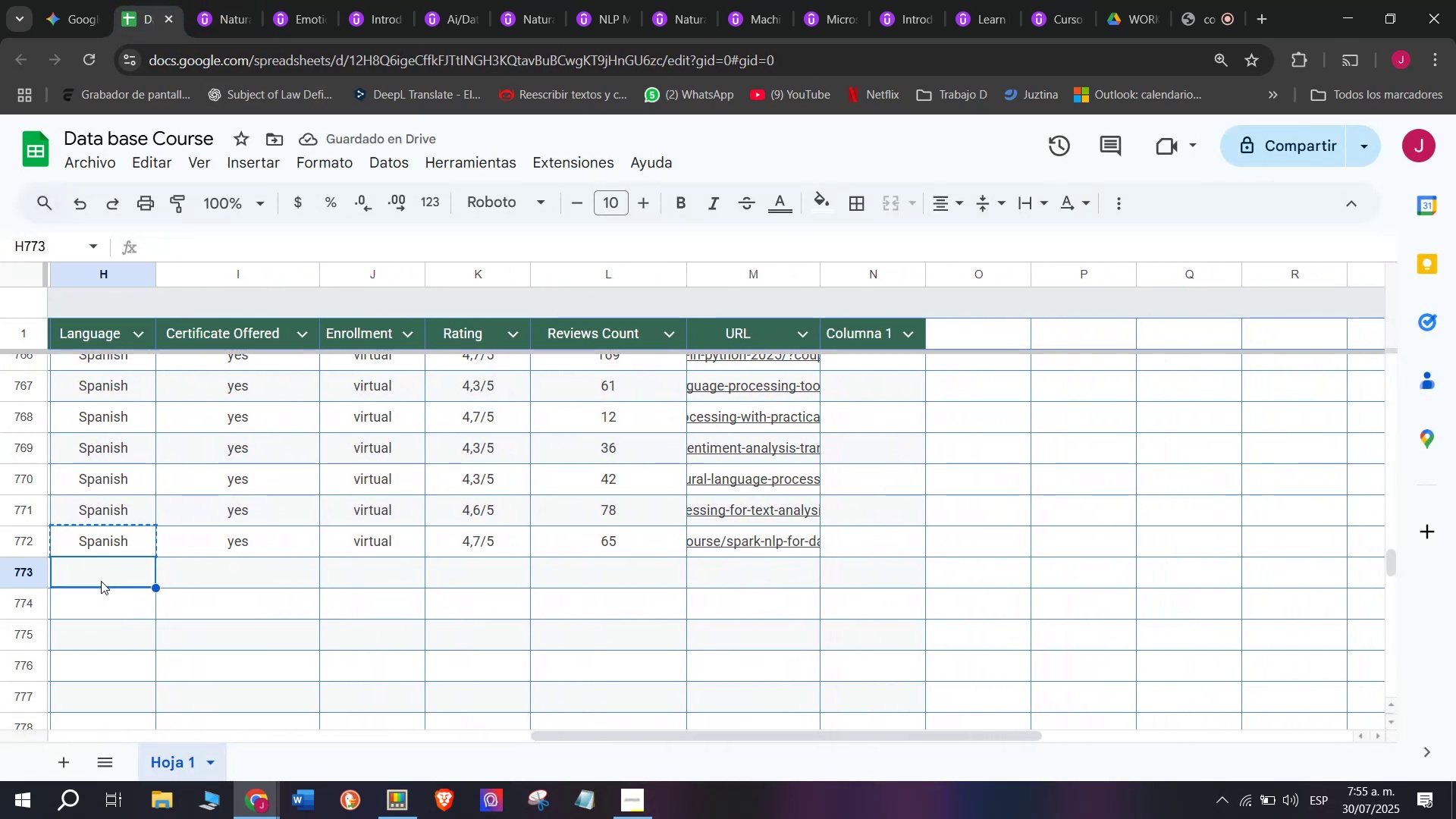 
key(Z)
 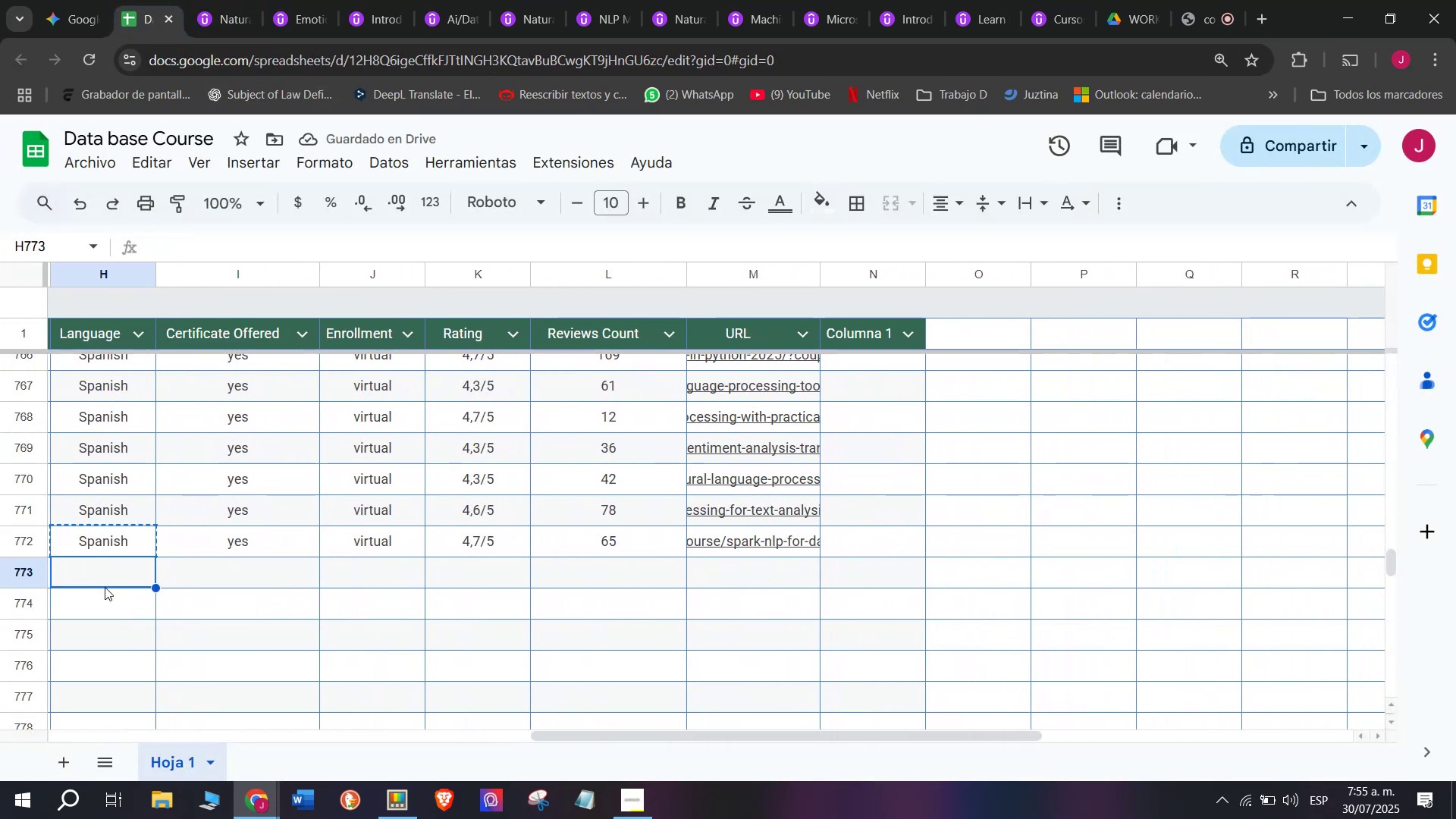 
key(Control+ControlLeft)
 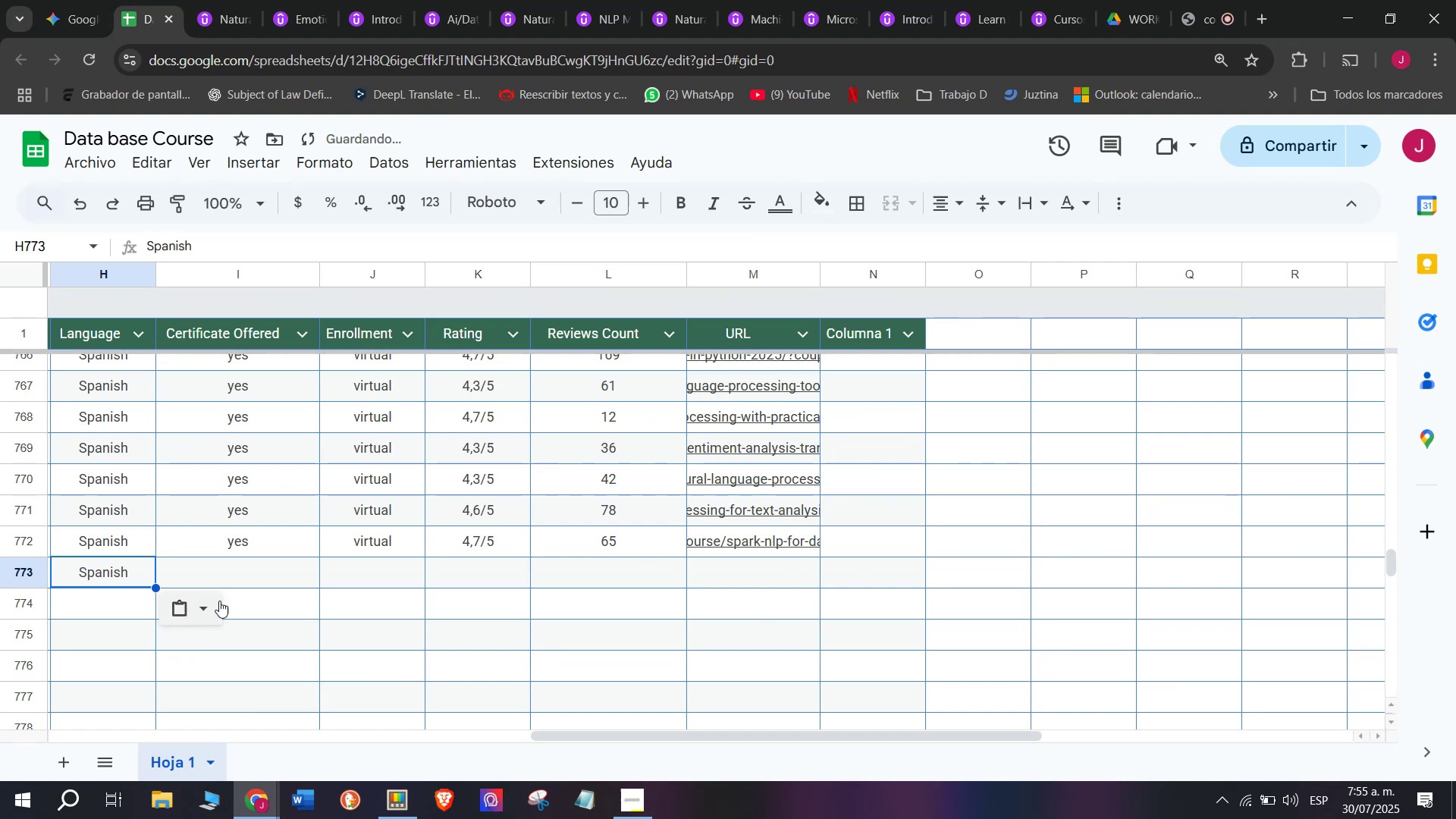 
key(Control+V)
 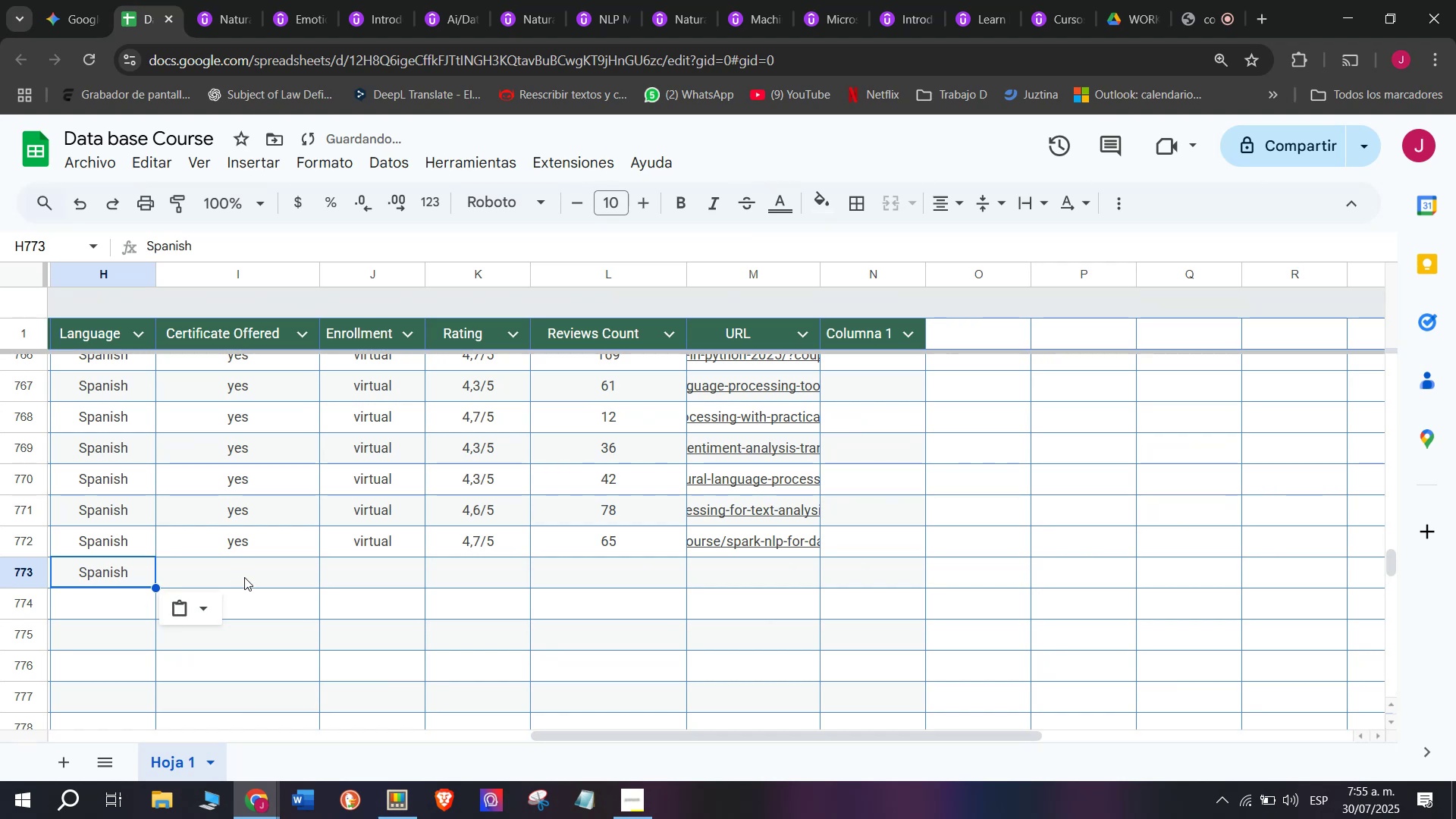 
left_click([244, 576])
 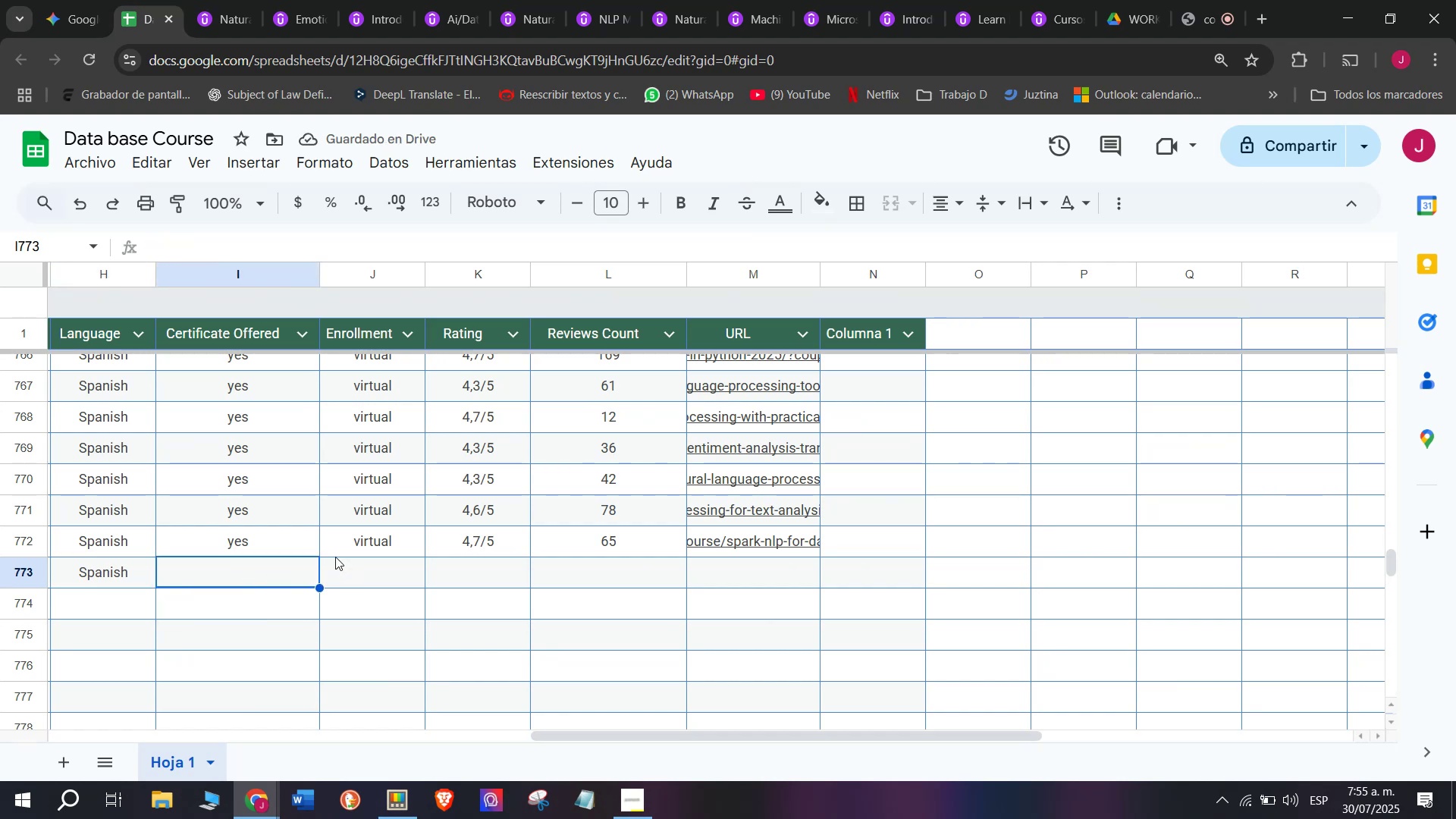 
left_click([321, 548])
 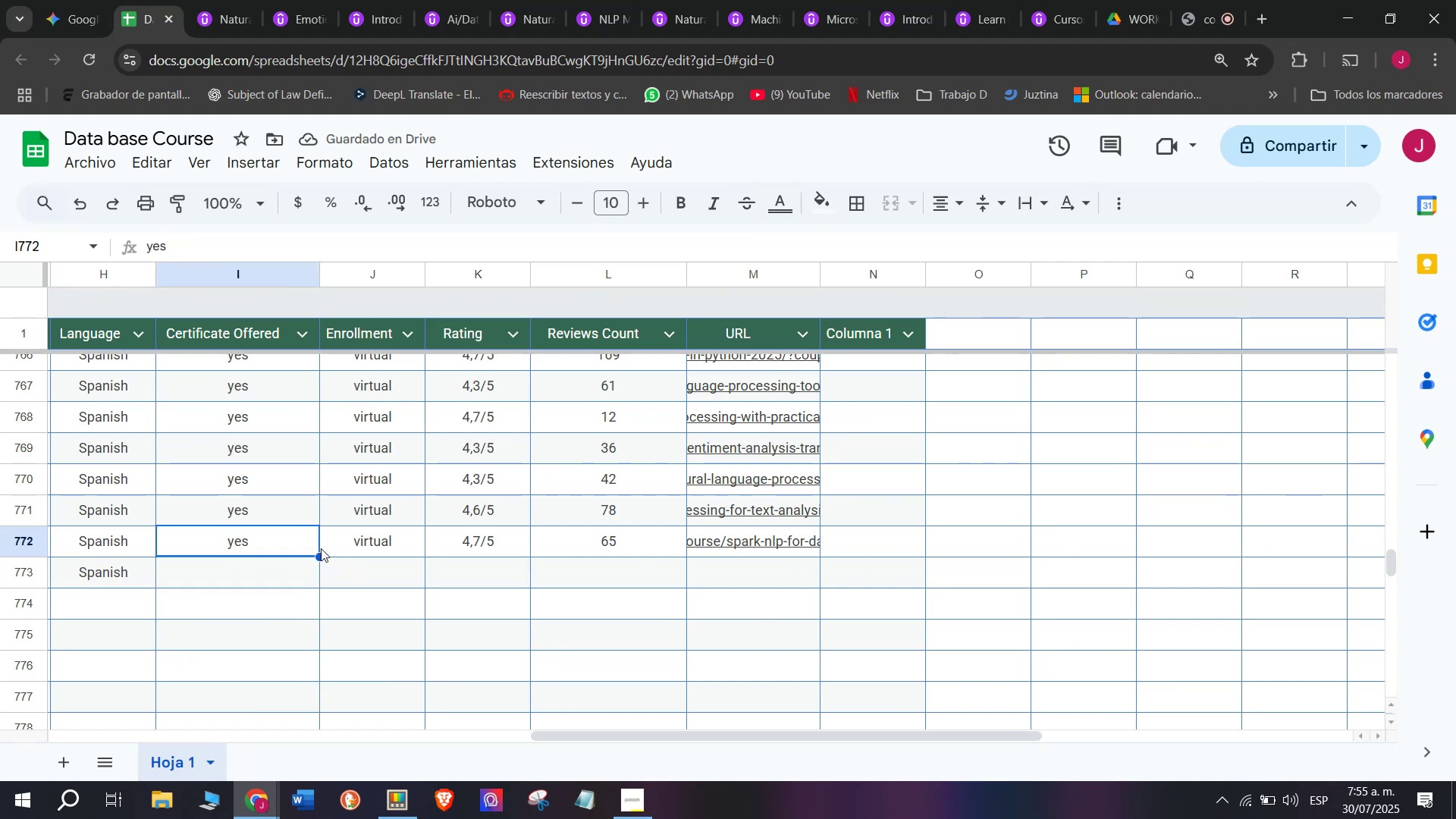 
key(Break)
 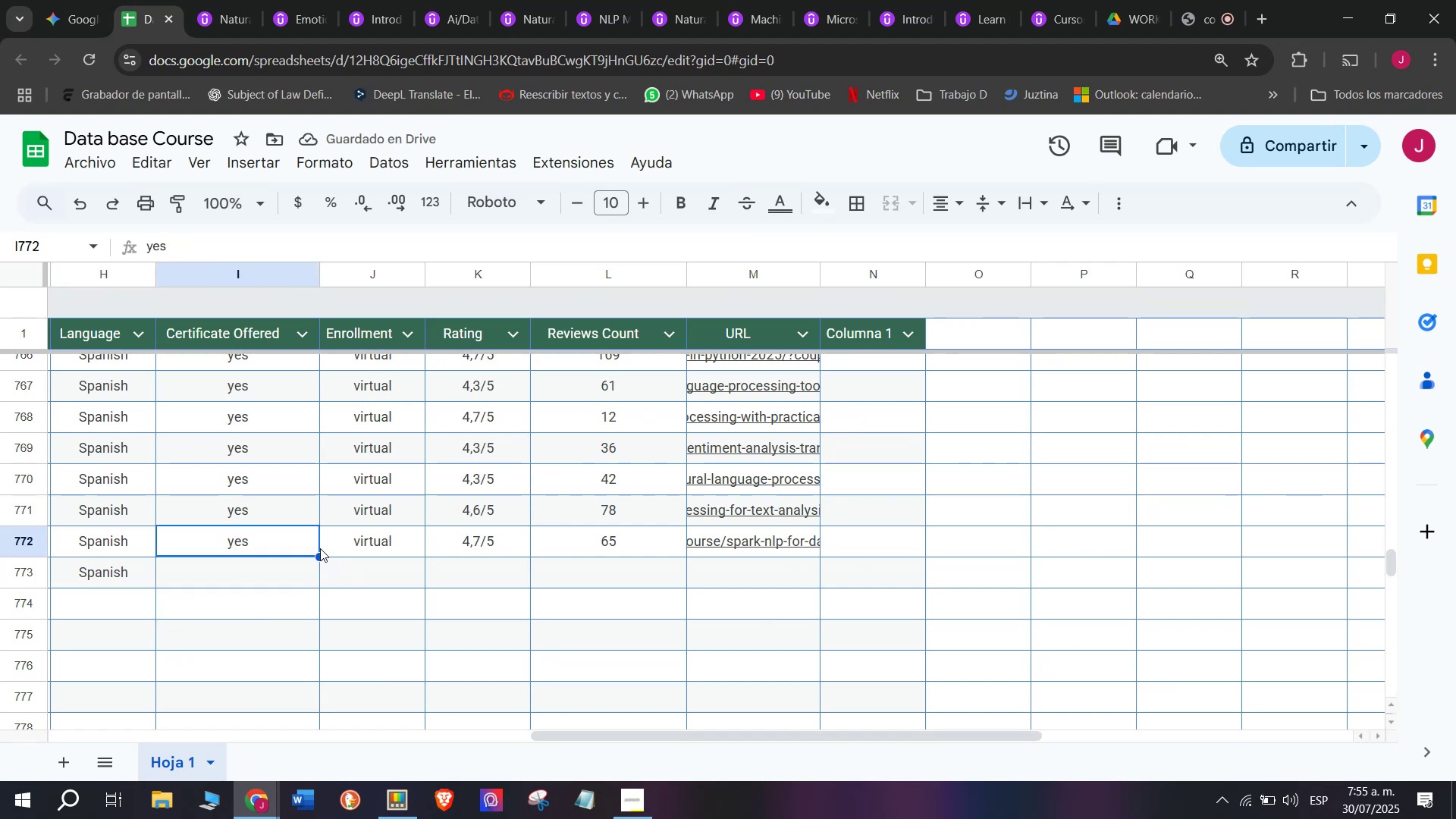 
key(Control+ControlLeft)
 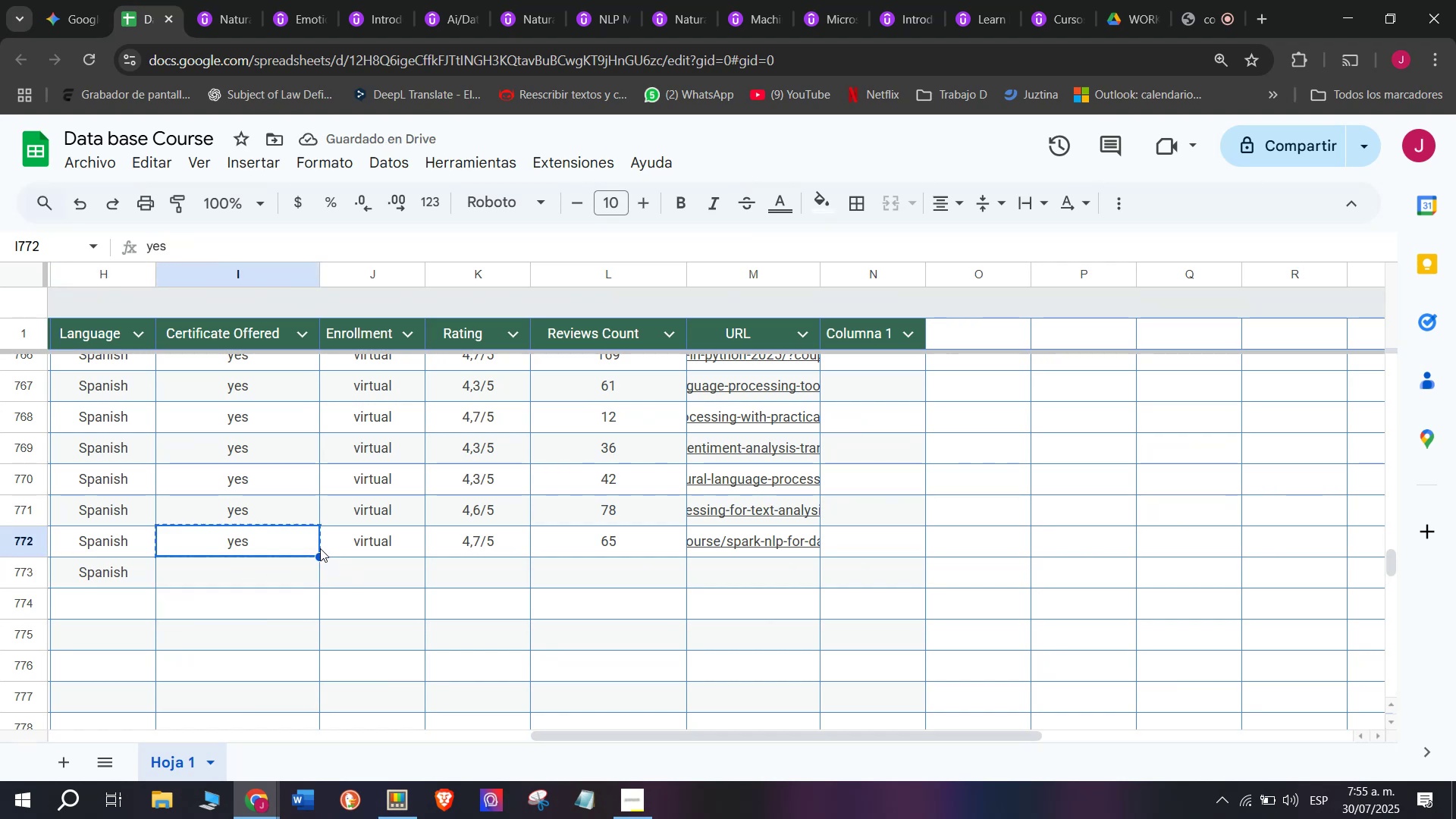 
key(Control+C)
 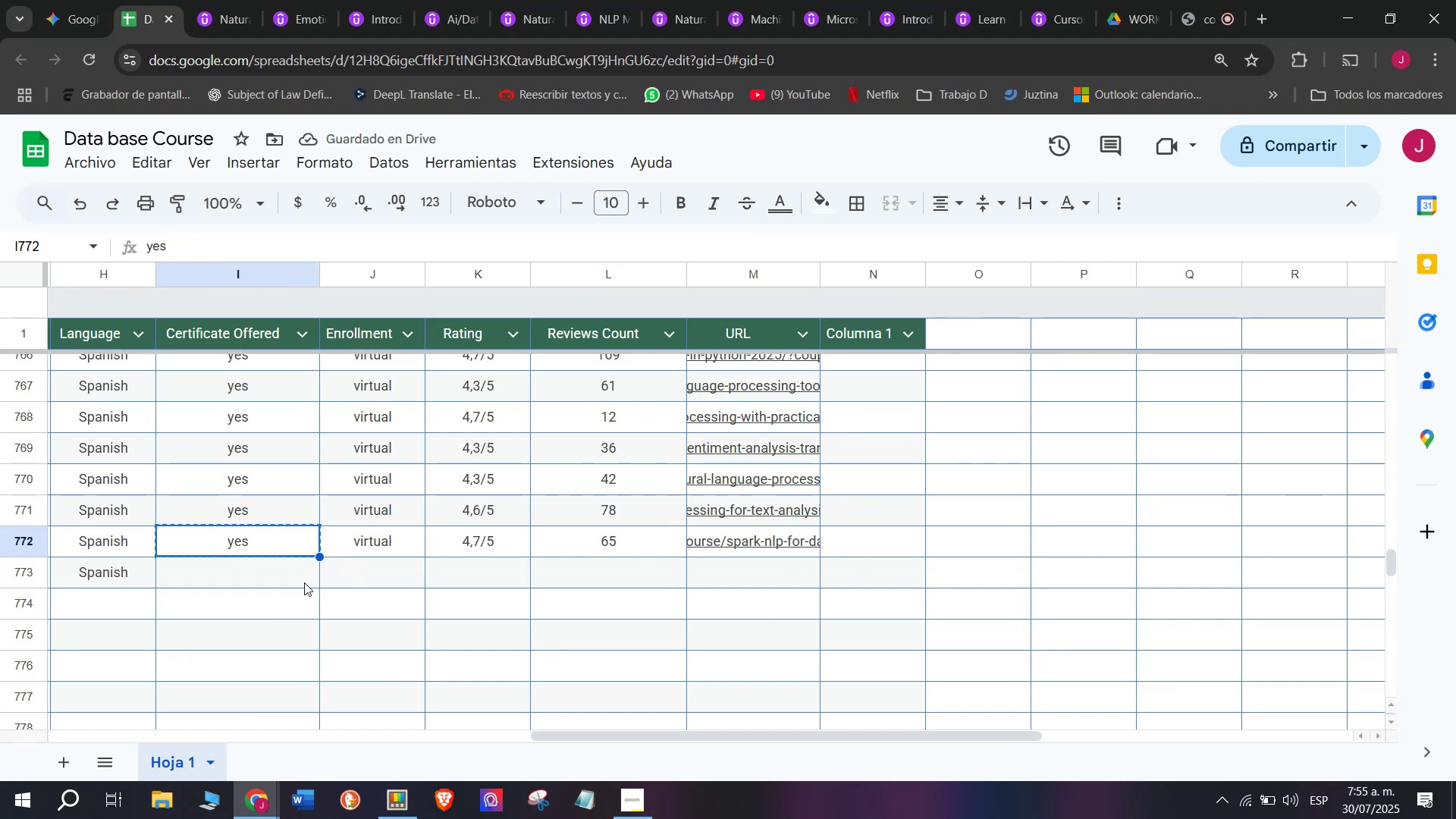 
left_click([304, 582])
 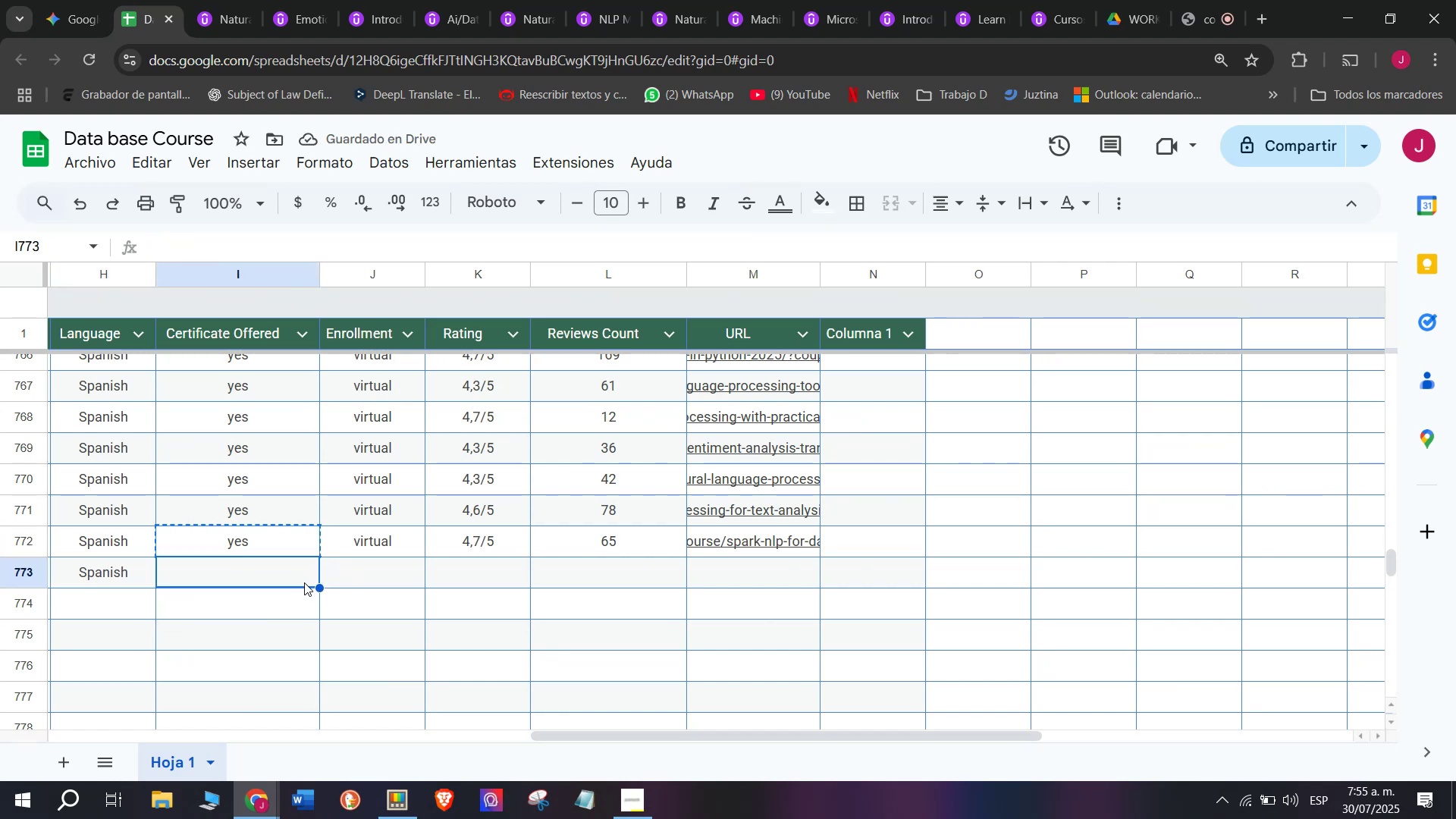 
key(Z)
 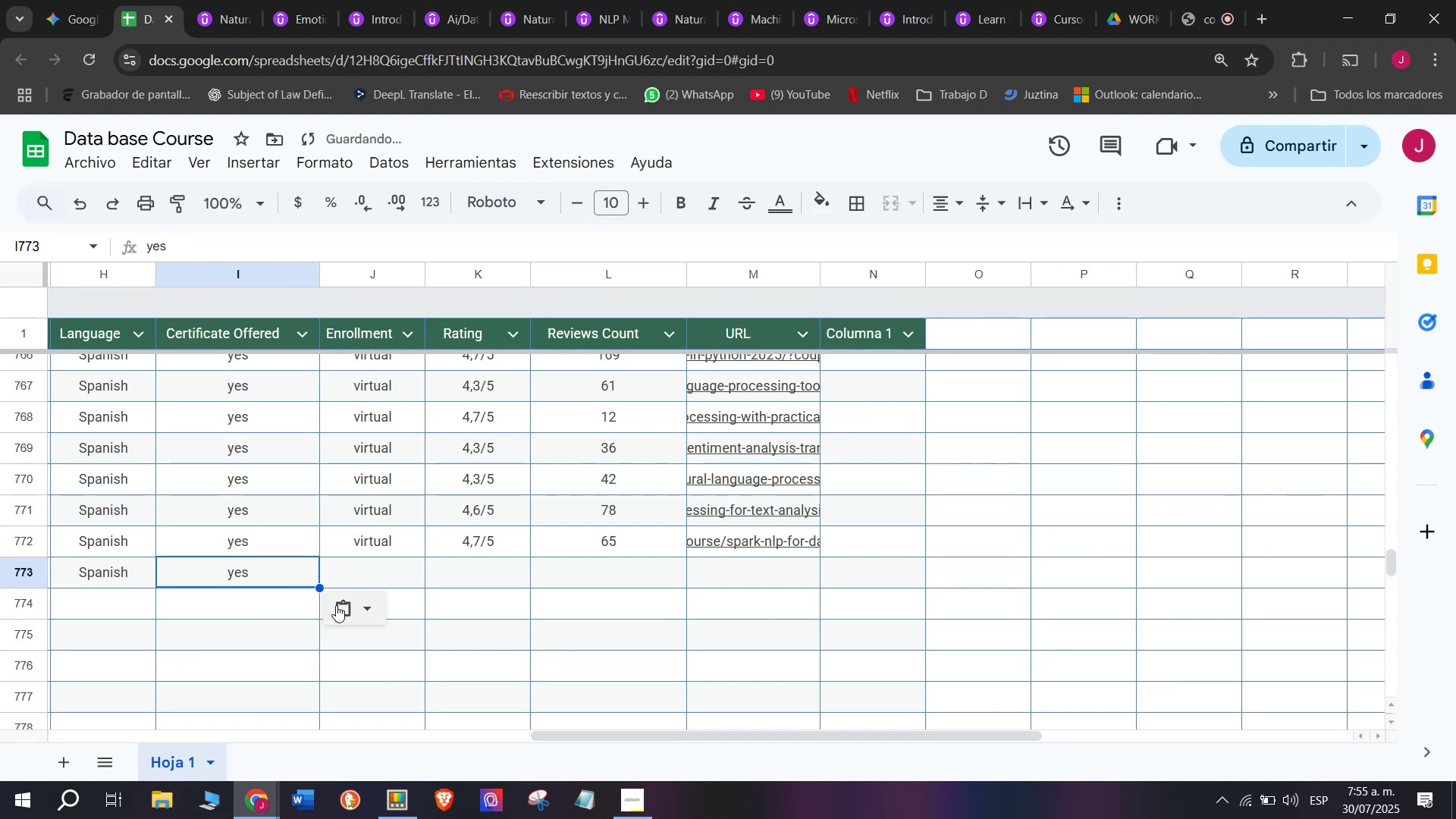 
key(Control+ControlLeft)
 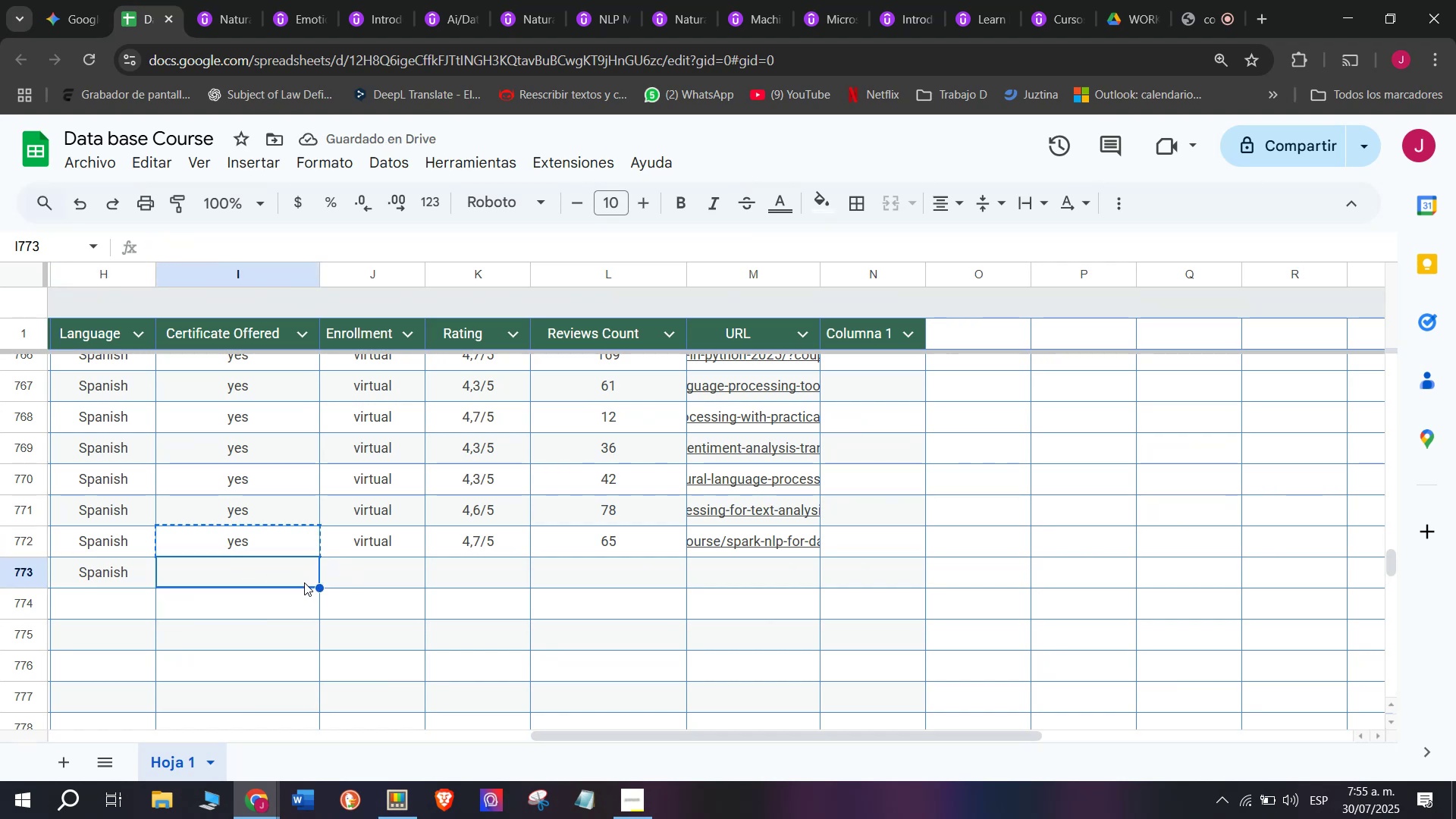 
key(Control+V)
 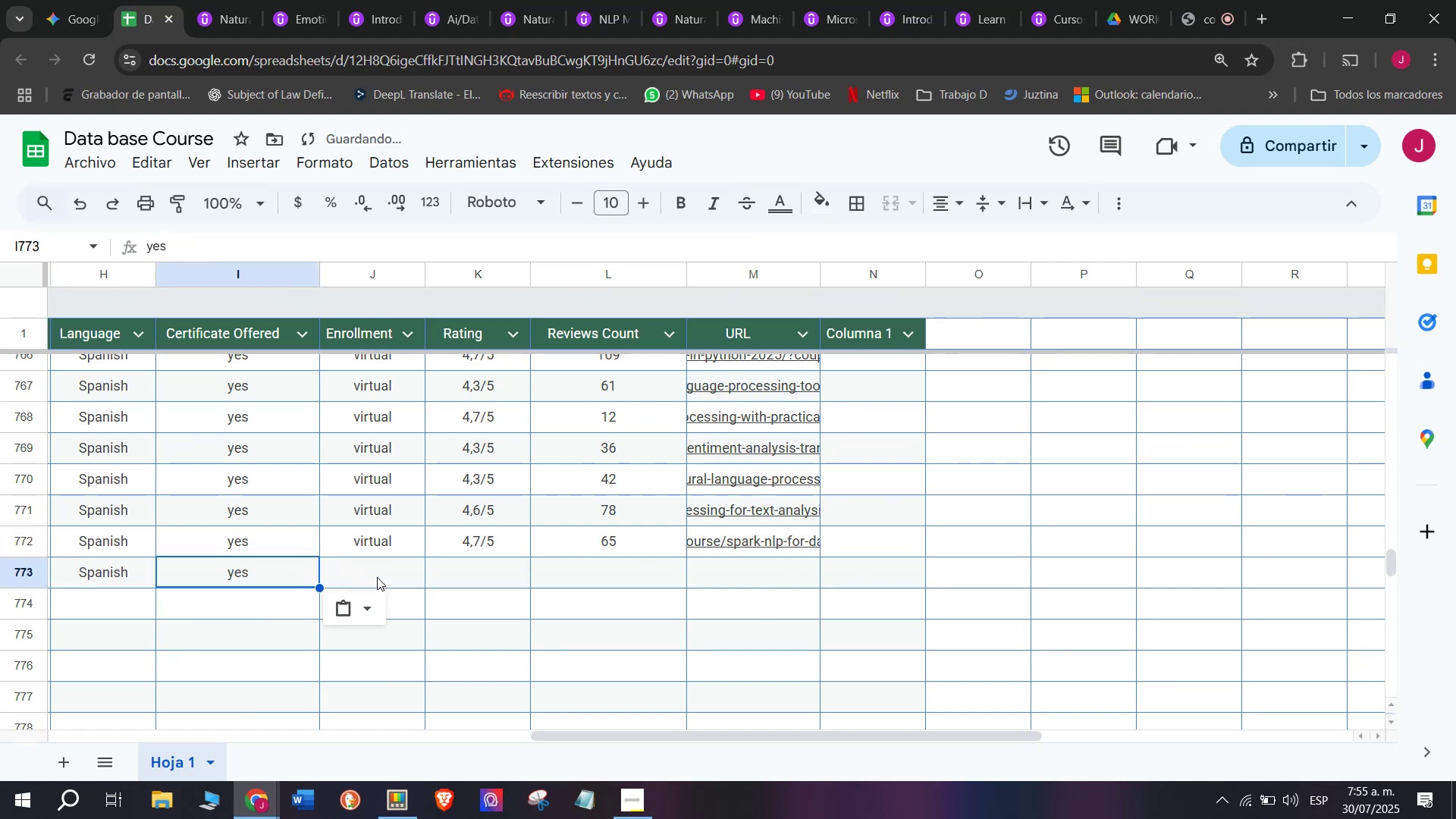 
left_click([379, 576])
 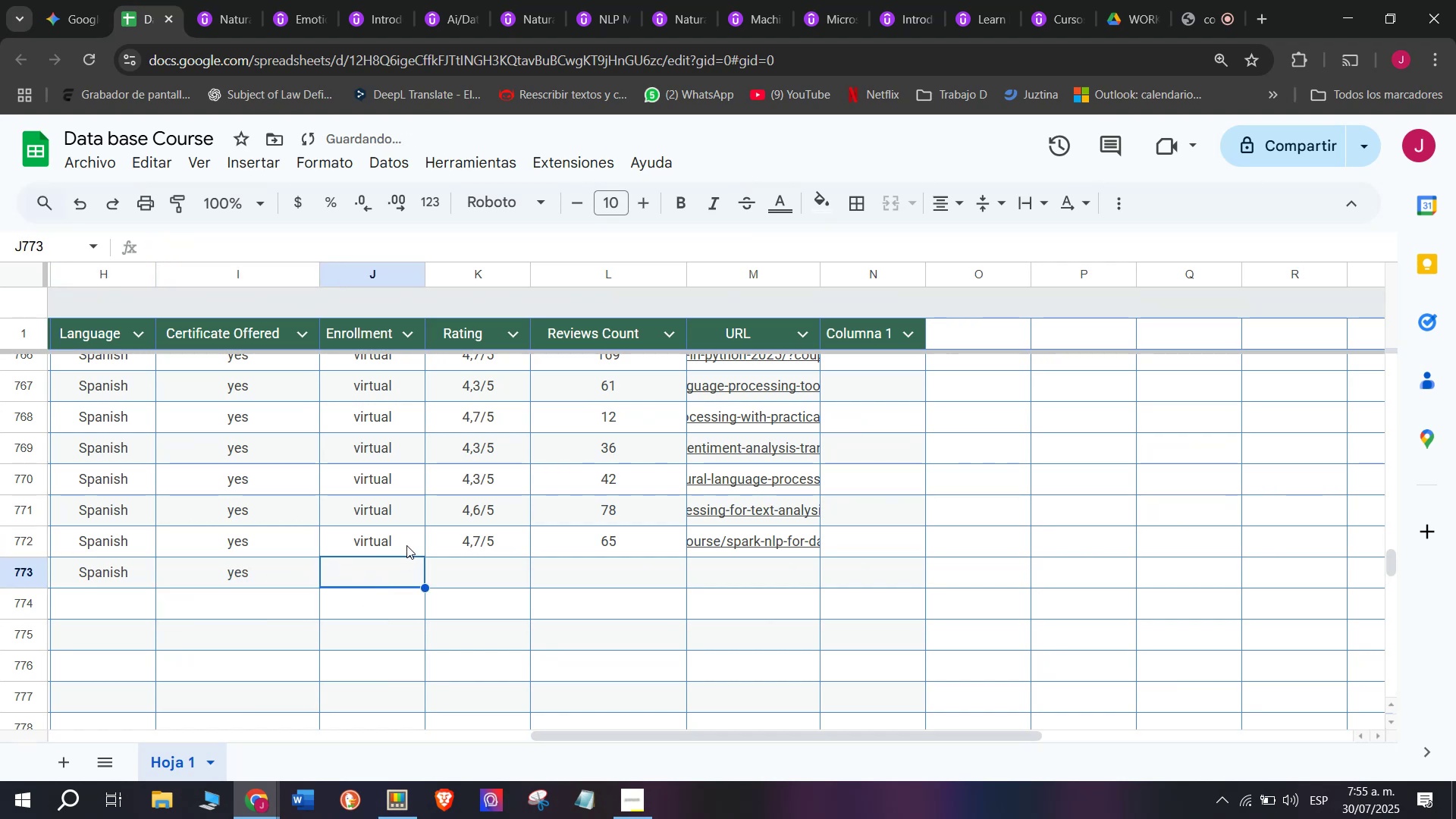 
left_click([406, 545])
 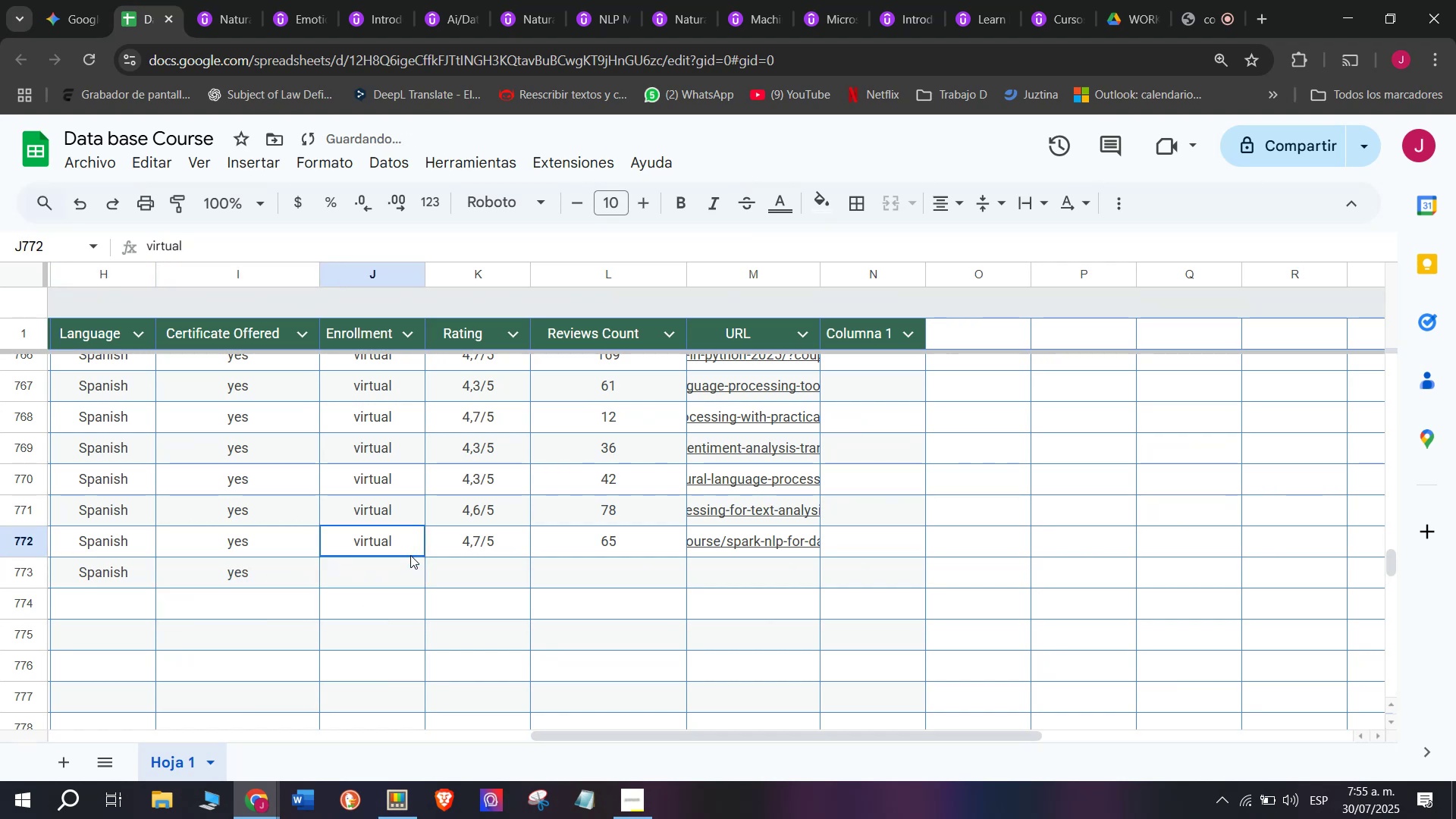 
key(Control+ControlLeft)
 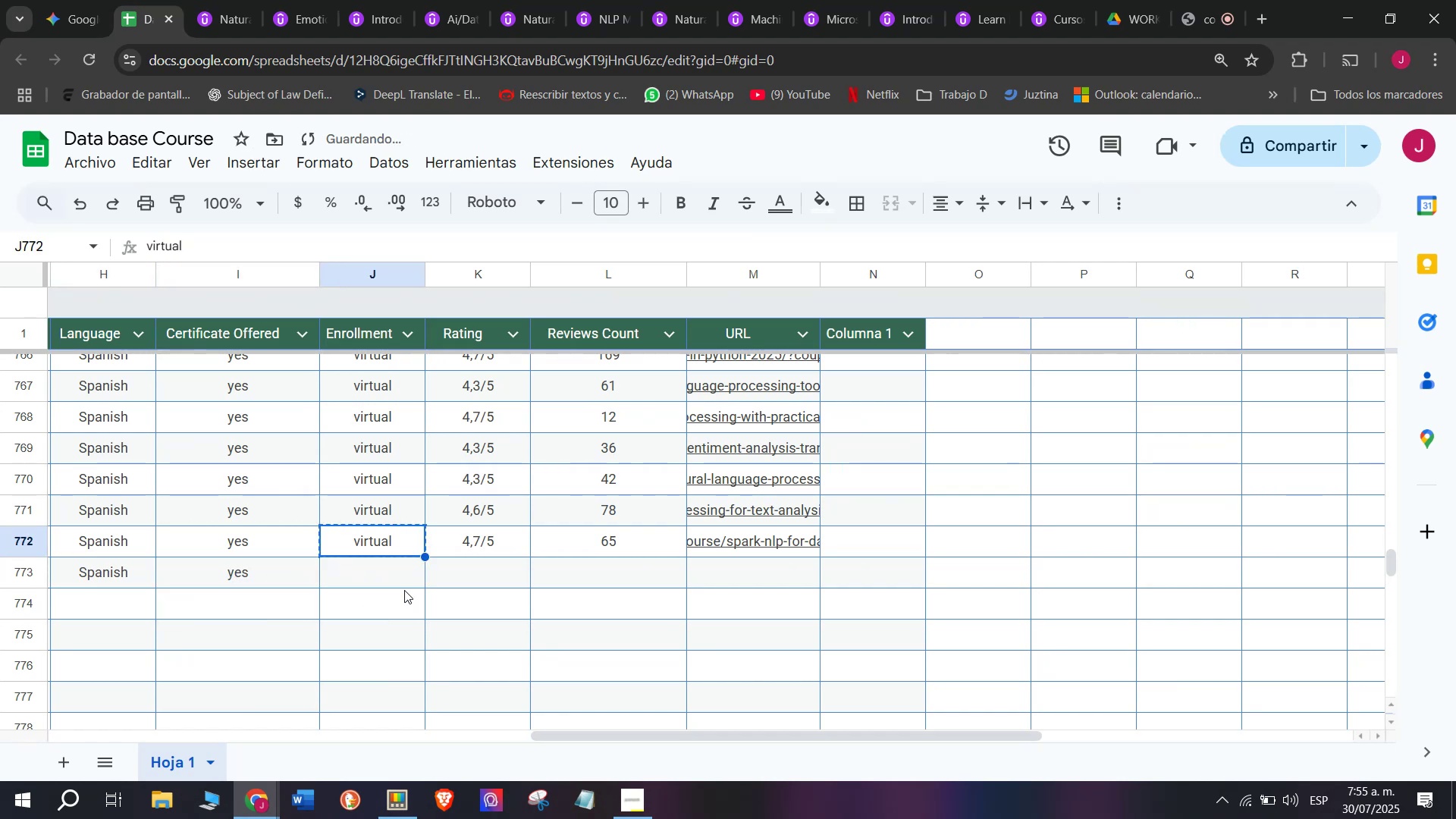 
key(Break)
 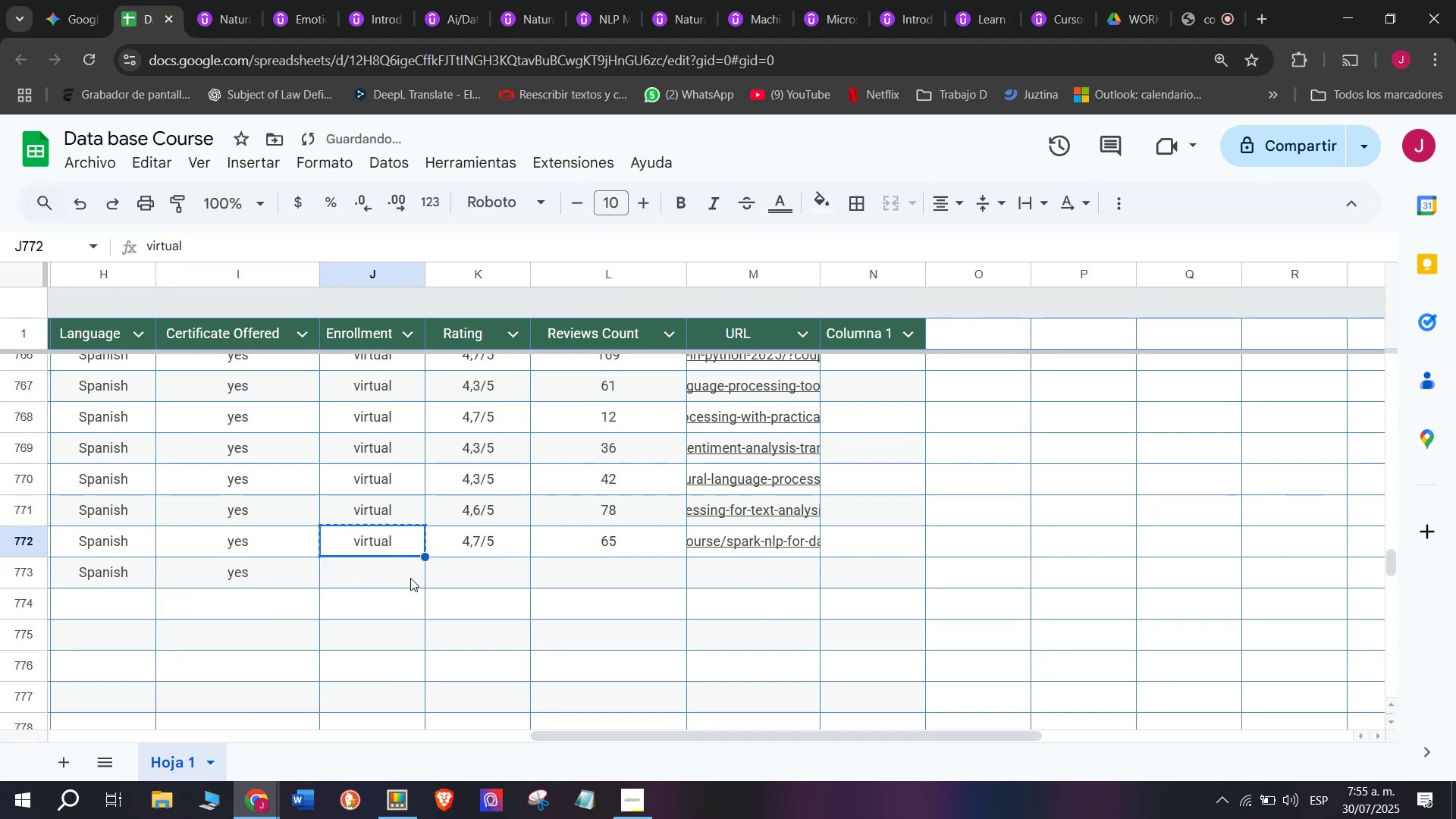 
key(Control+C)
 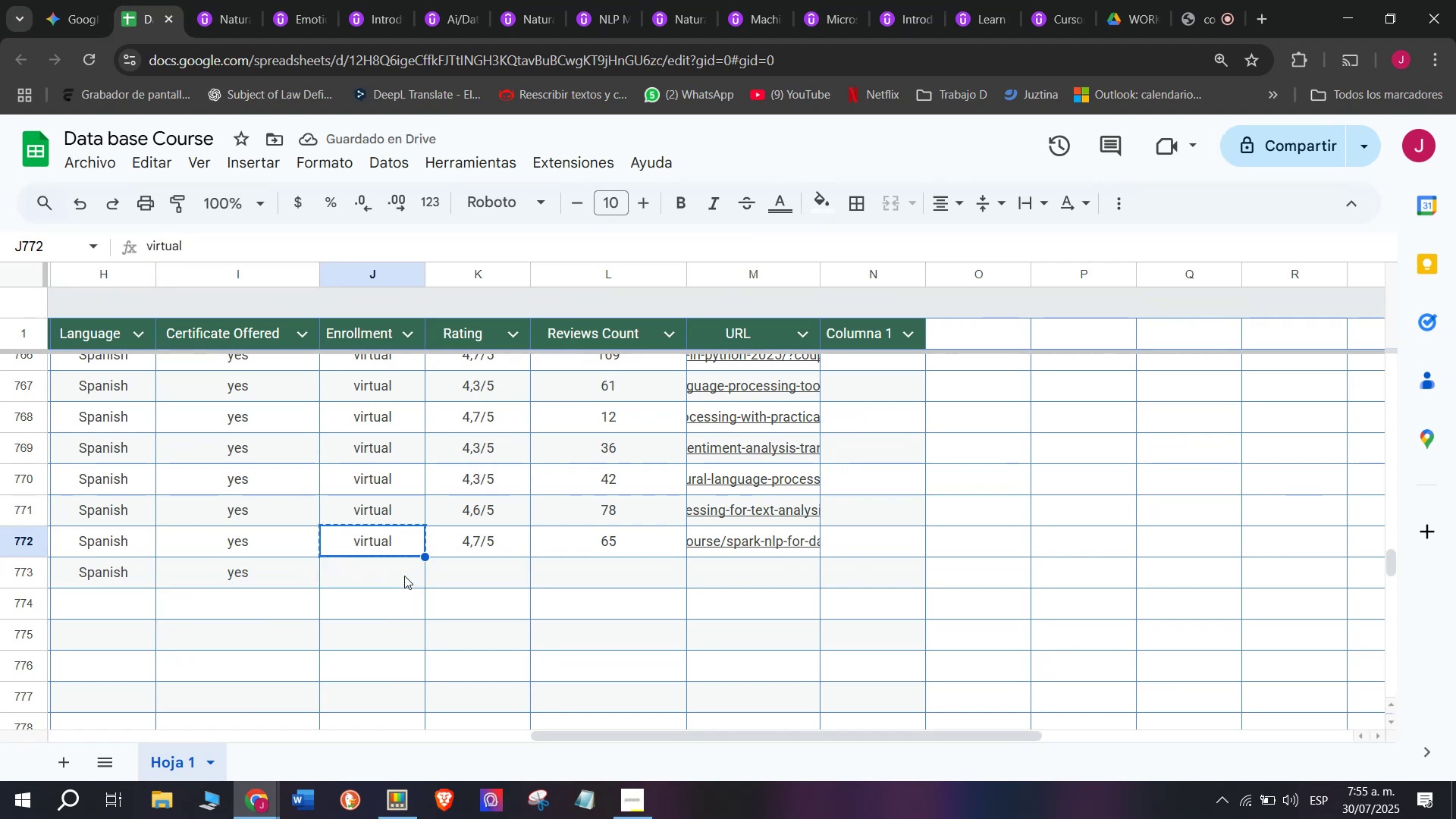 
left_click([404, 573])
 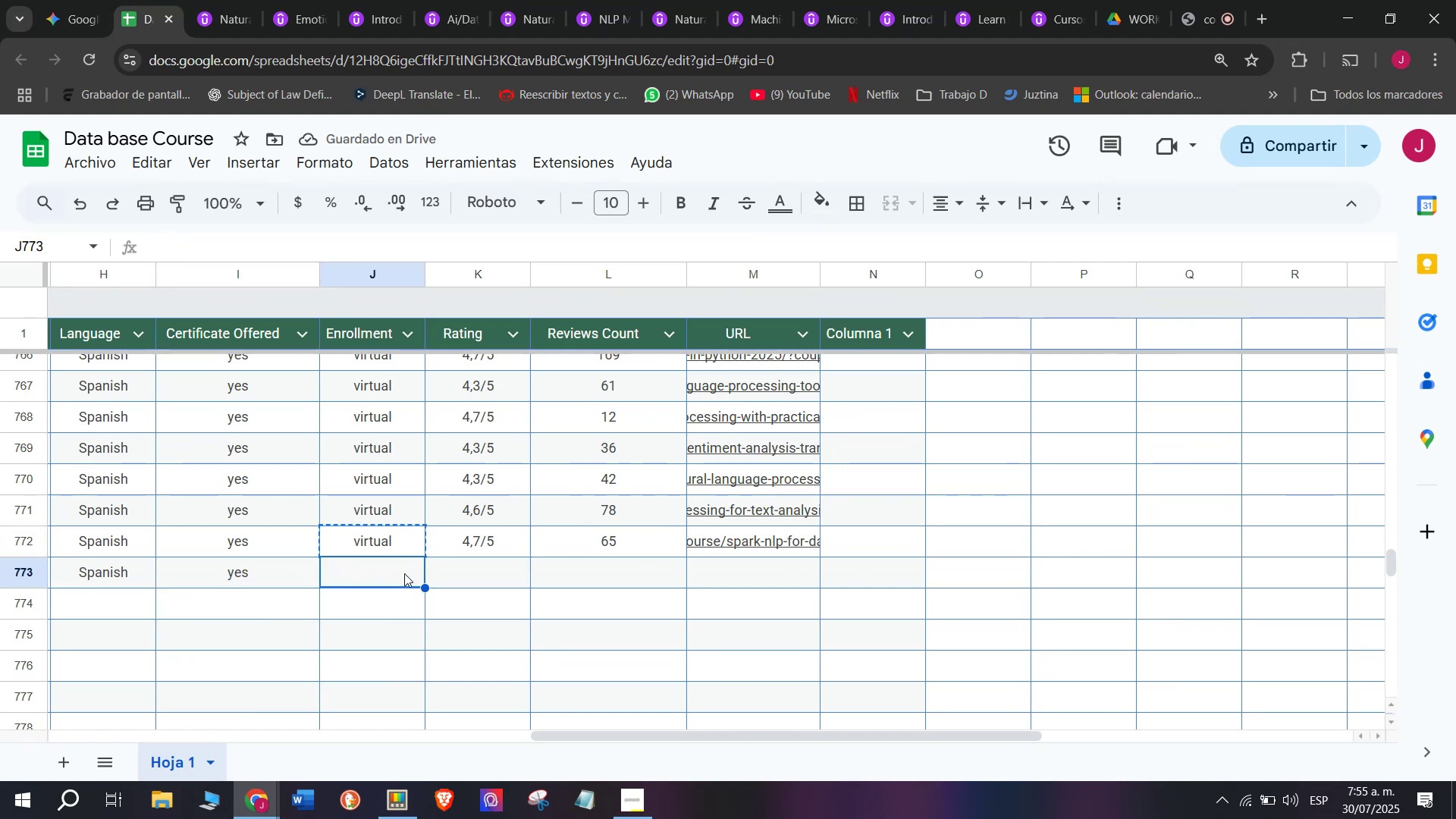 
key(Z)
 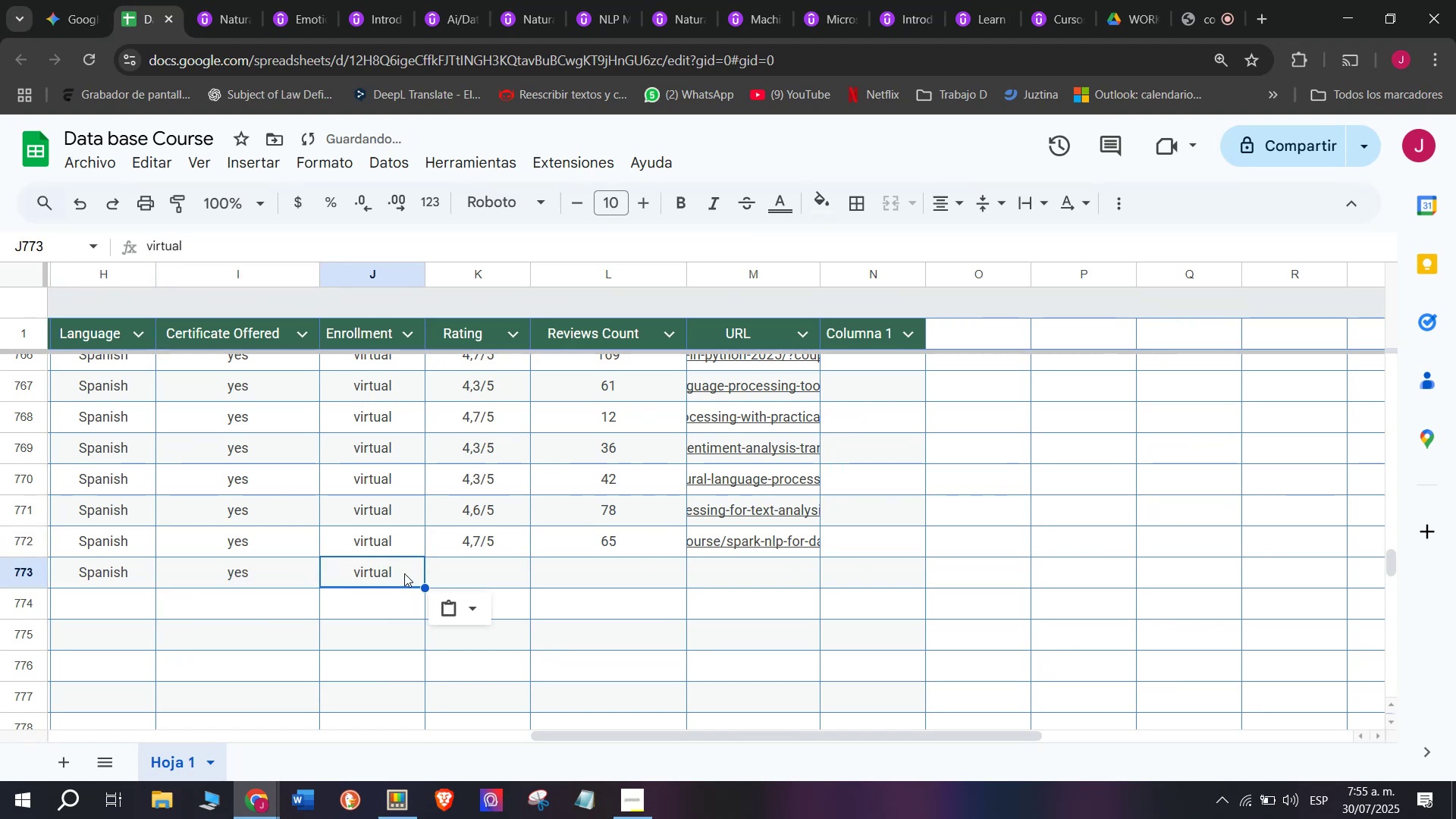 
key(Control+ControlLeft)
 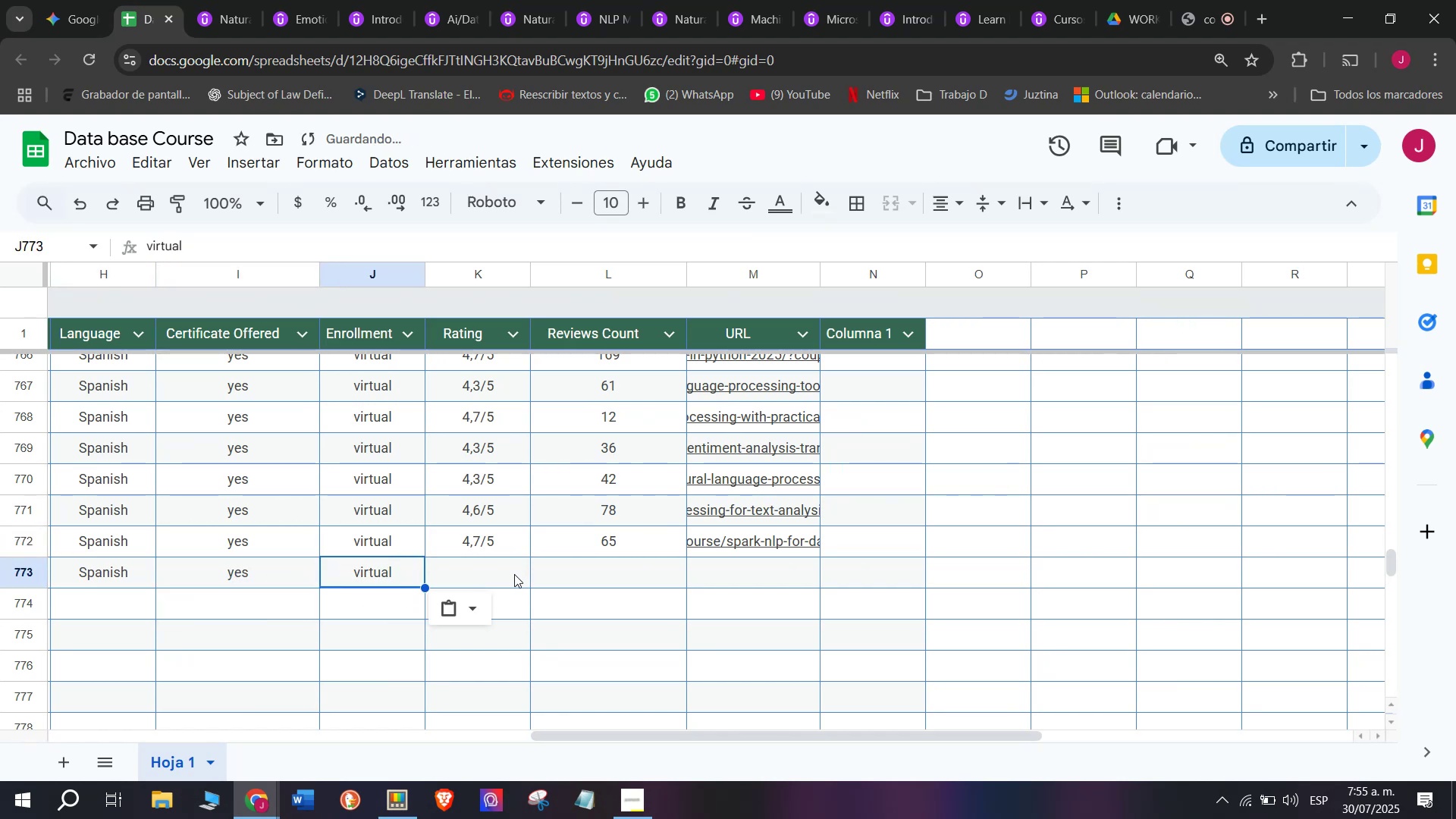 
key(Control+V)
 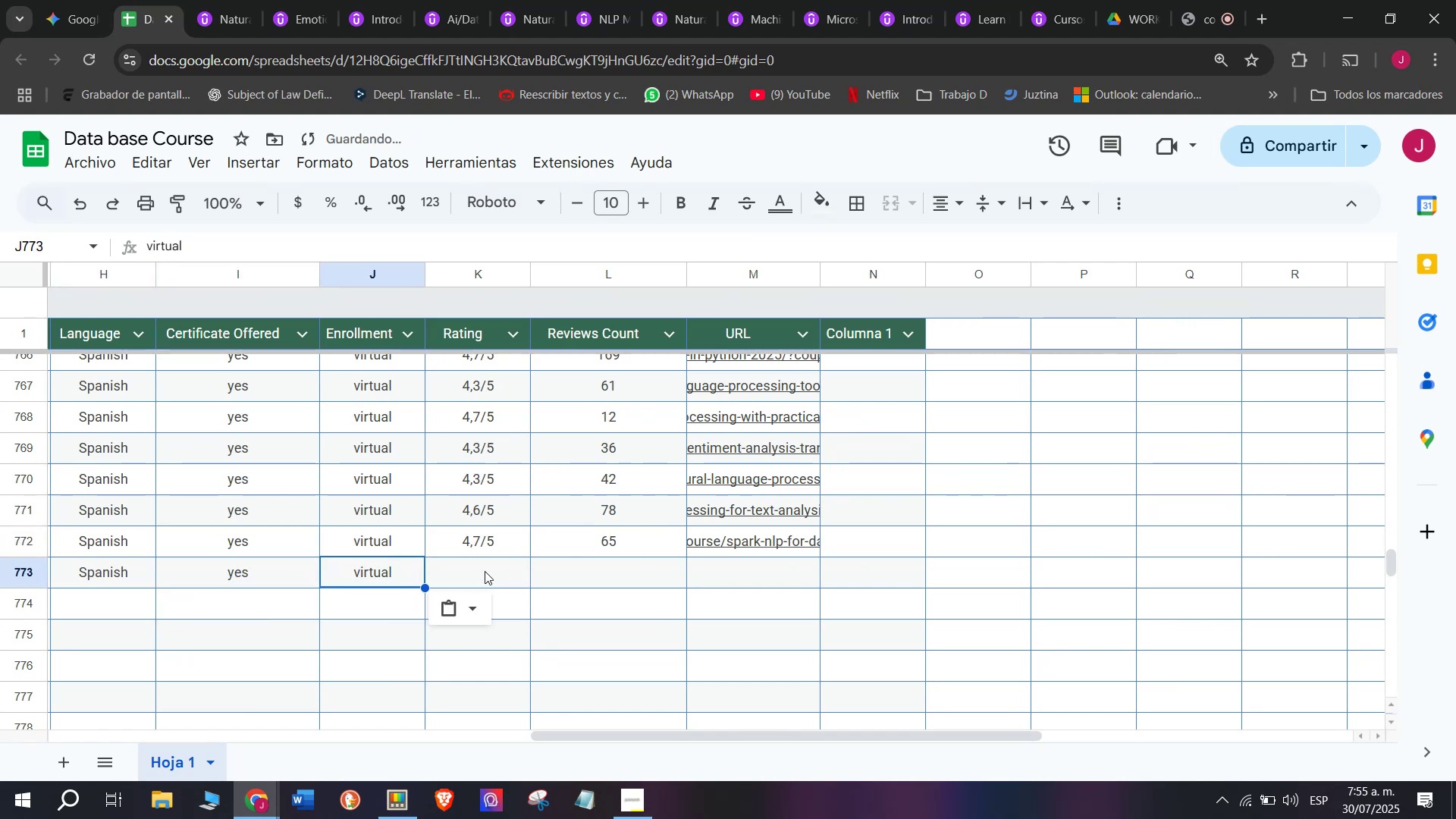 
left_click([485, 571])
 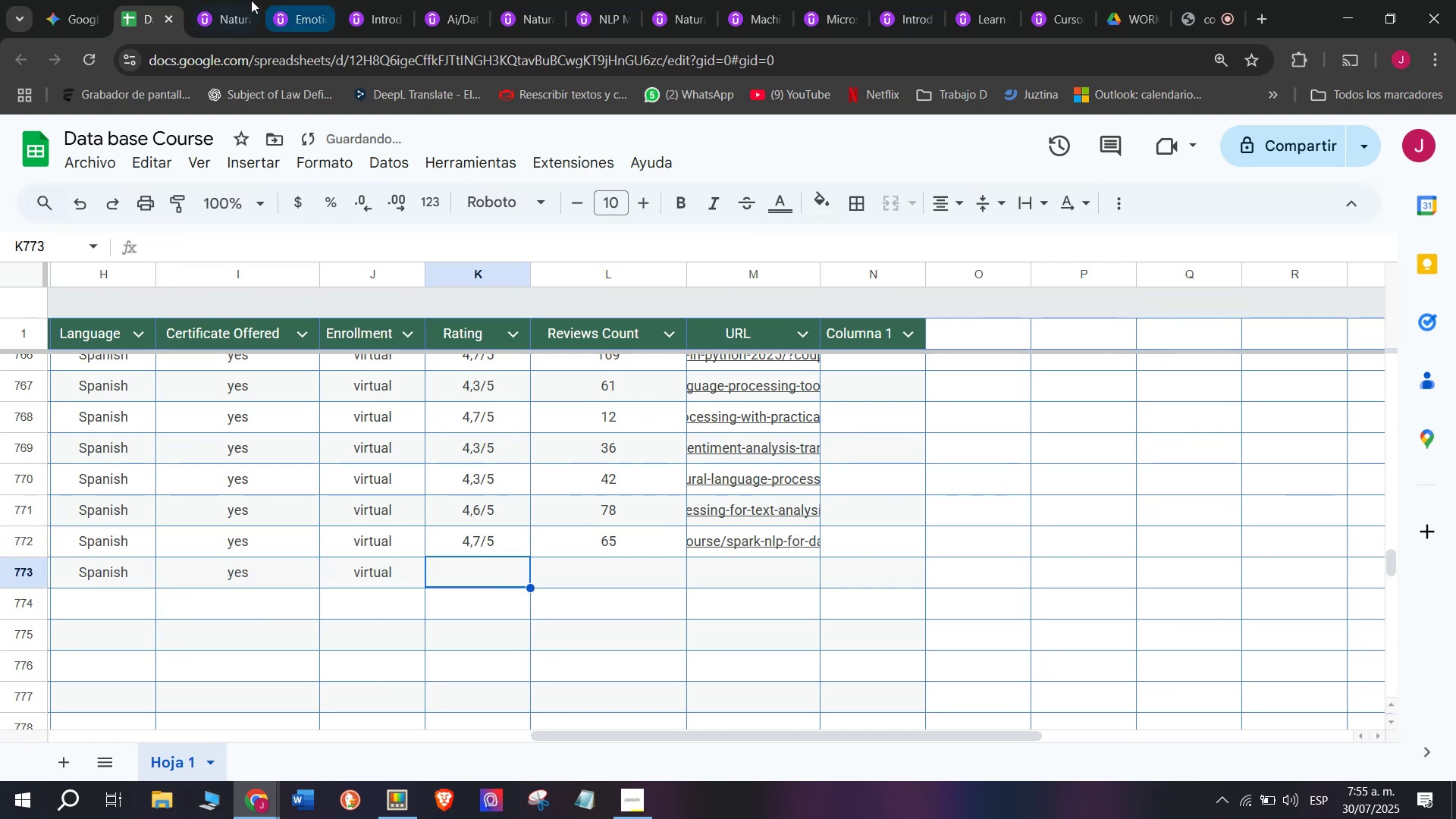 
left_click([240, 0])
 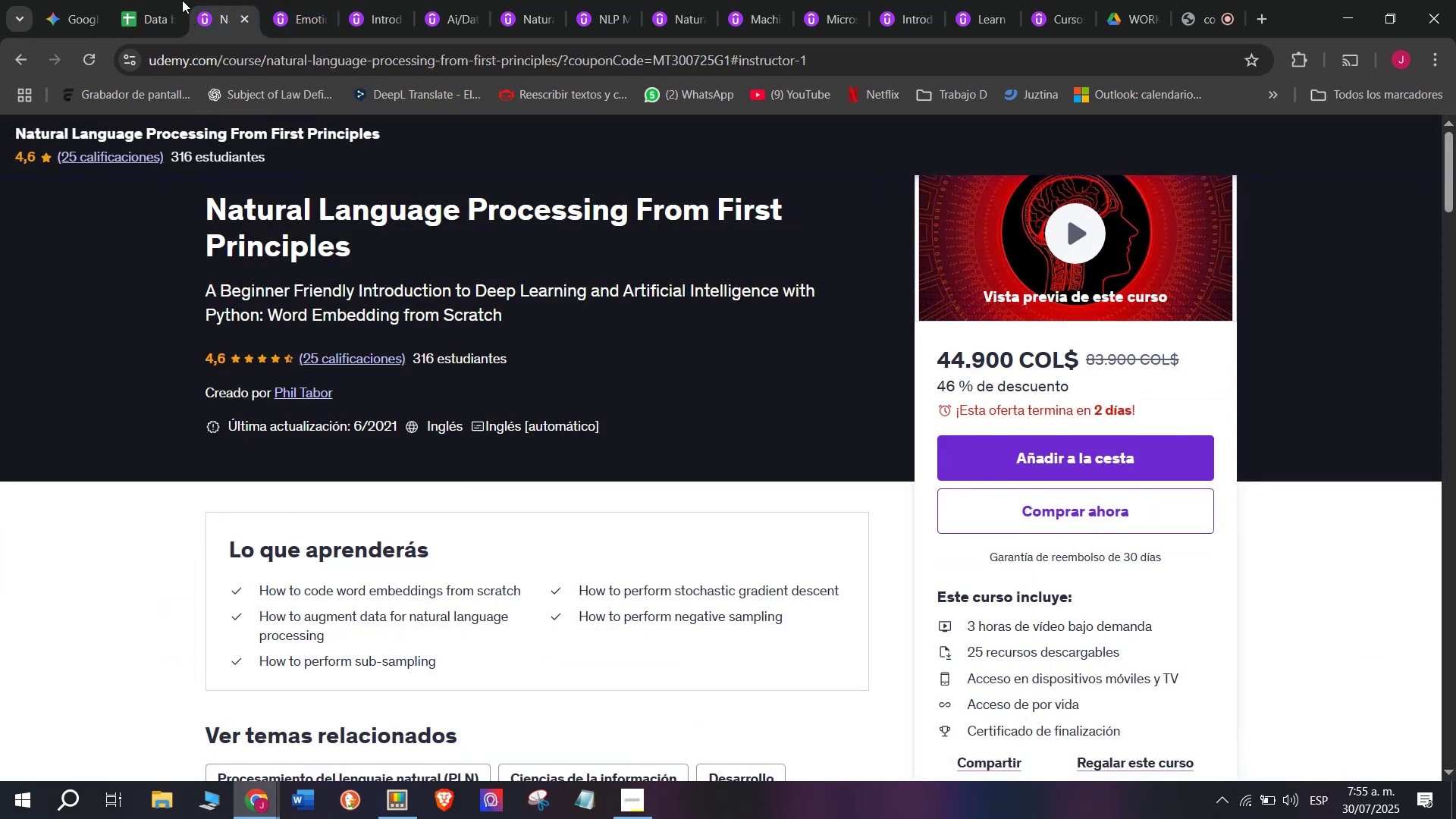 
left_click([161, 0])
 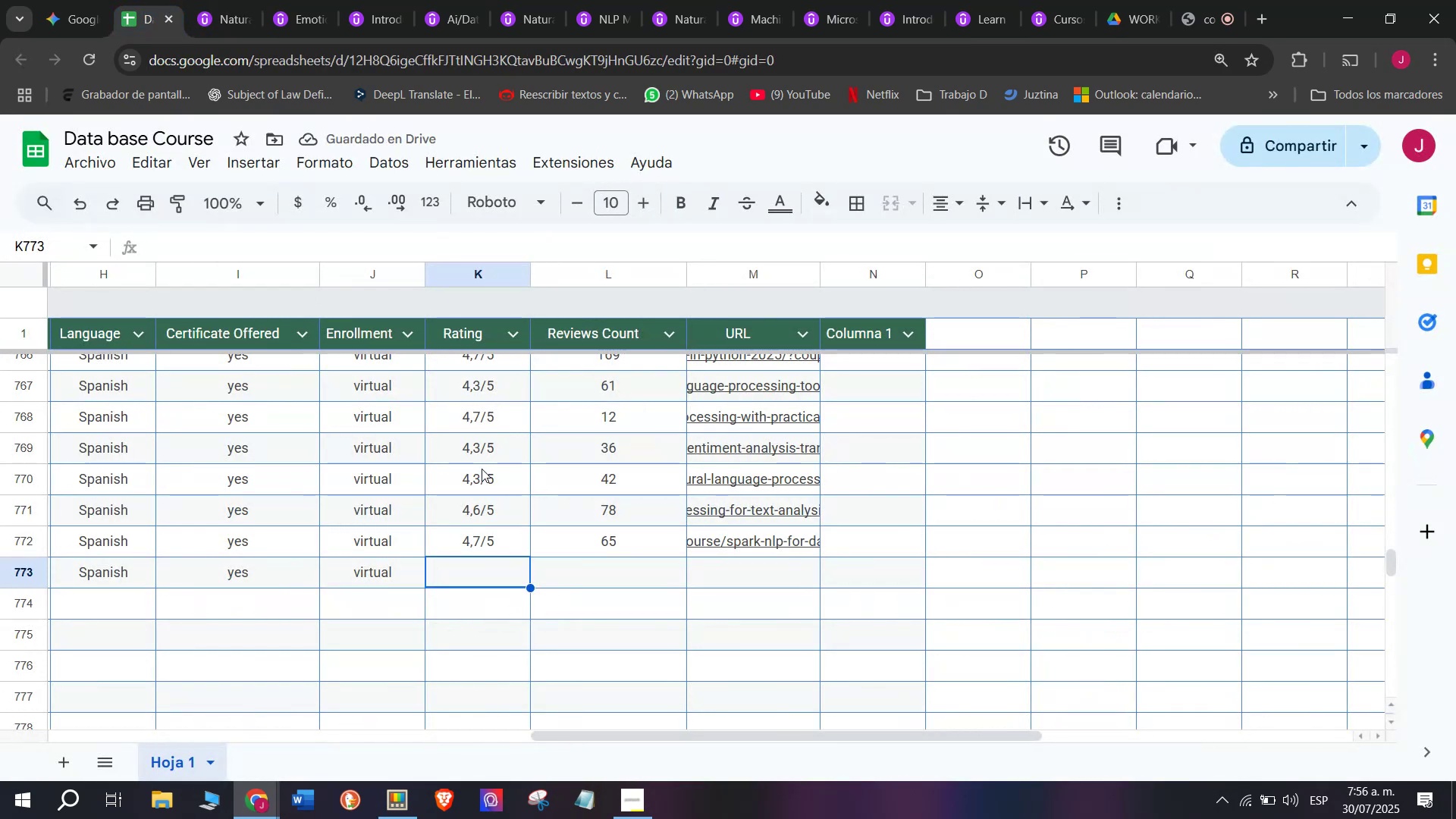 
left_click([491, 500])
 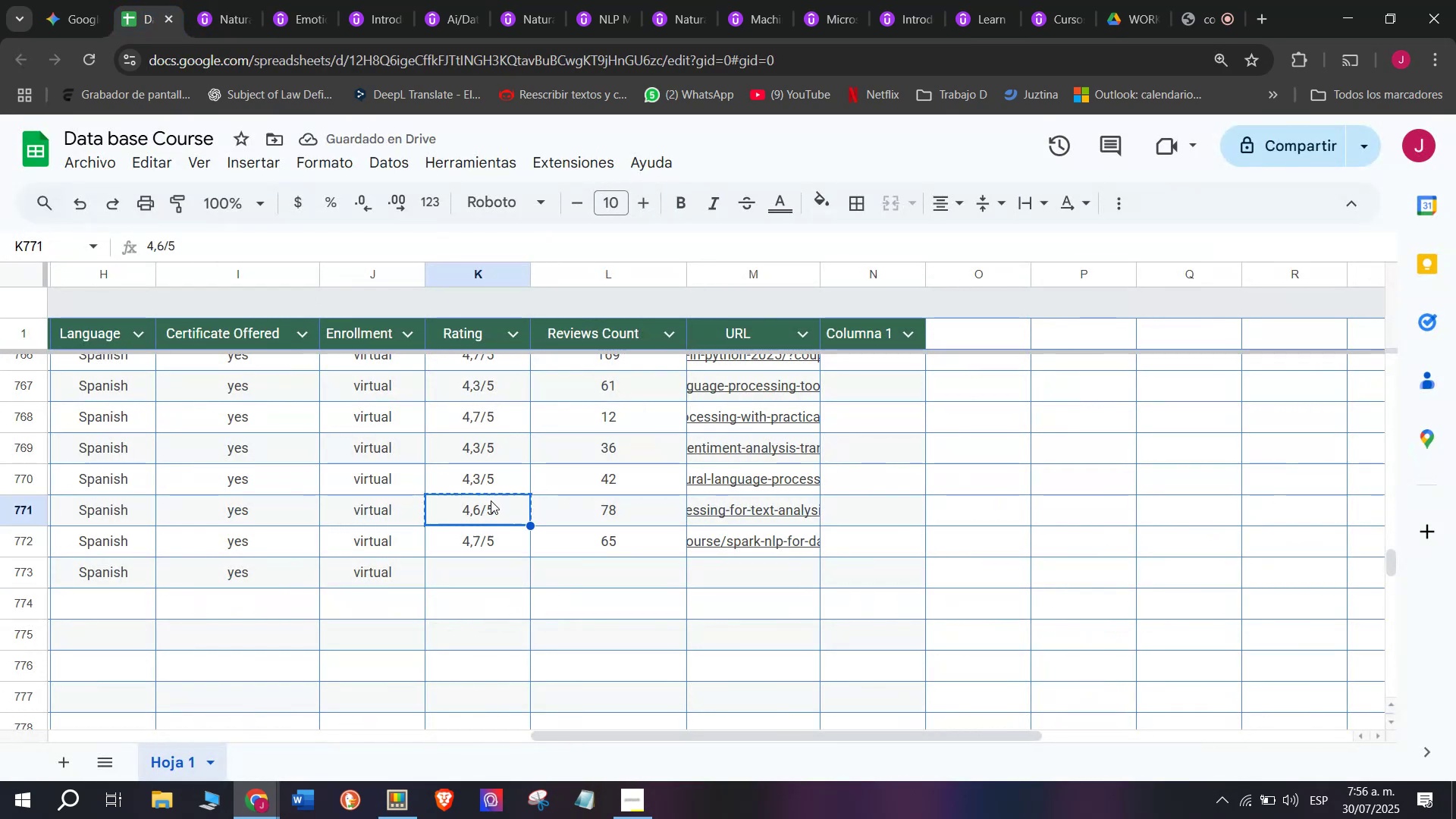 
key(Control+ControlLeft)
 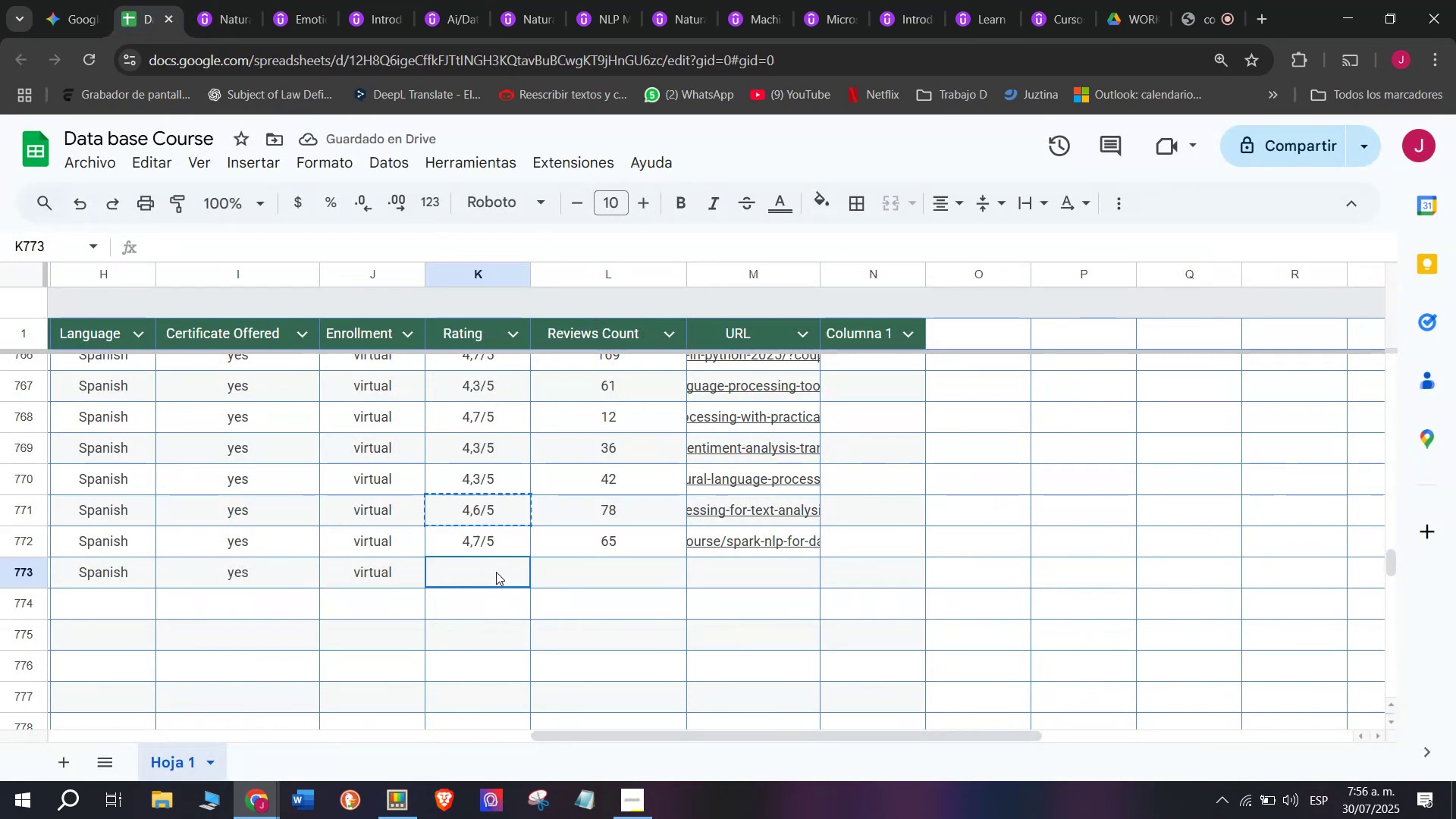 
key(Break)
 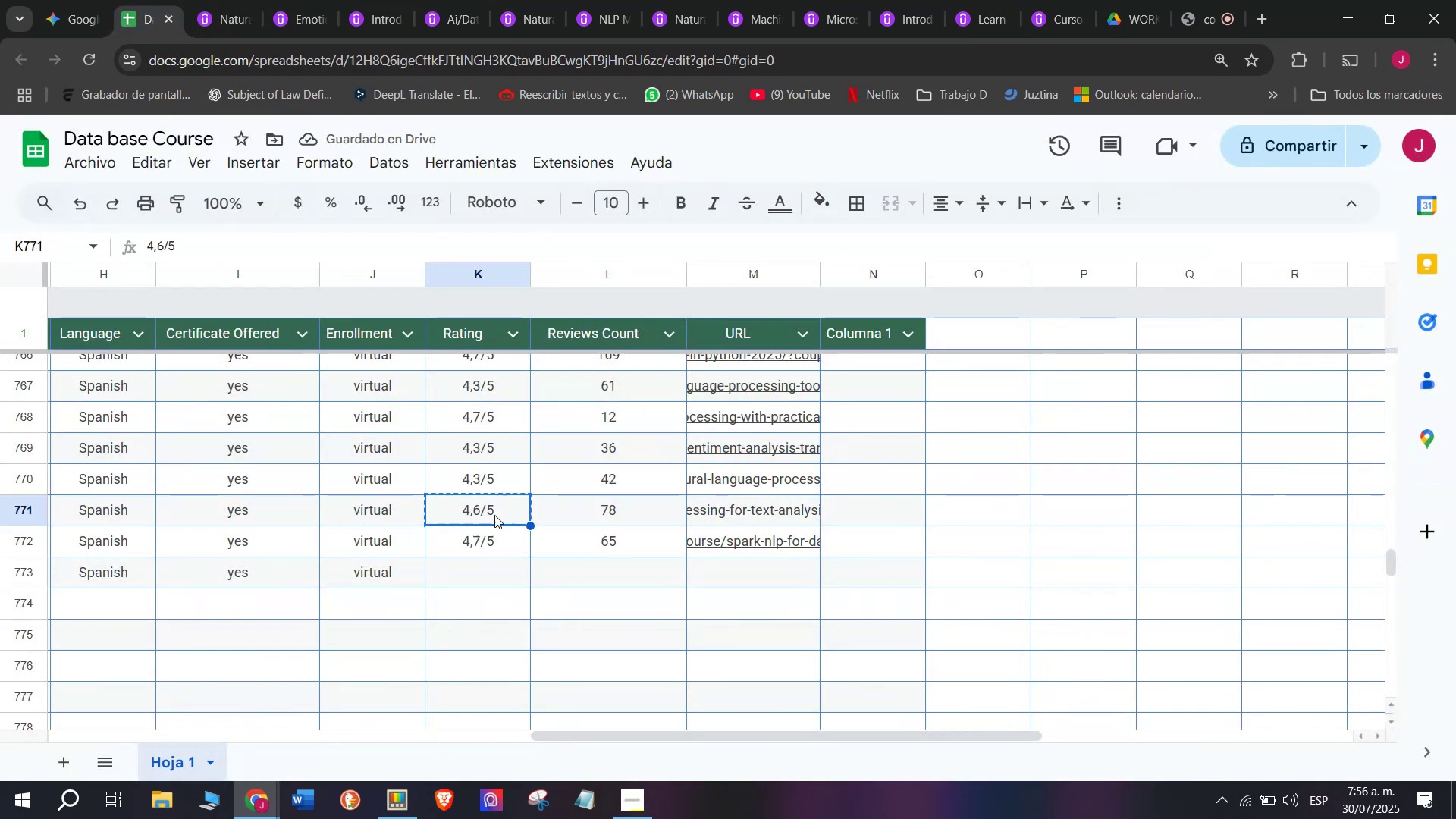 
key(Control+C)
 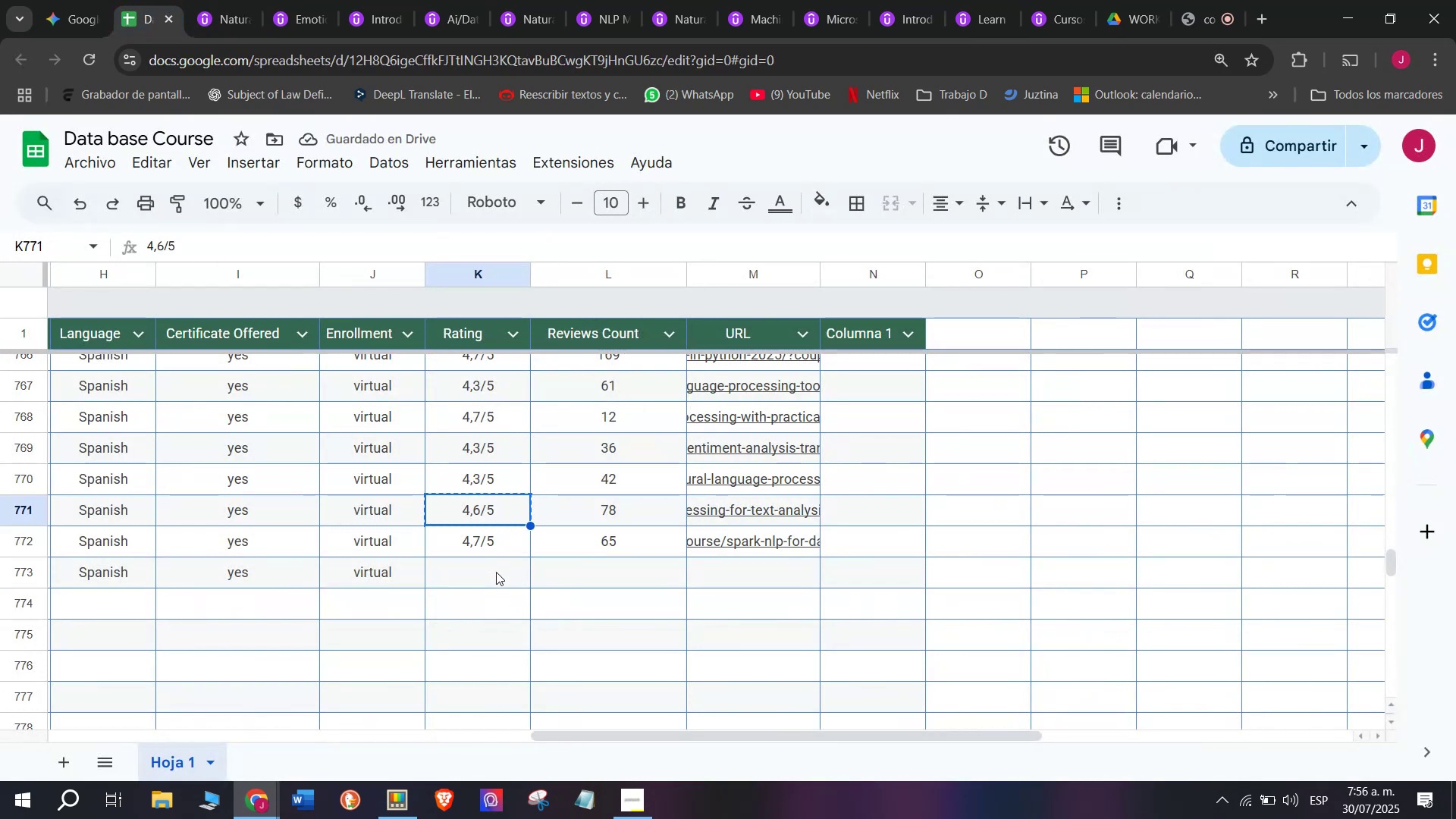 
left_click([496, 572])
 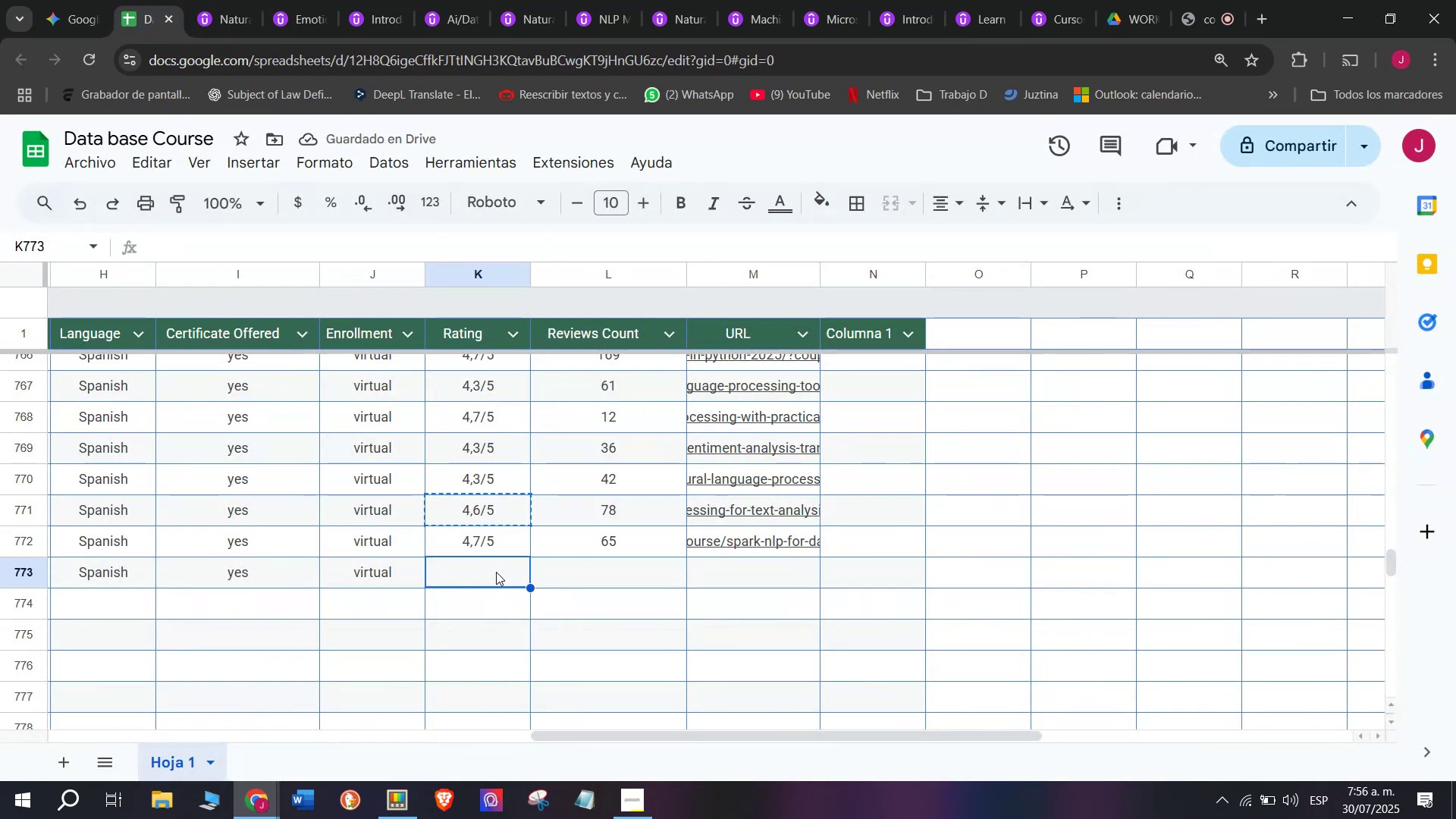 
key(Z)
 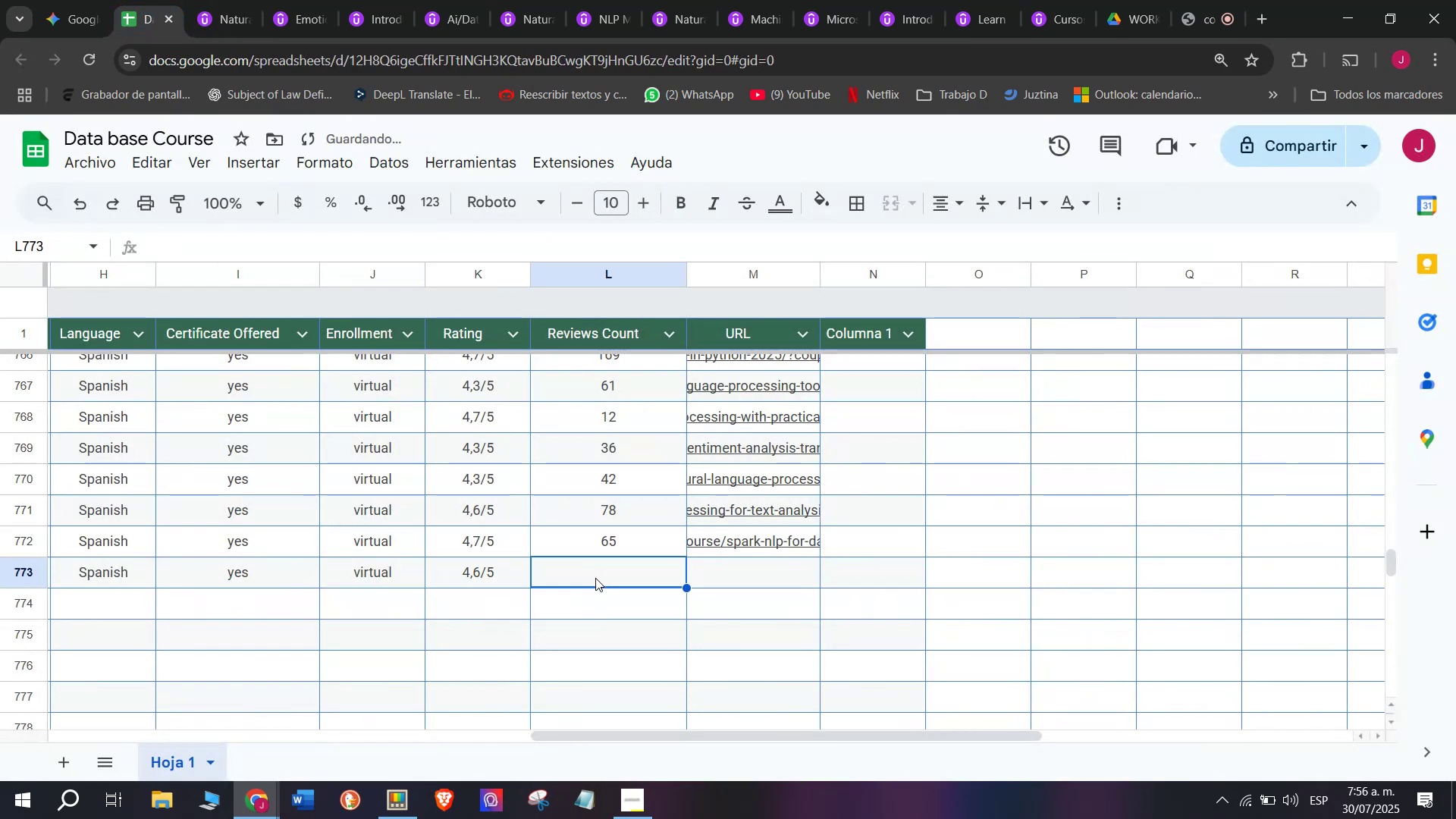 
key(Control+ControlLeft)
 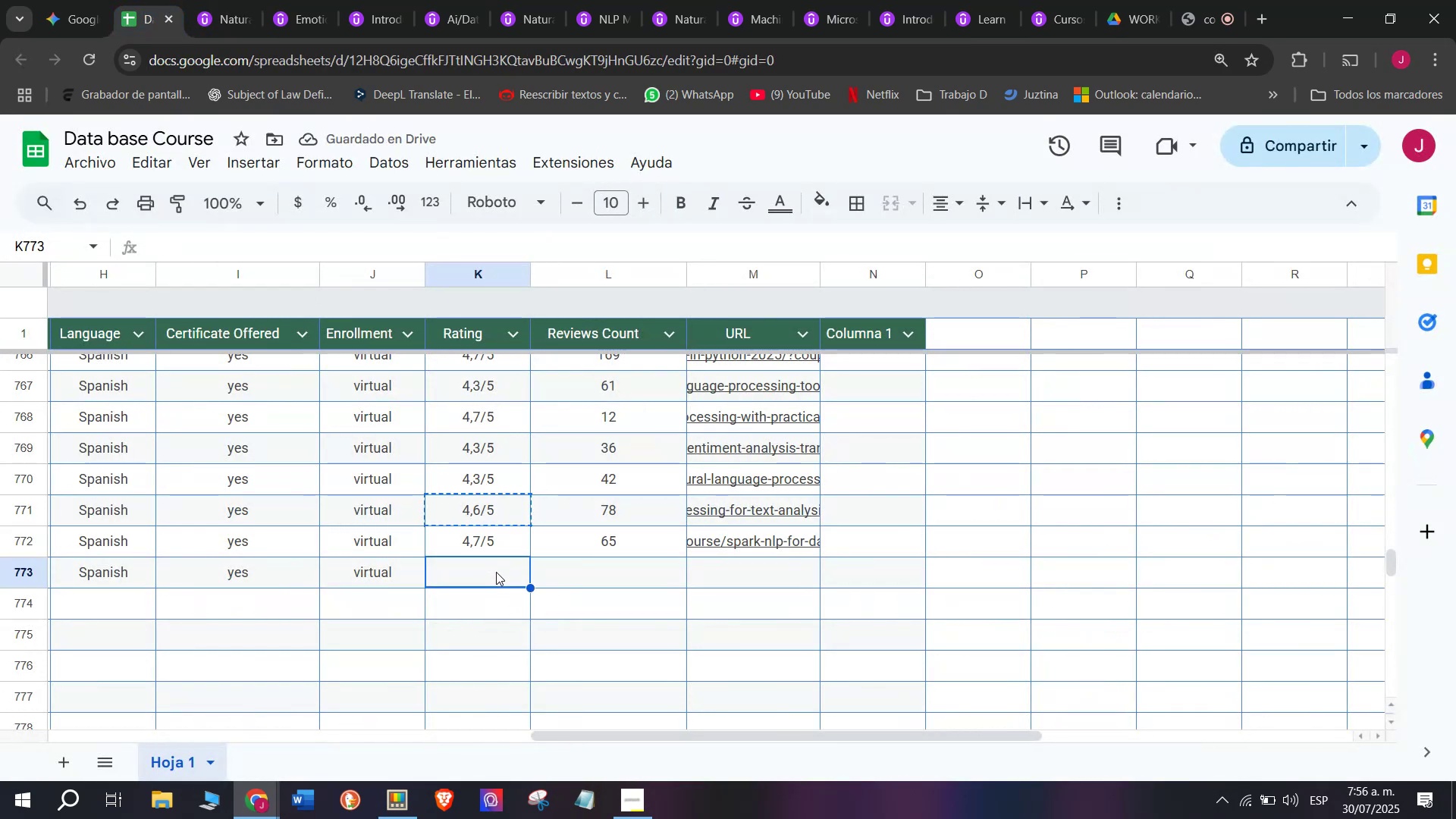 
key(Control+V)
 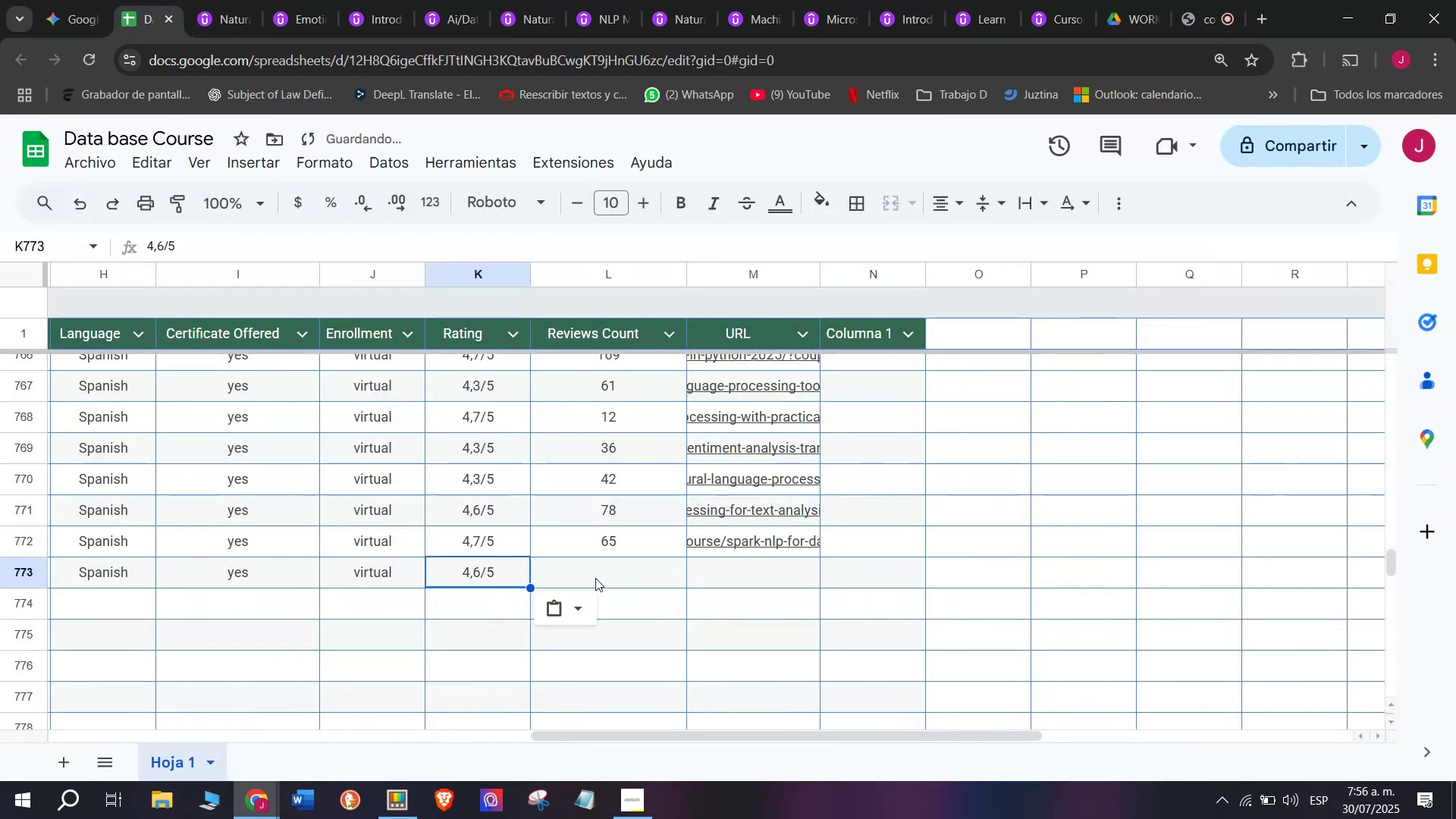 
double_click([595, 578])
 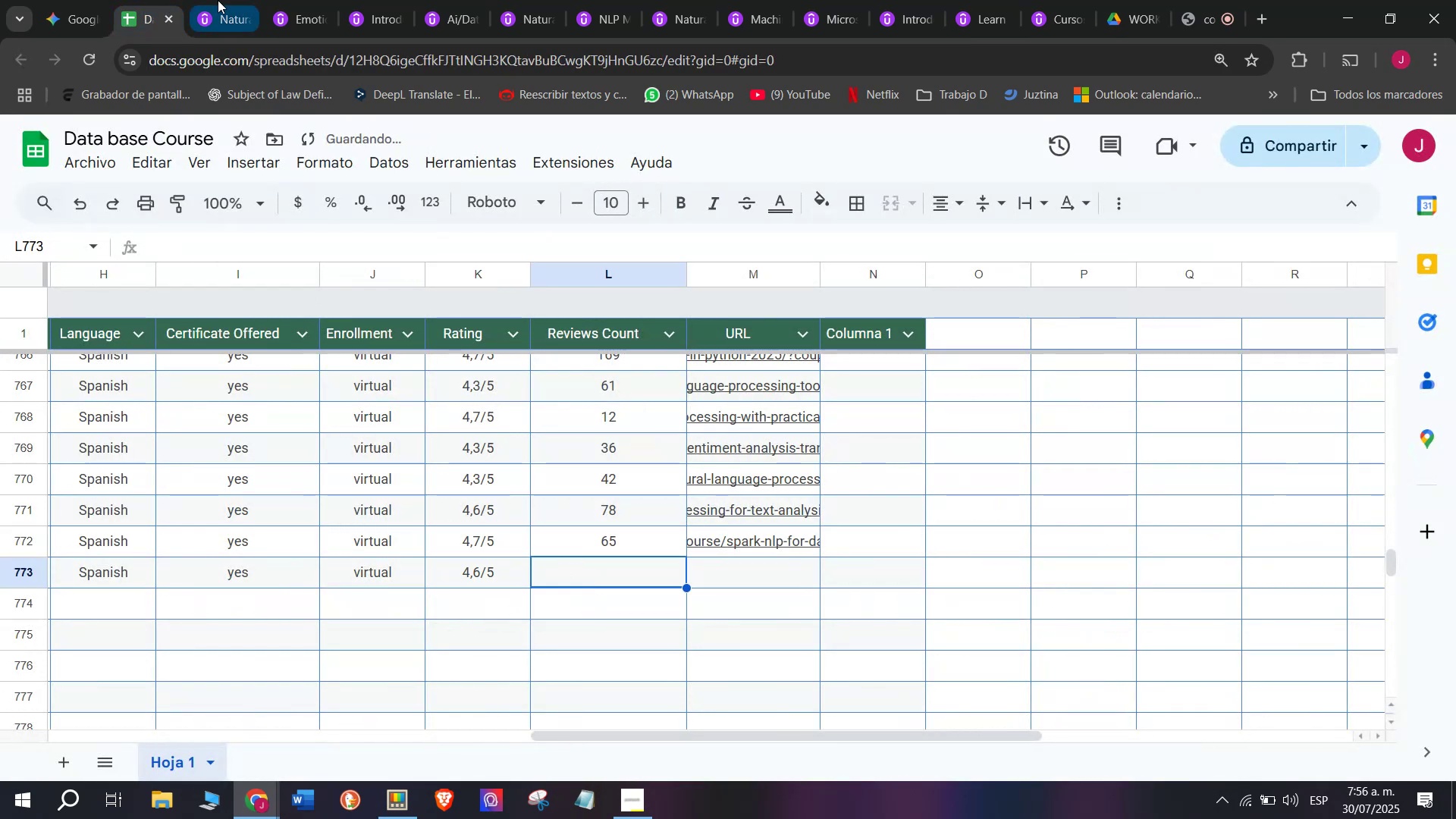 
left_click([218, 0])
 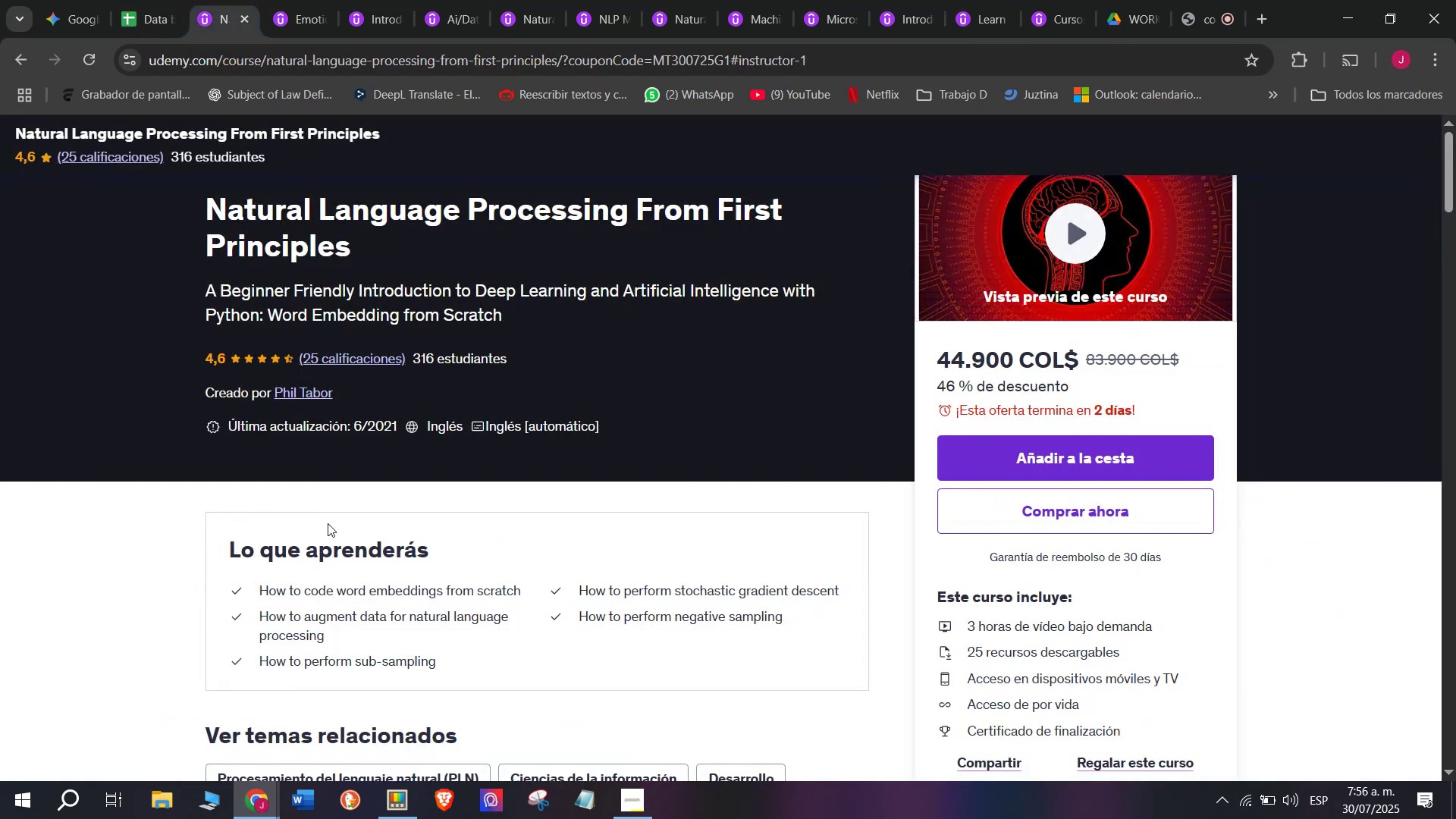 
scroll: coordinate [328, 523], scroll_direction: up, amount: 1.0
 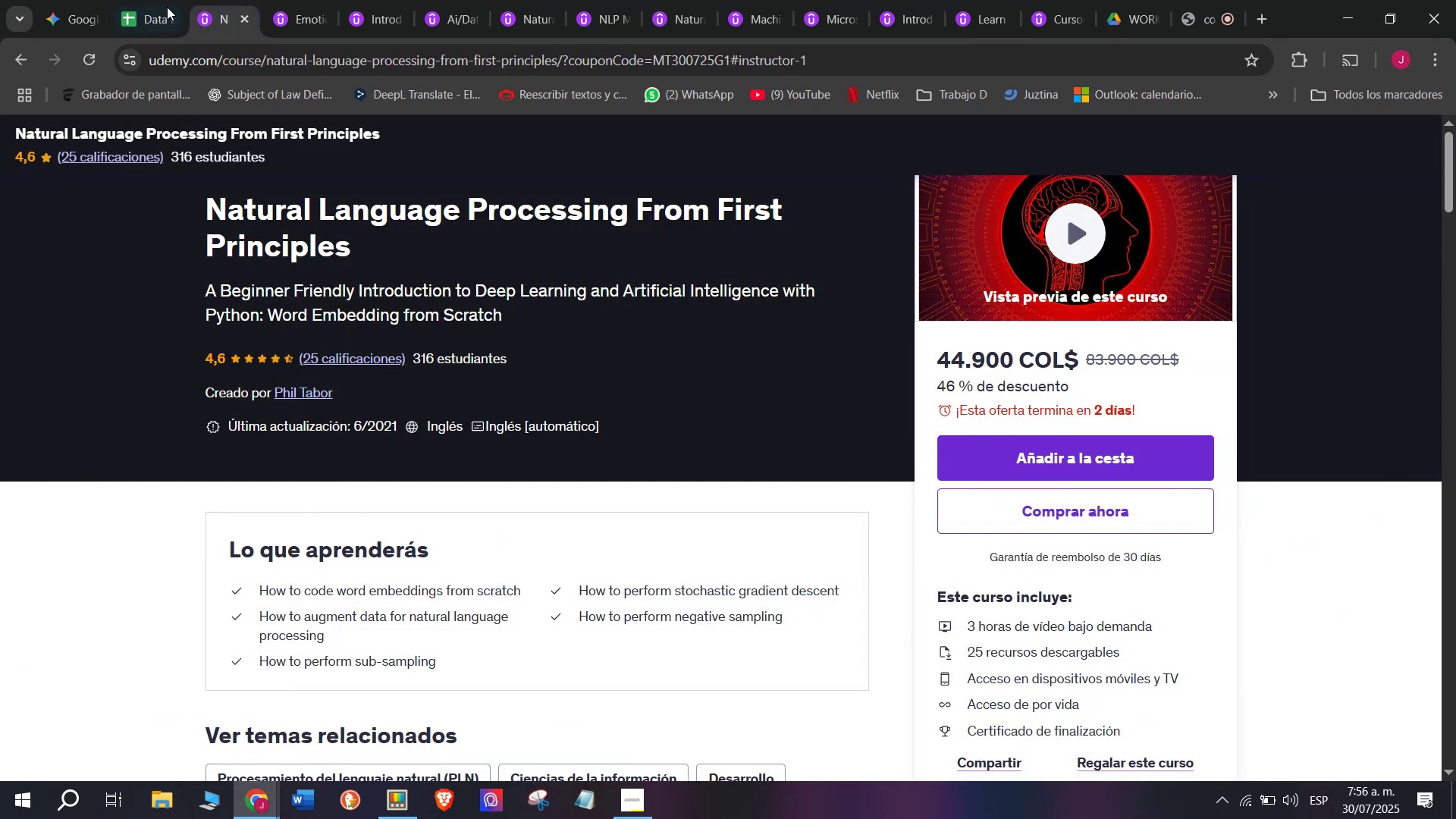 
left_click([162, 0])
 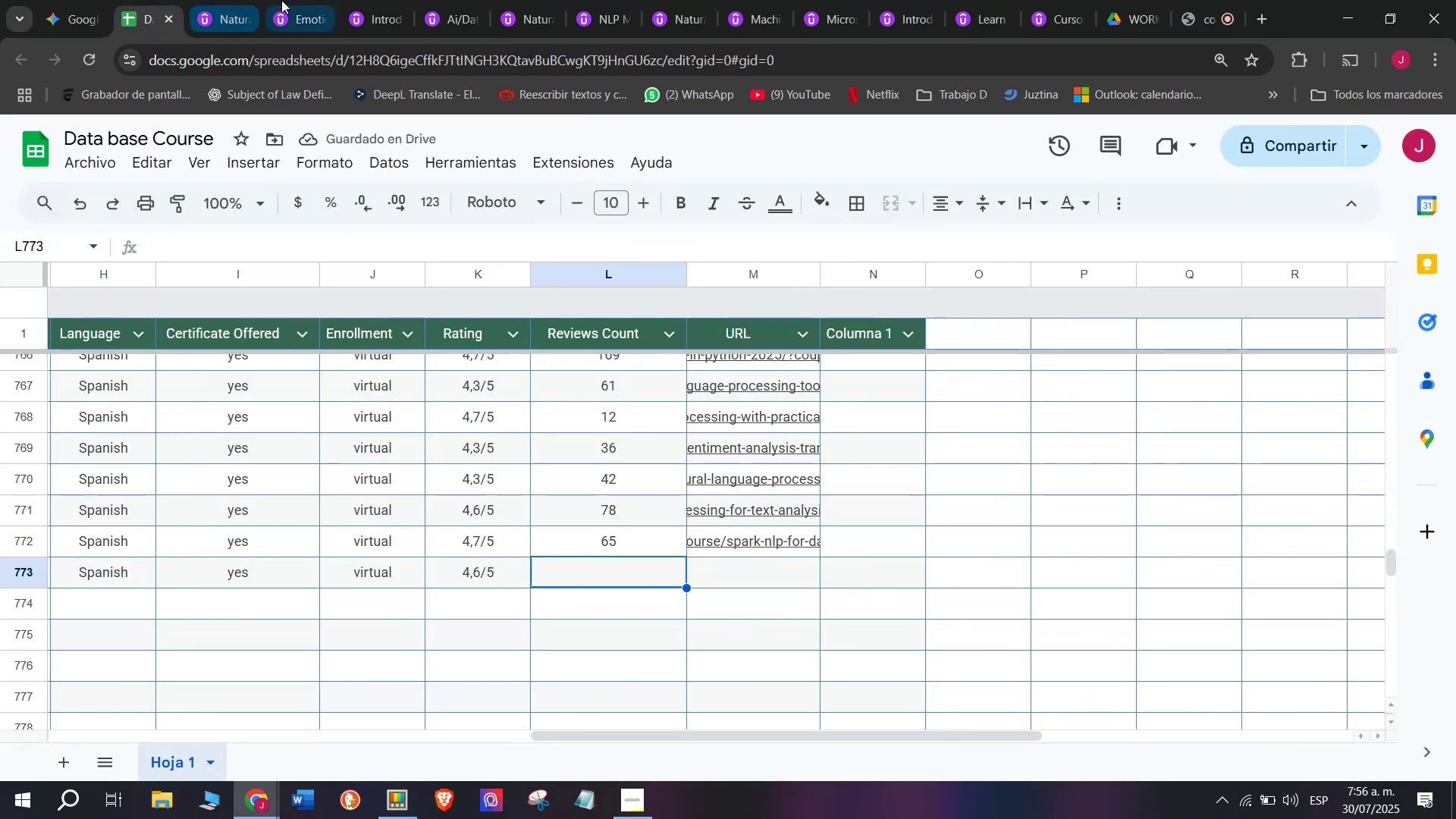 
left_click([281, 0])
 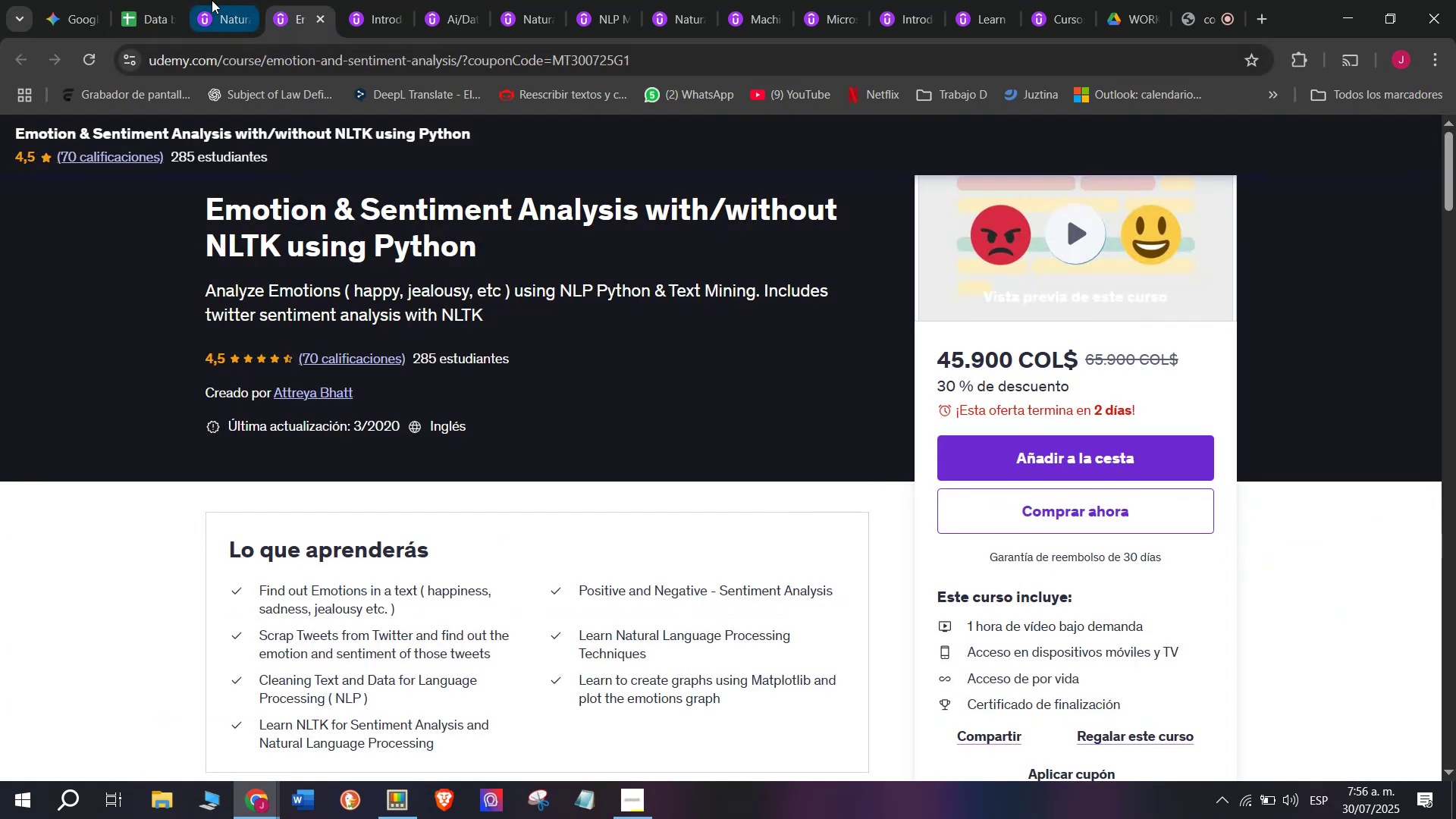 
left_click([207, 0])
 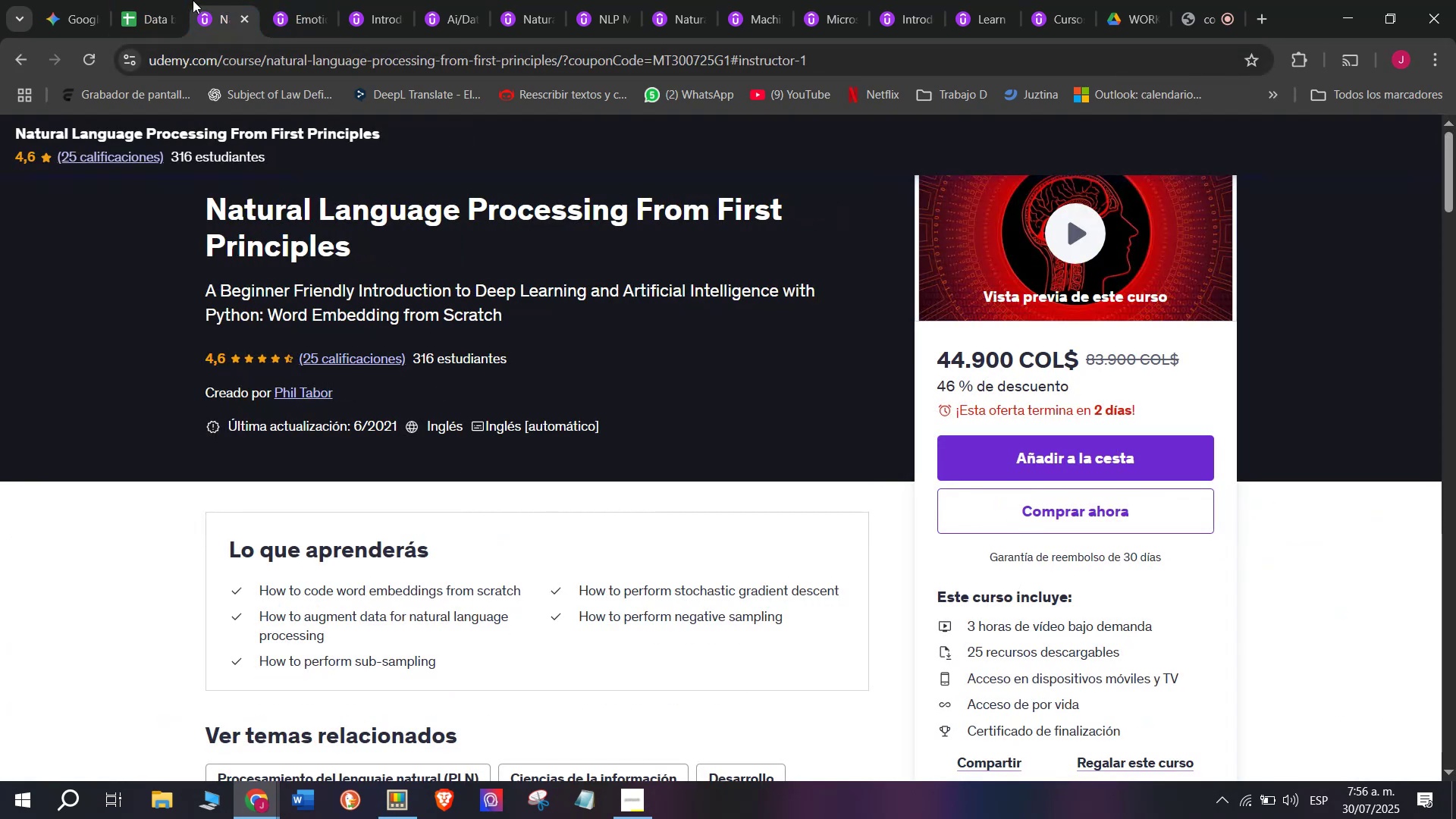 
double_click([168, 0])
 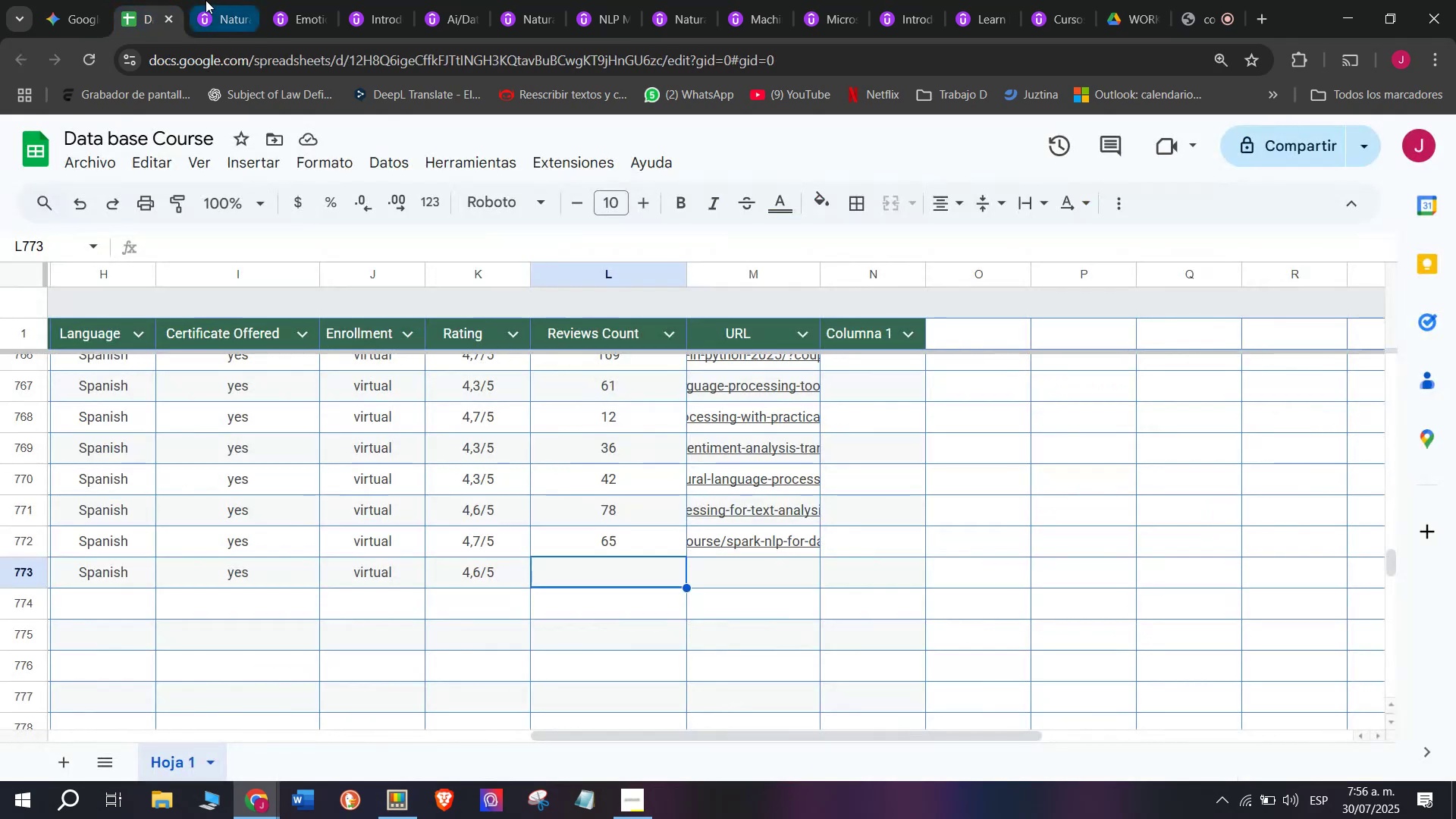 
left_click([206, 0])
 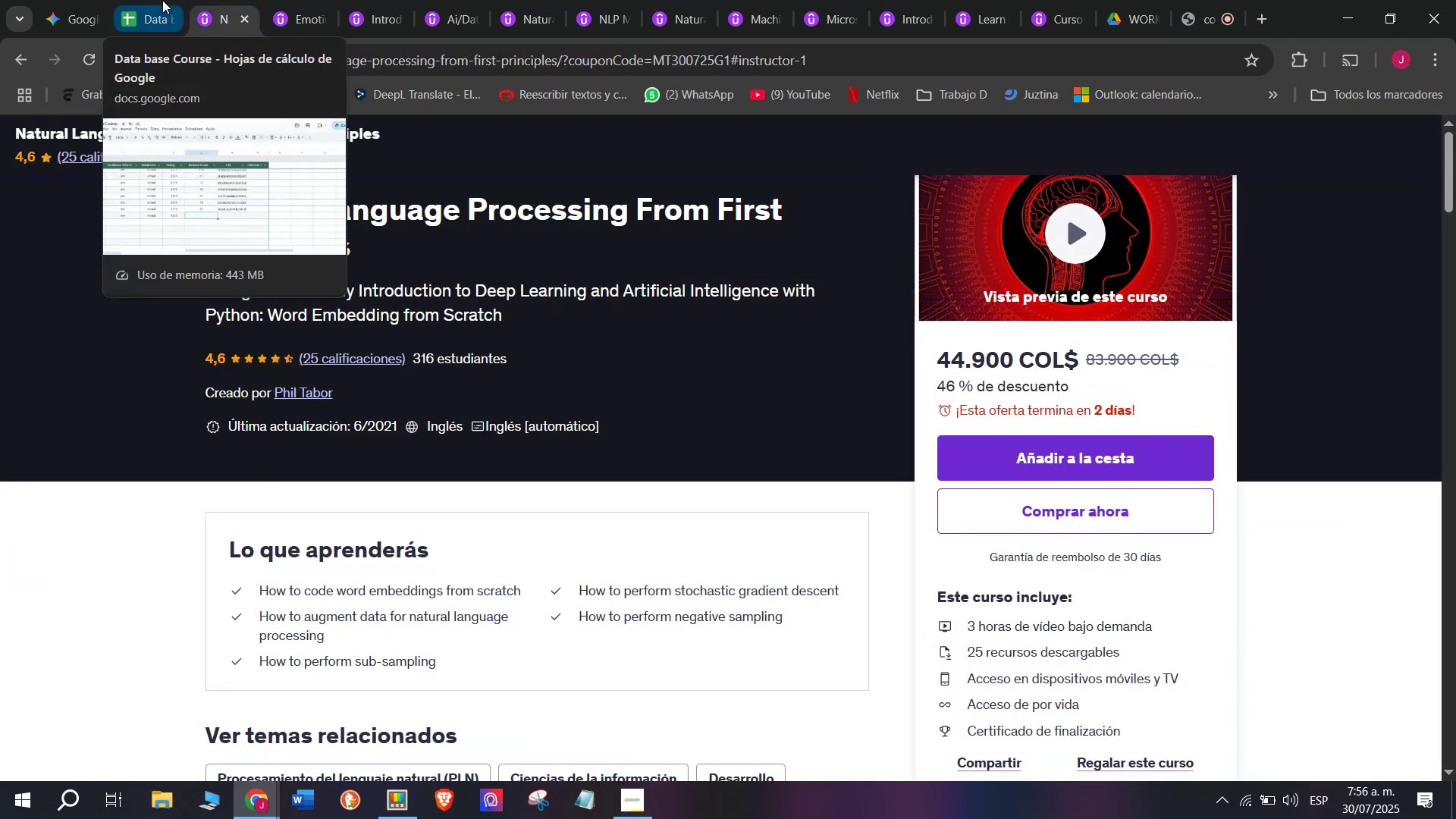 
left_click([162, 0])
 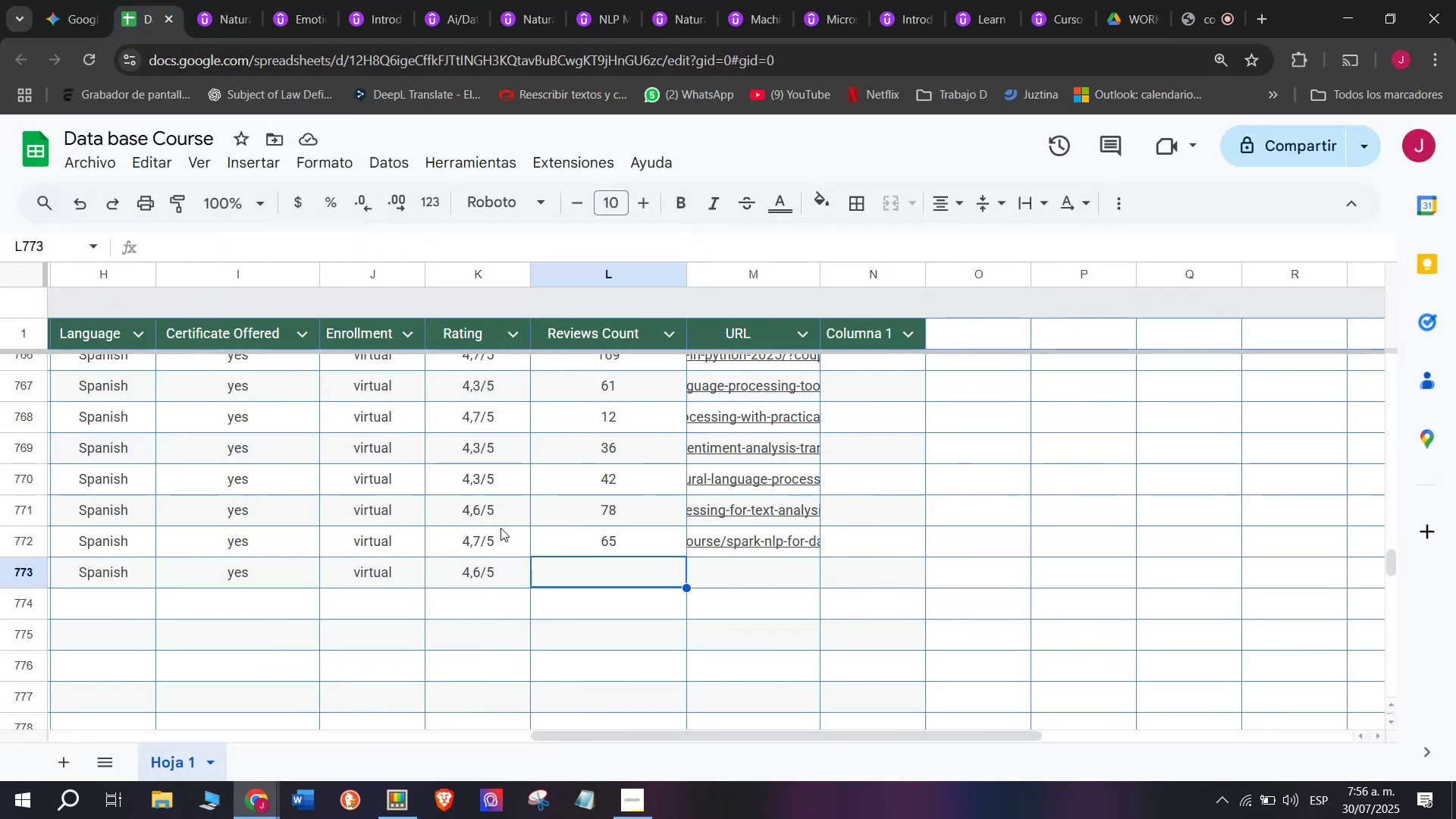 
type(25)
 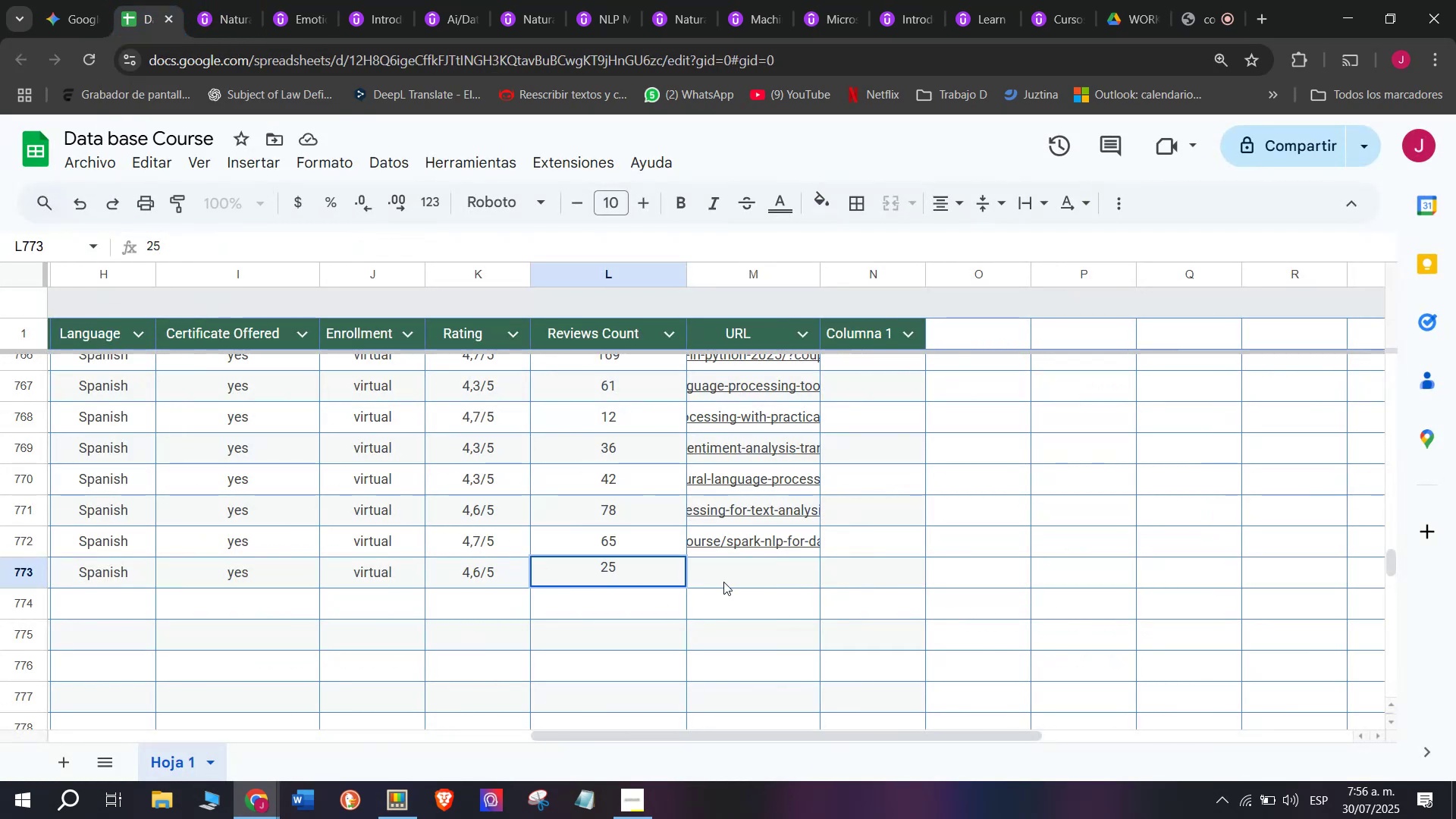 
left_click([723, 582])
 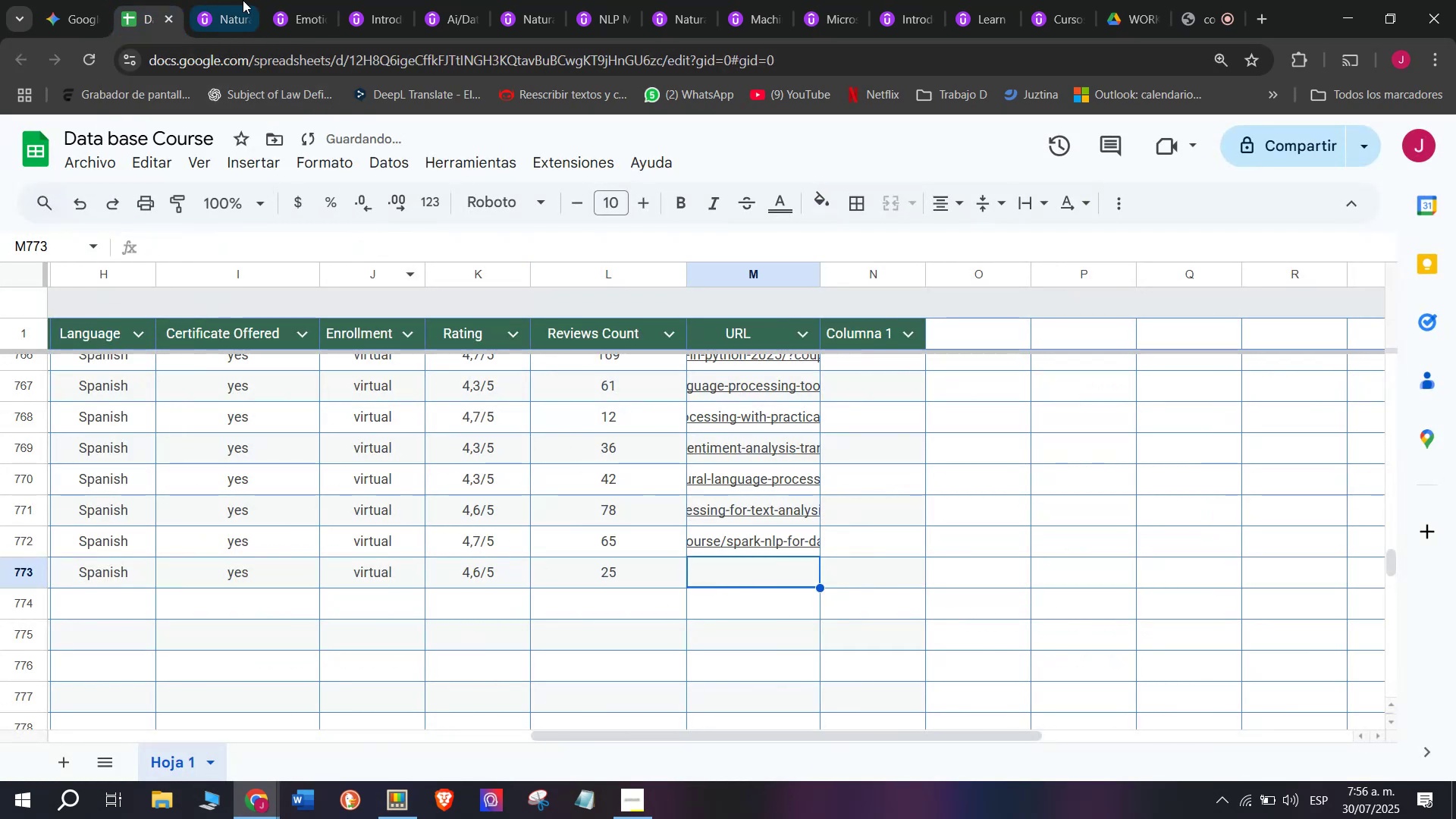 
left_click([234, 0])
 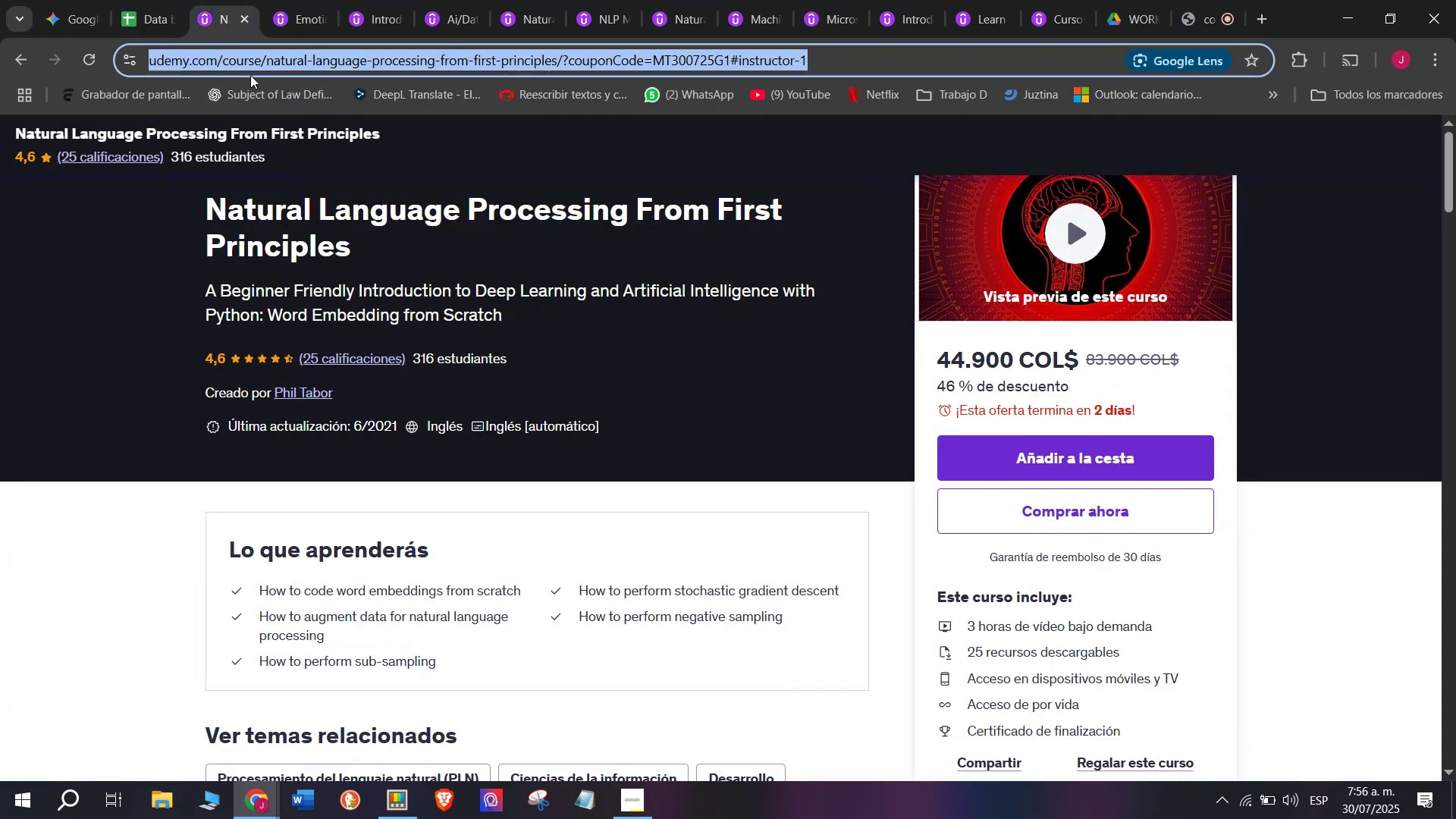 
triple_click([250, 75])
 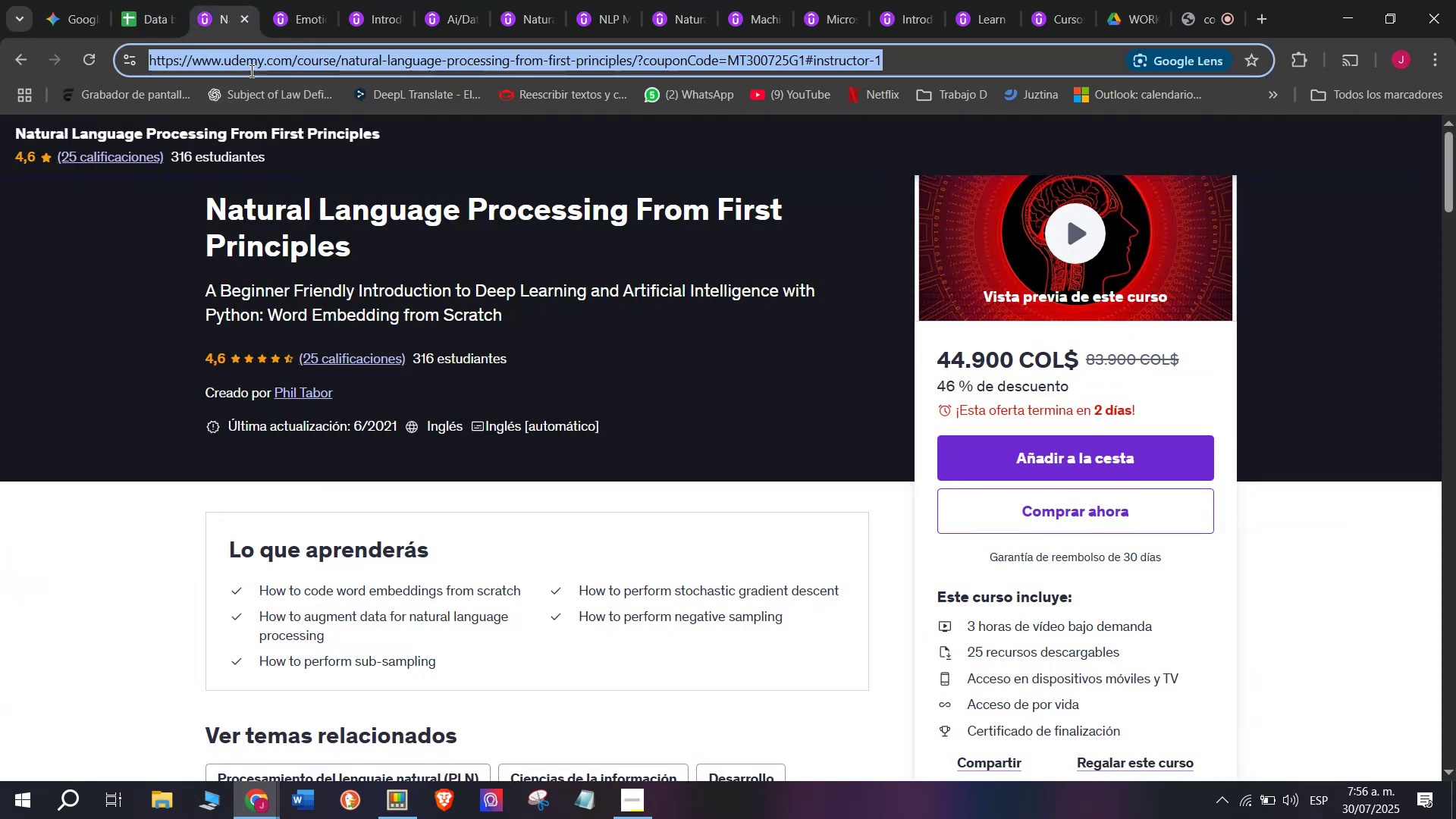 
triple_click([250, 71])
 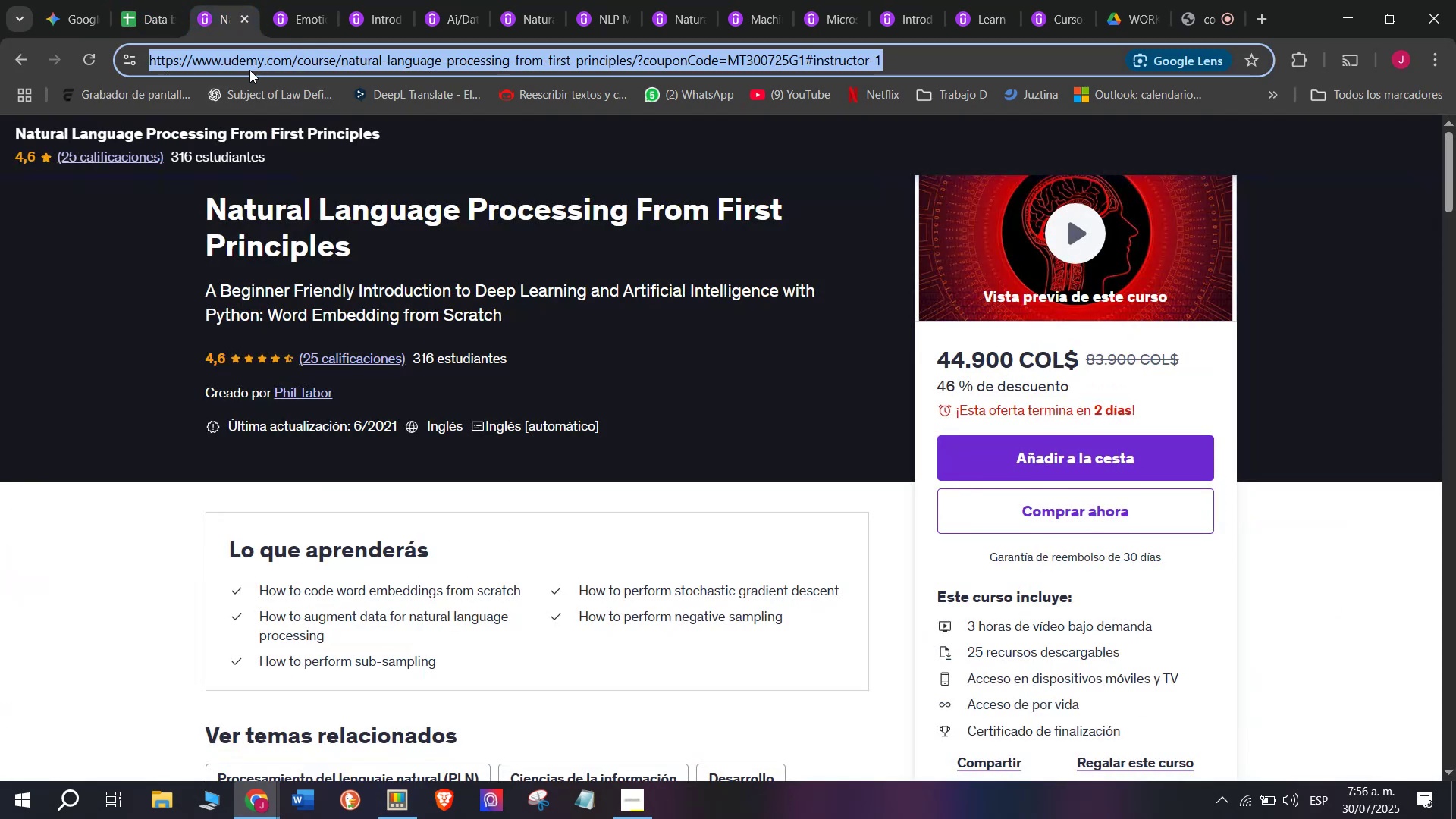 
key(Control+ControlLeft)
 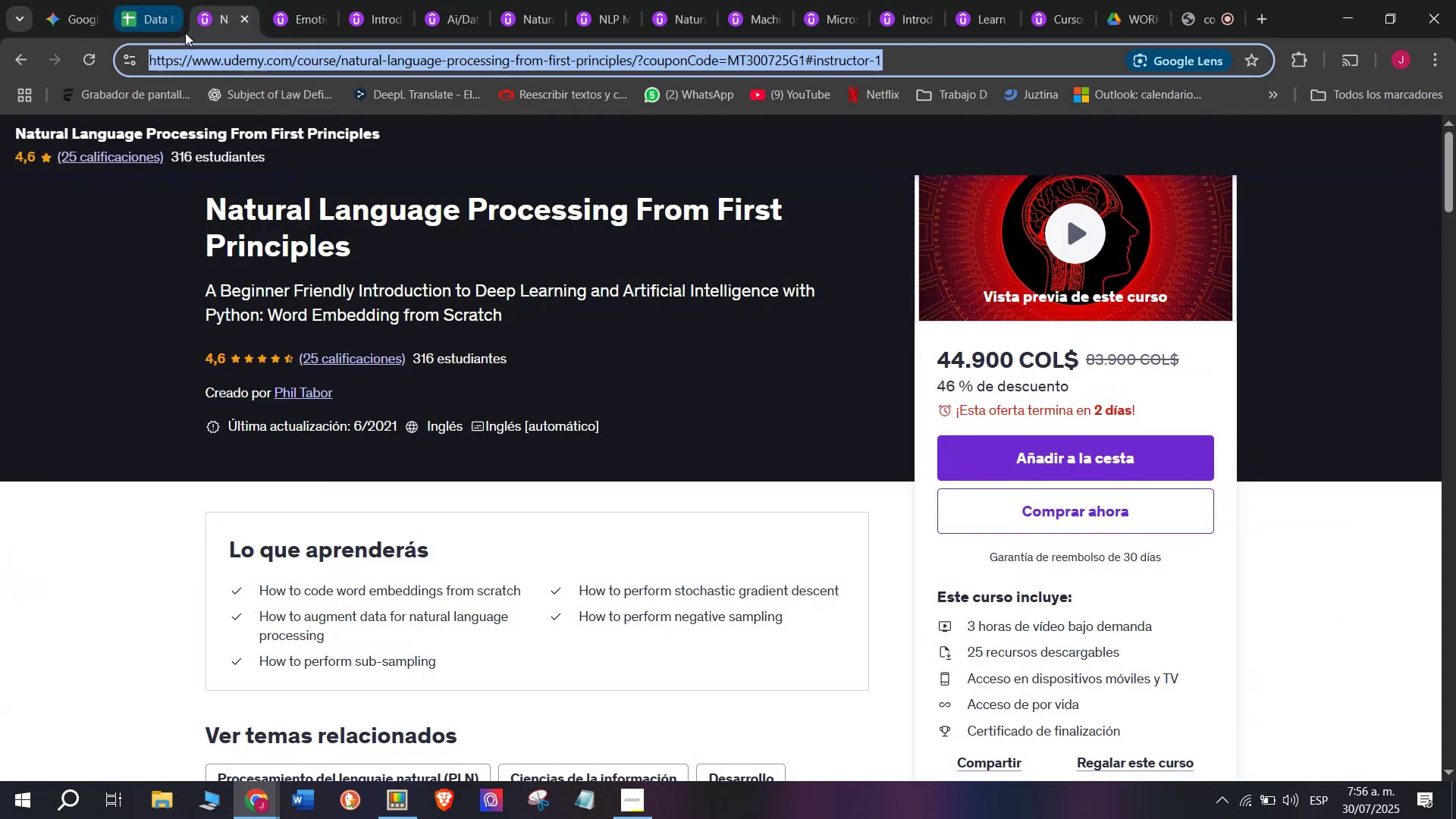 
key(Break)
 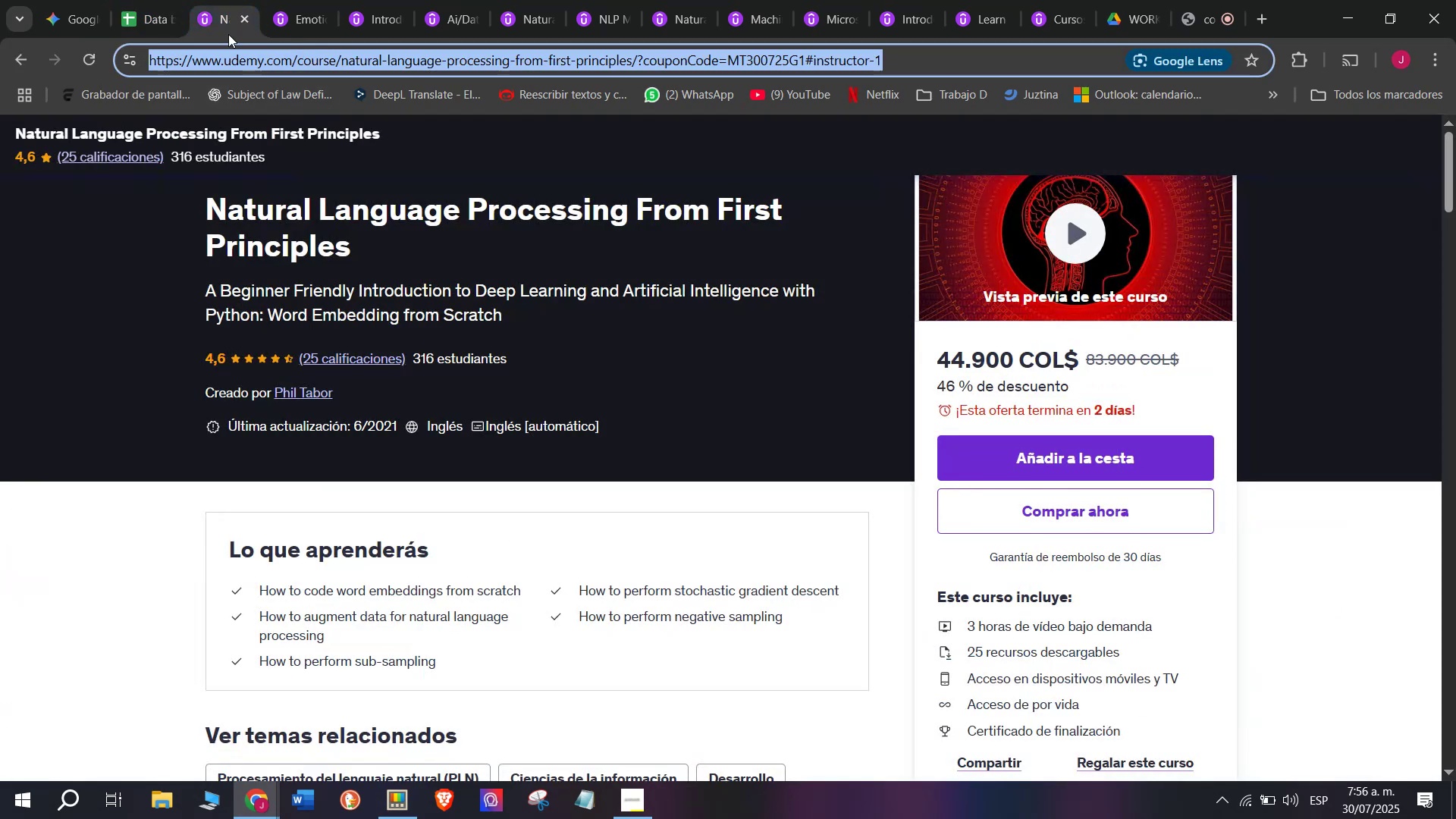 
key(Control+C)
 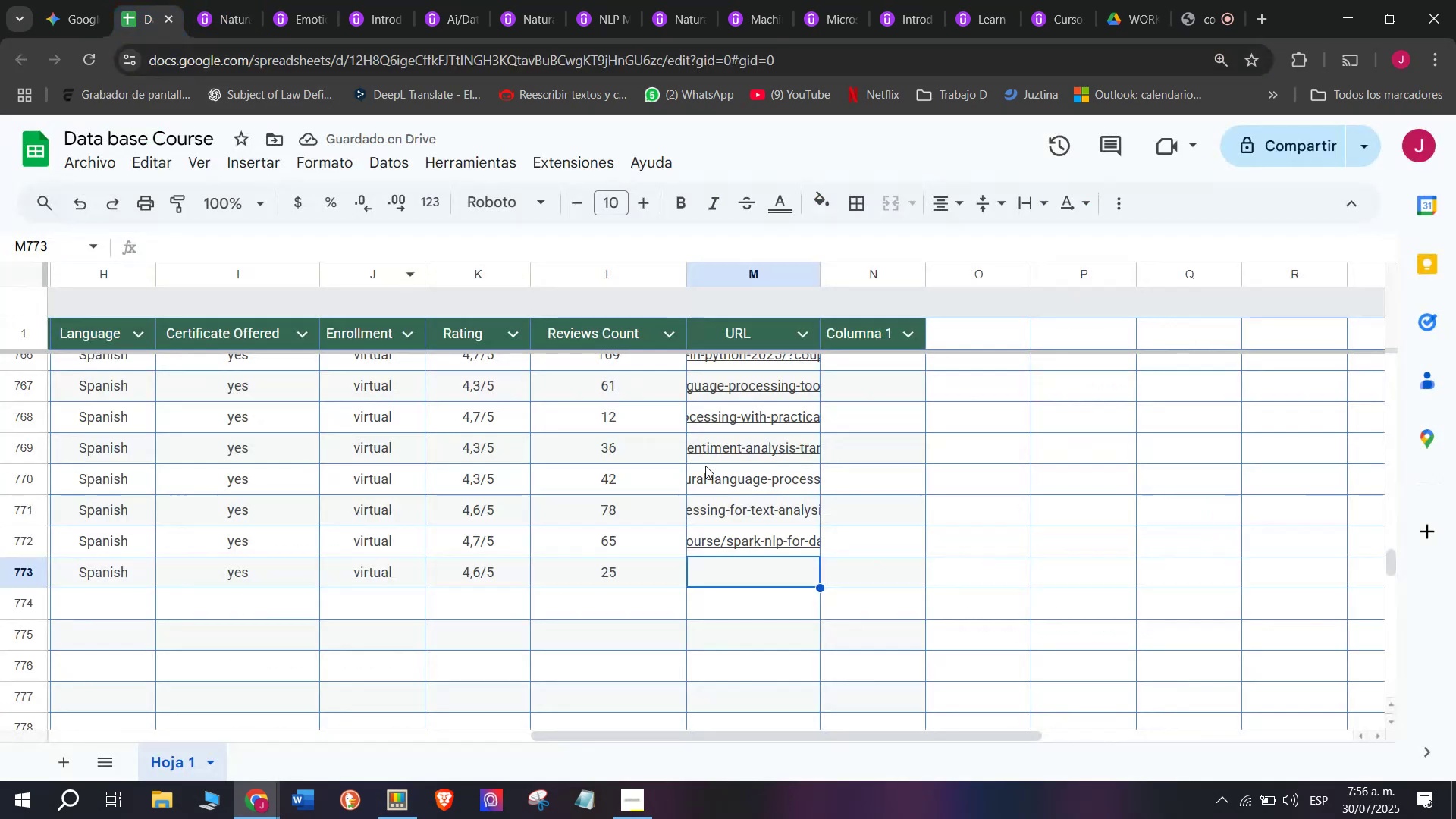 
key(Control+ControlLeft)
 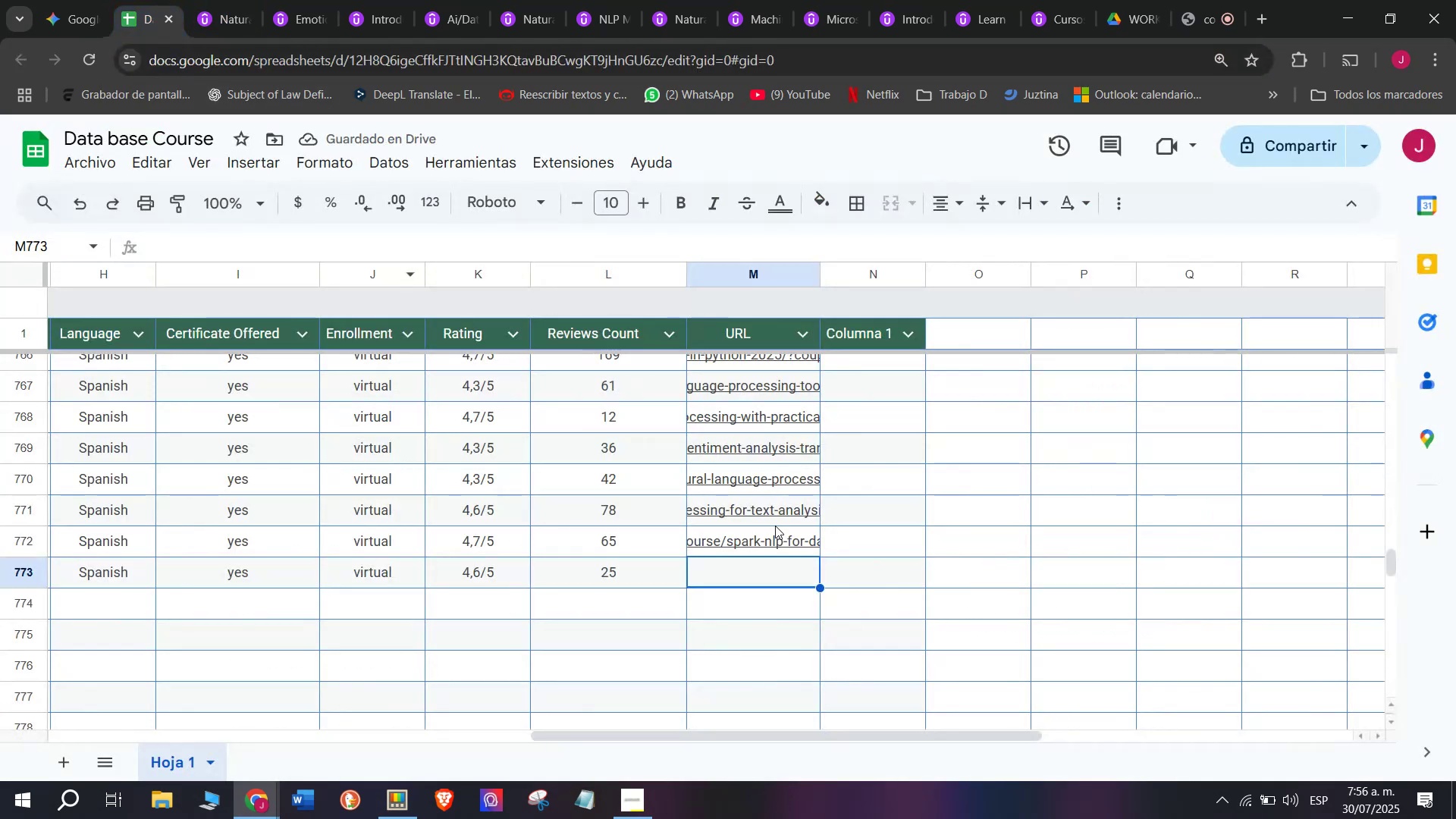 
key(Z)
 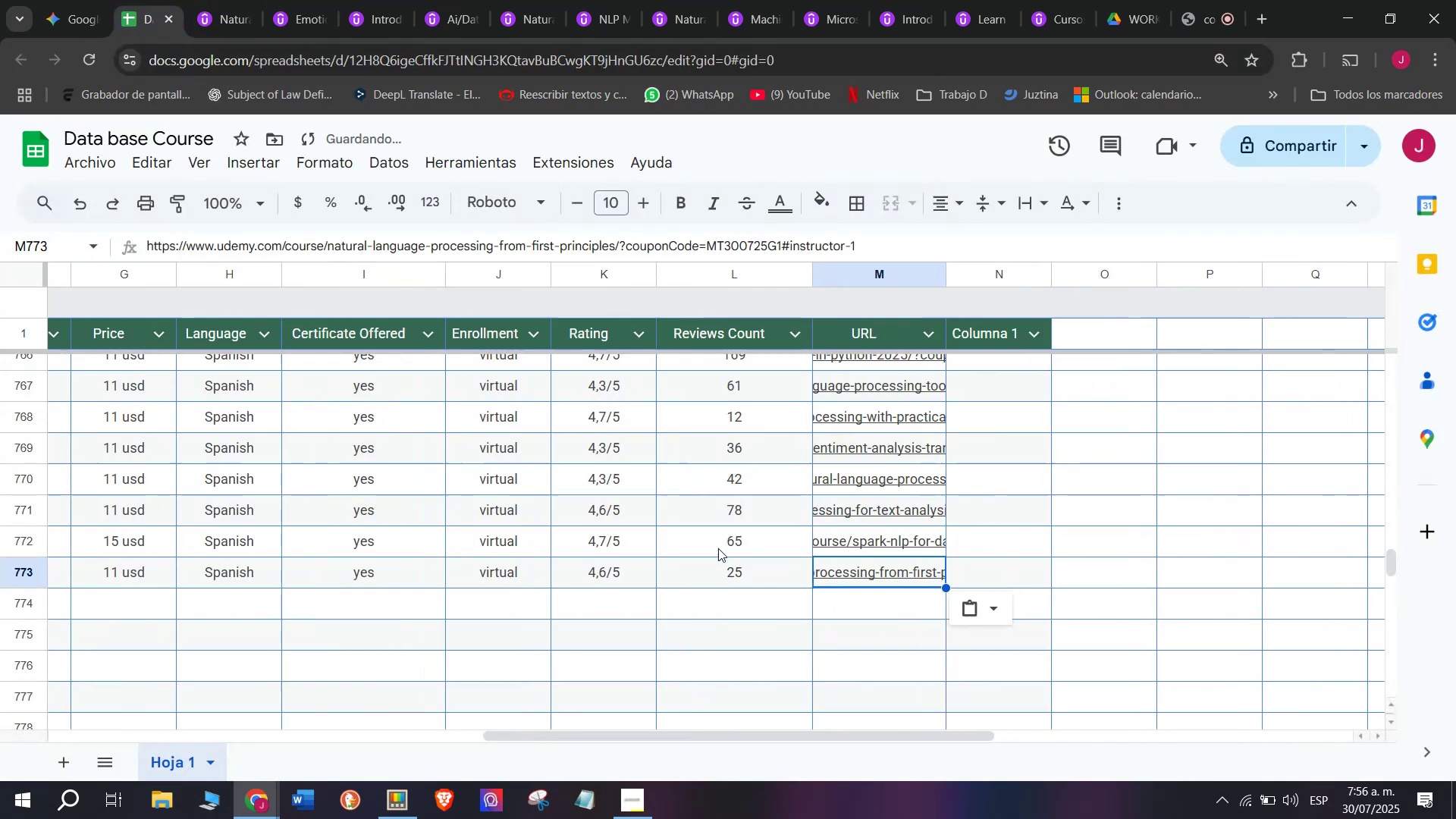 
key(Control+V)
 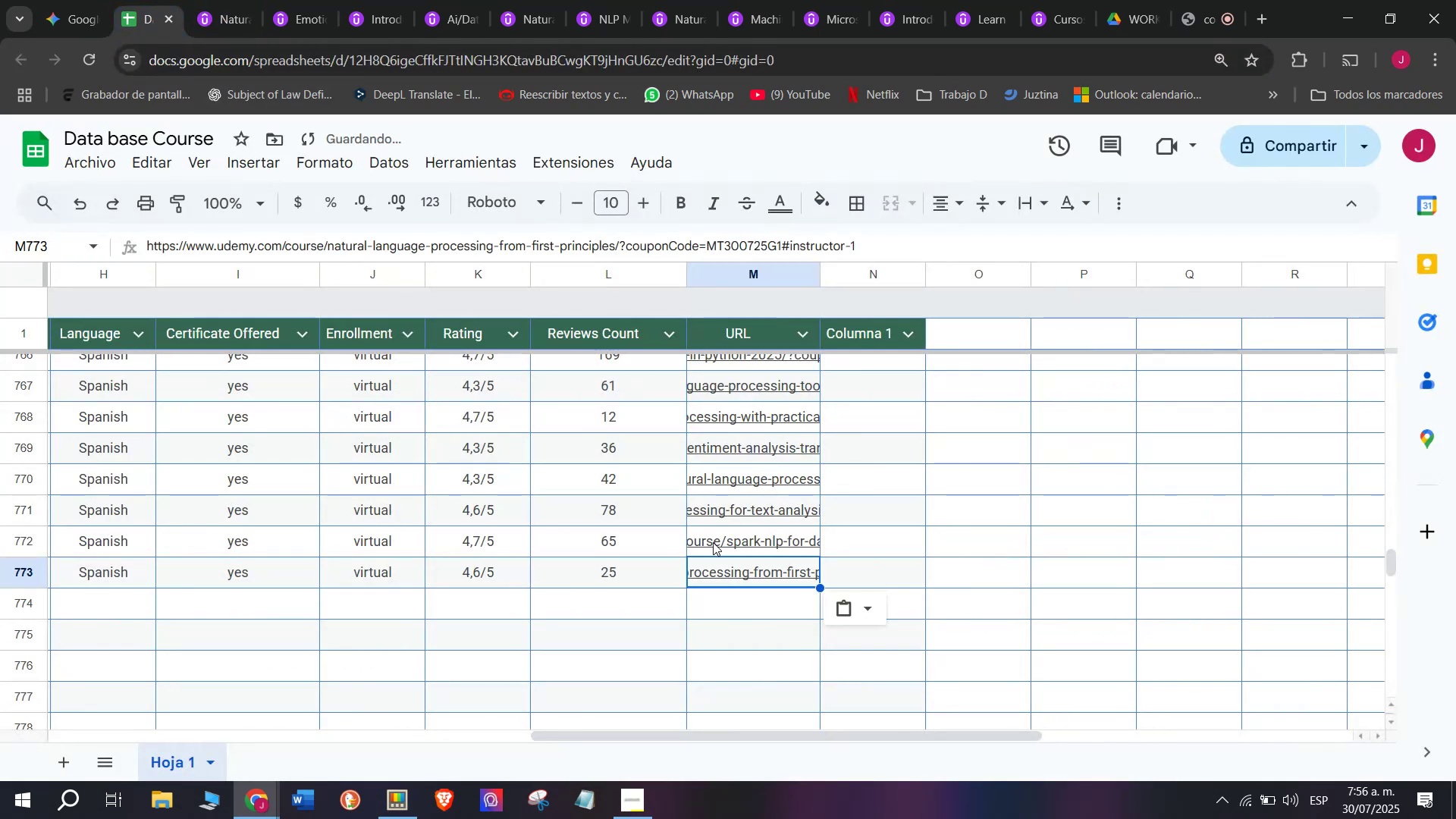 
scroll: coordinate [234, 610], scroll_direction: up, amount: 7.0
 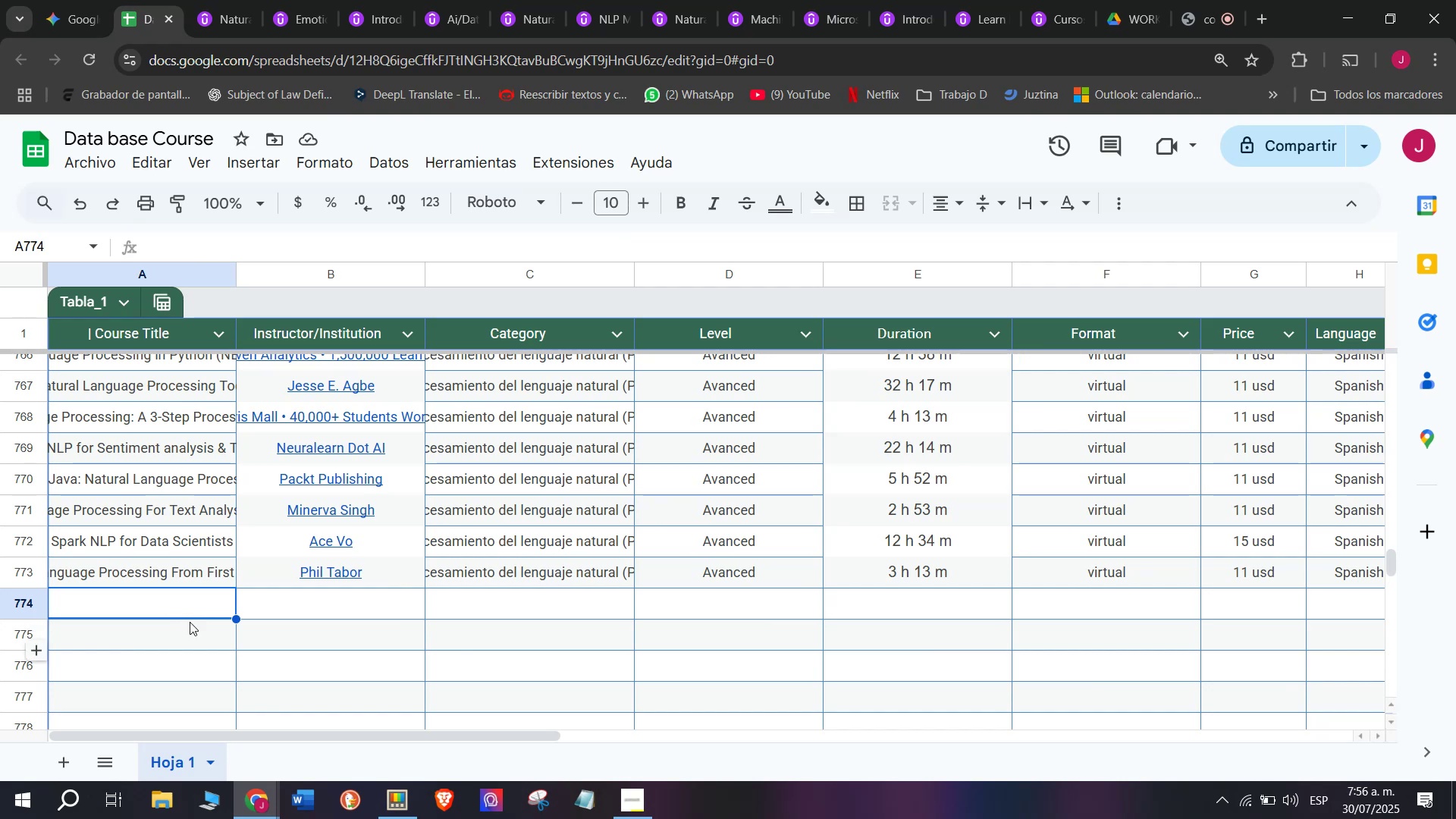 
wait(35.57)
 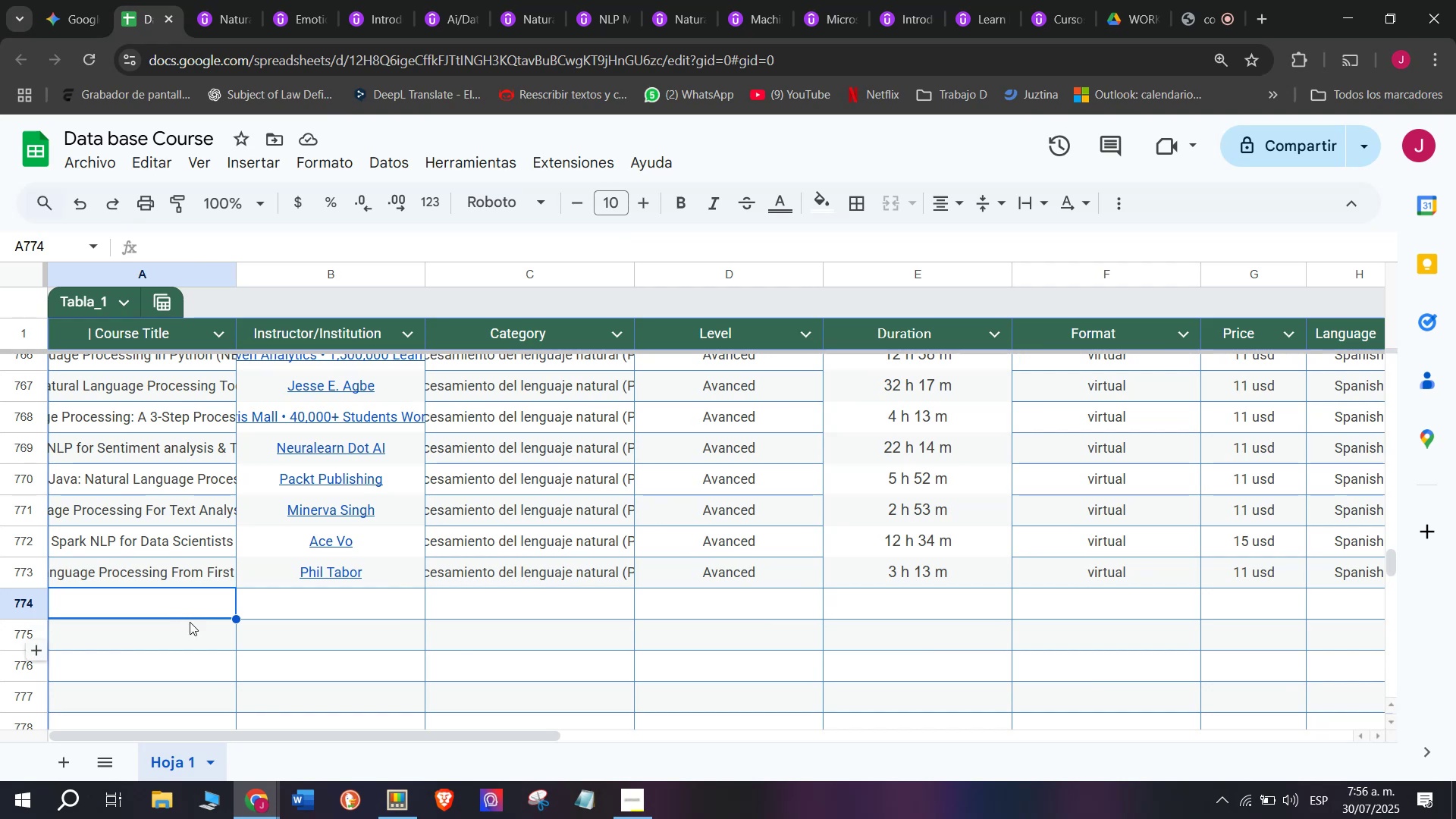 
scroll: coordinate [341, 617], scroll_direction: none, amount: 0.0
 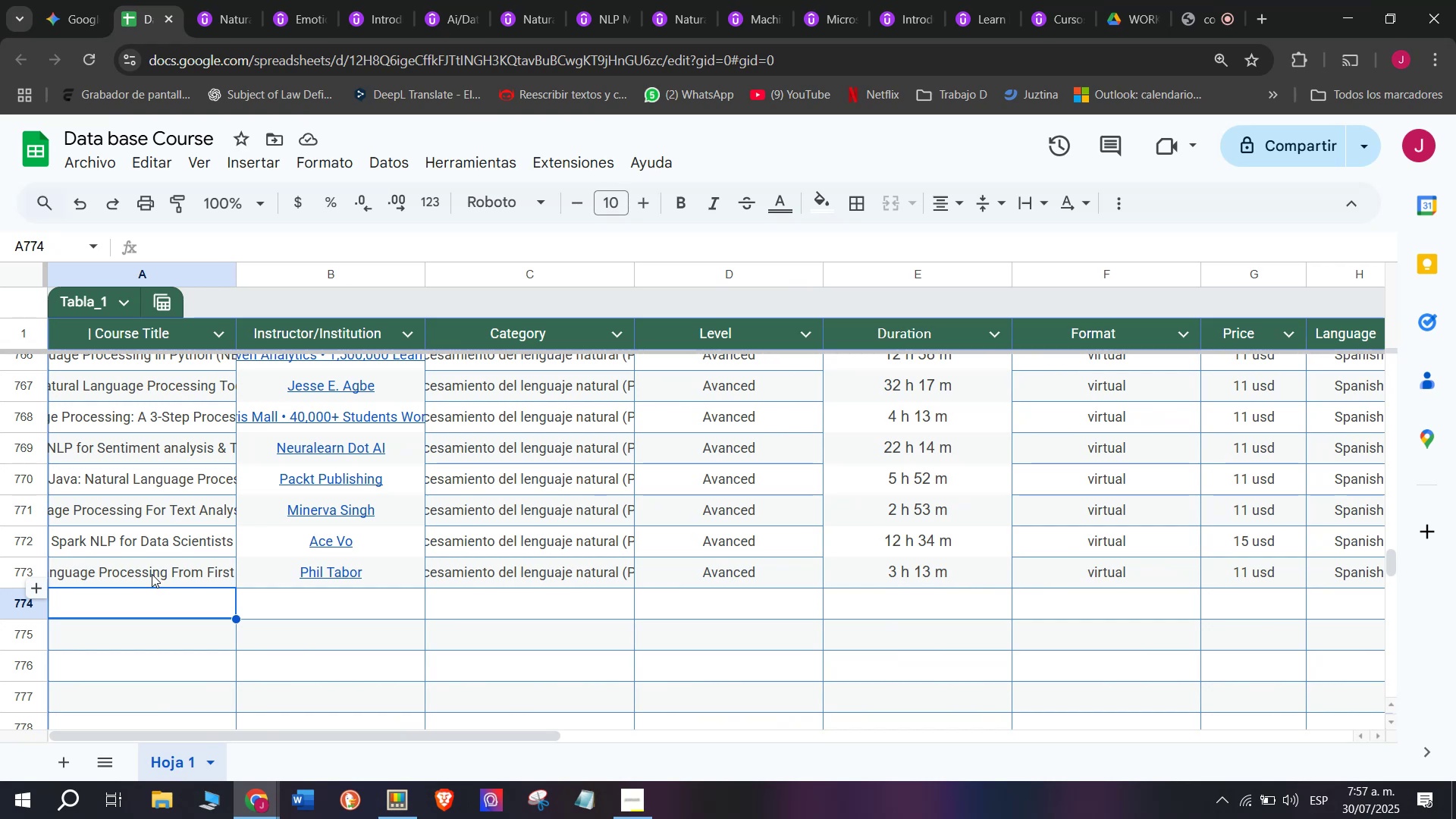 
wait(5.99)
 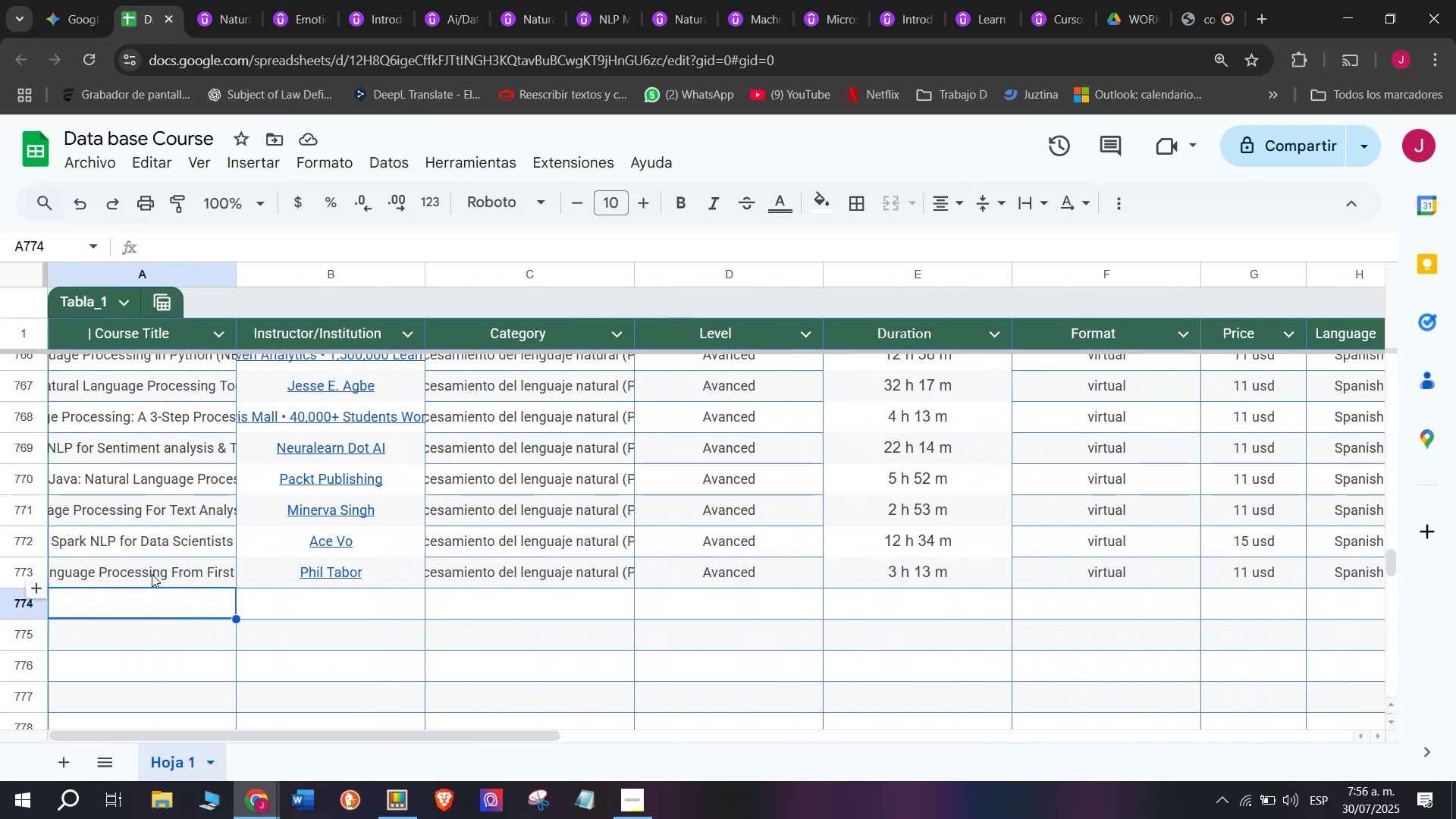 
left_click([231, 0])
 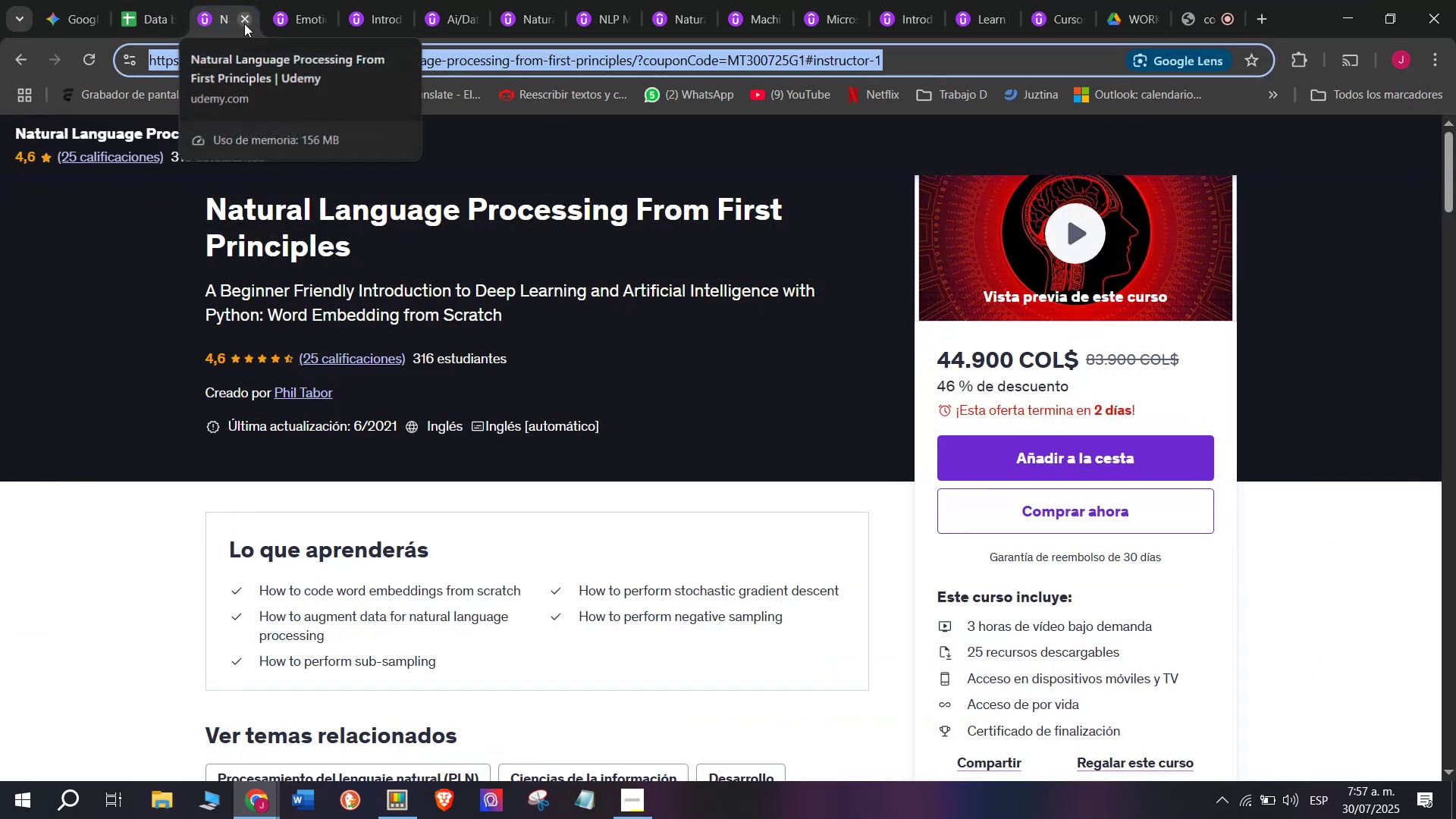 
left_click([248, 21])
 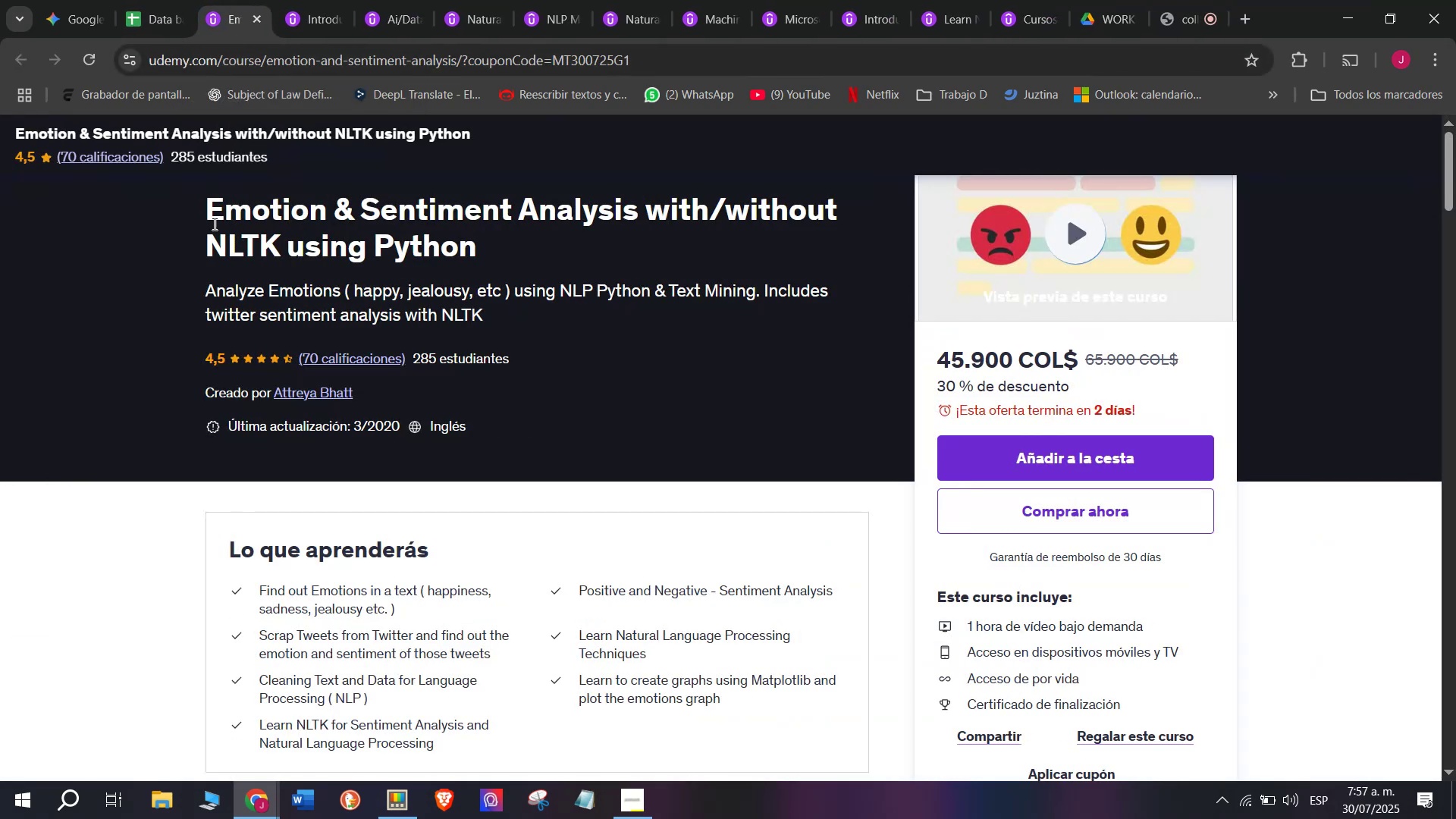 
left_click_drag(start_coordinate=[196, 205], to_coordinate=[491, 237])
 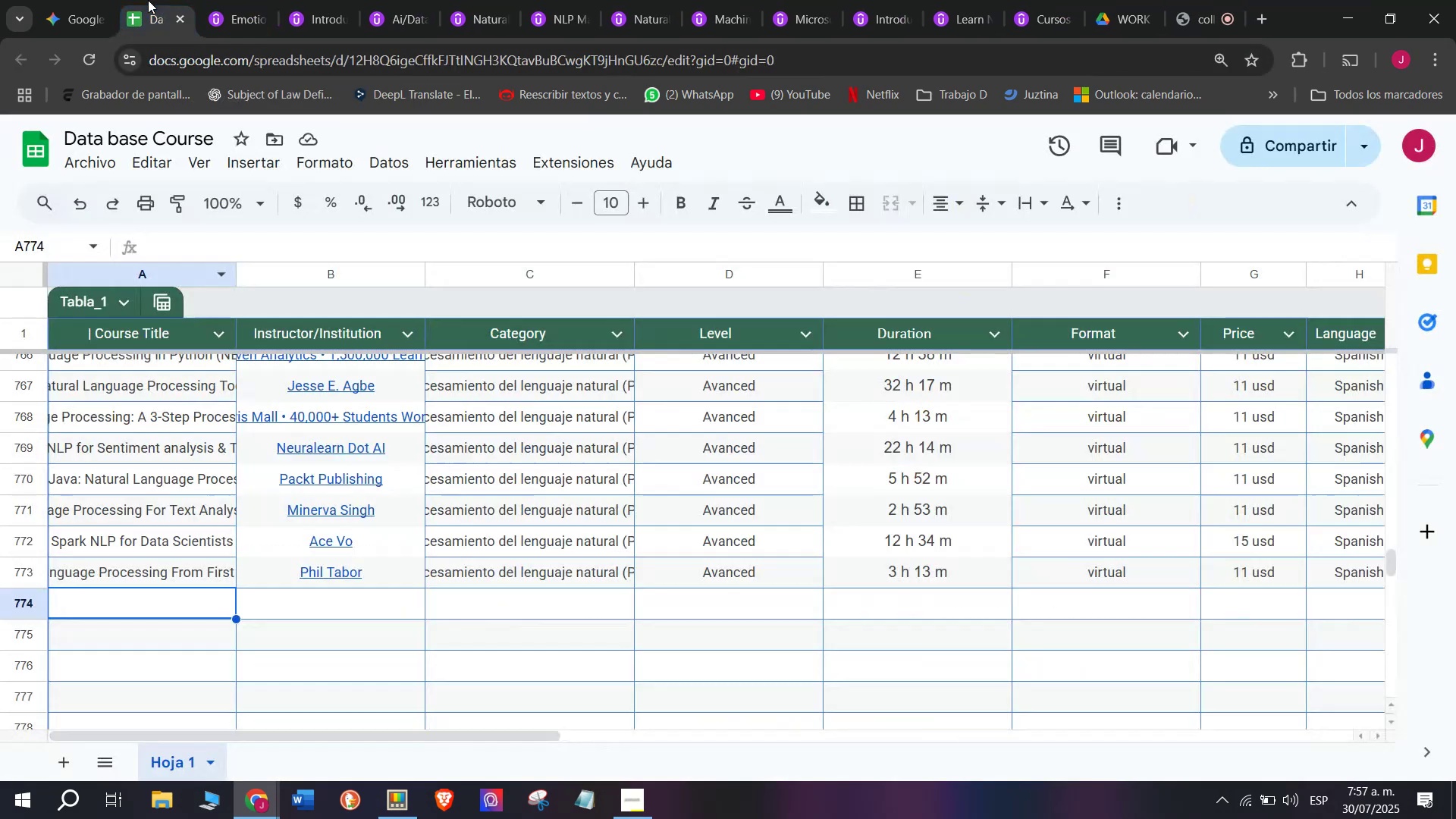 
key(Break)
 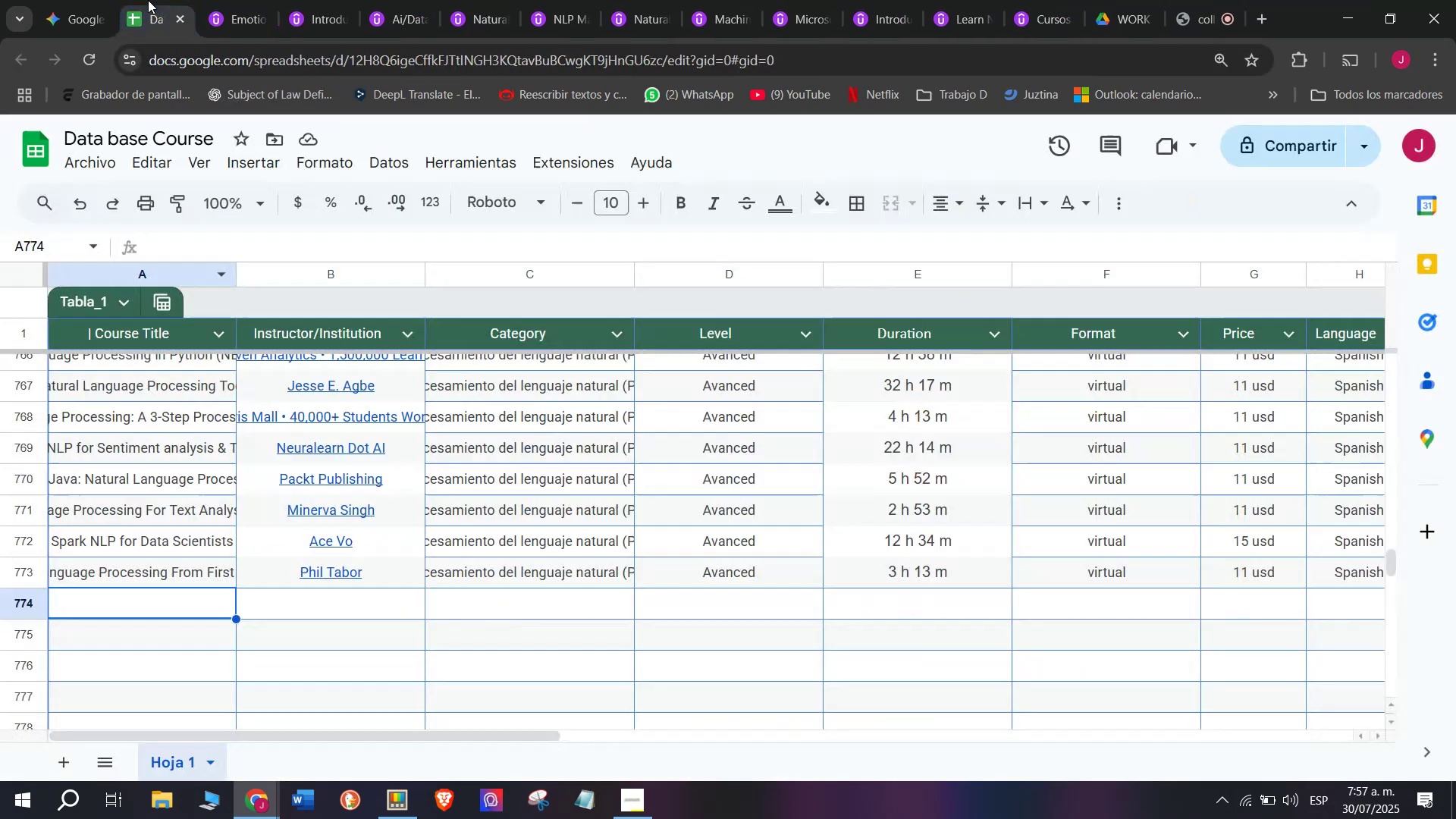 
key(Control+ControlLeft)
 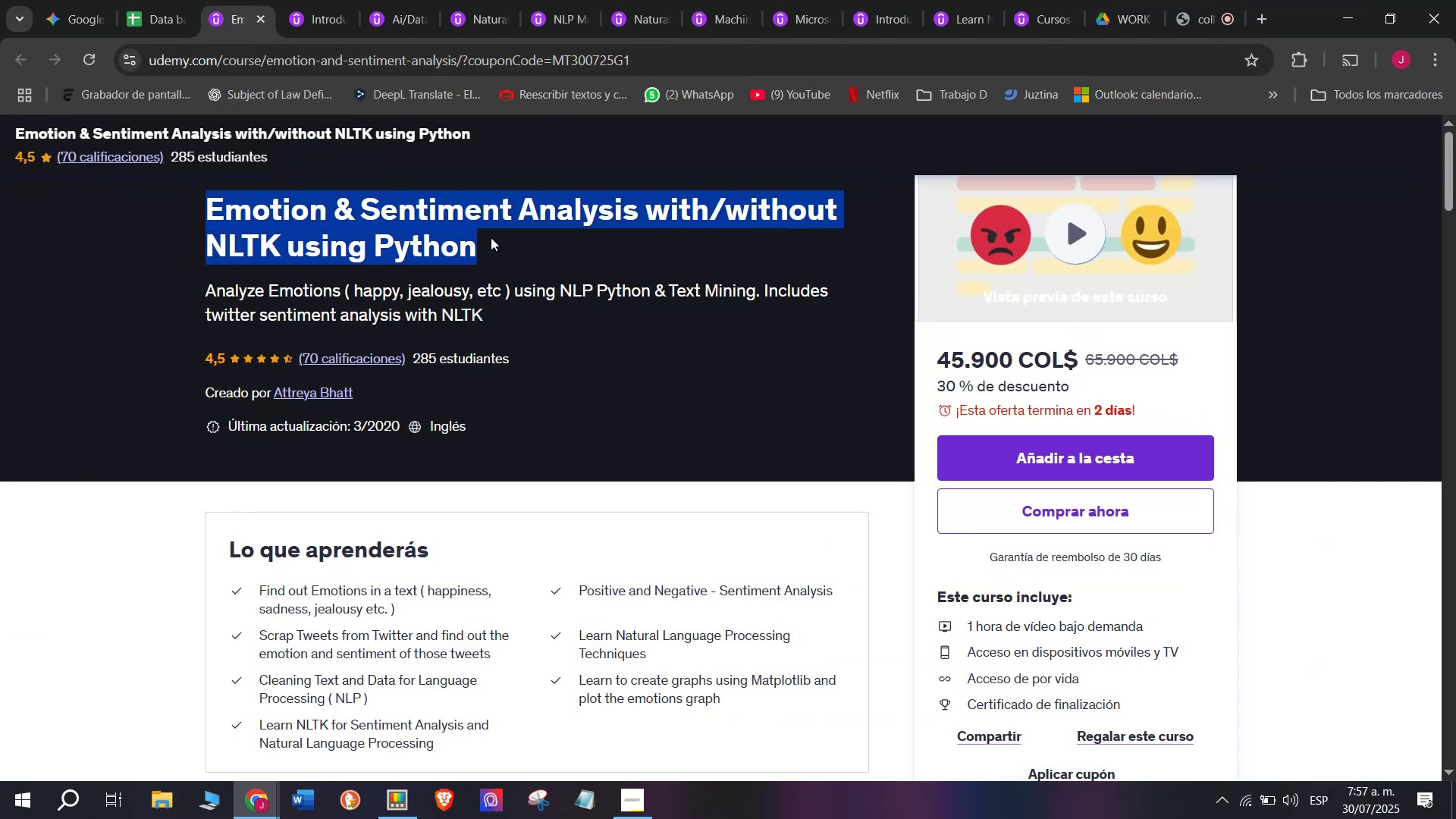 
key(Control+C)
 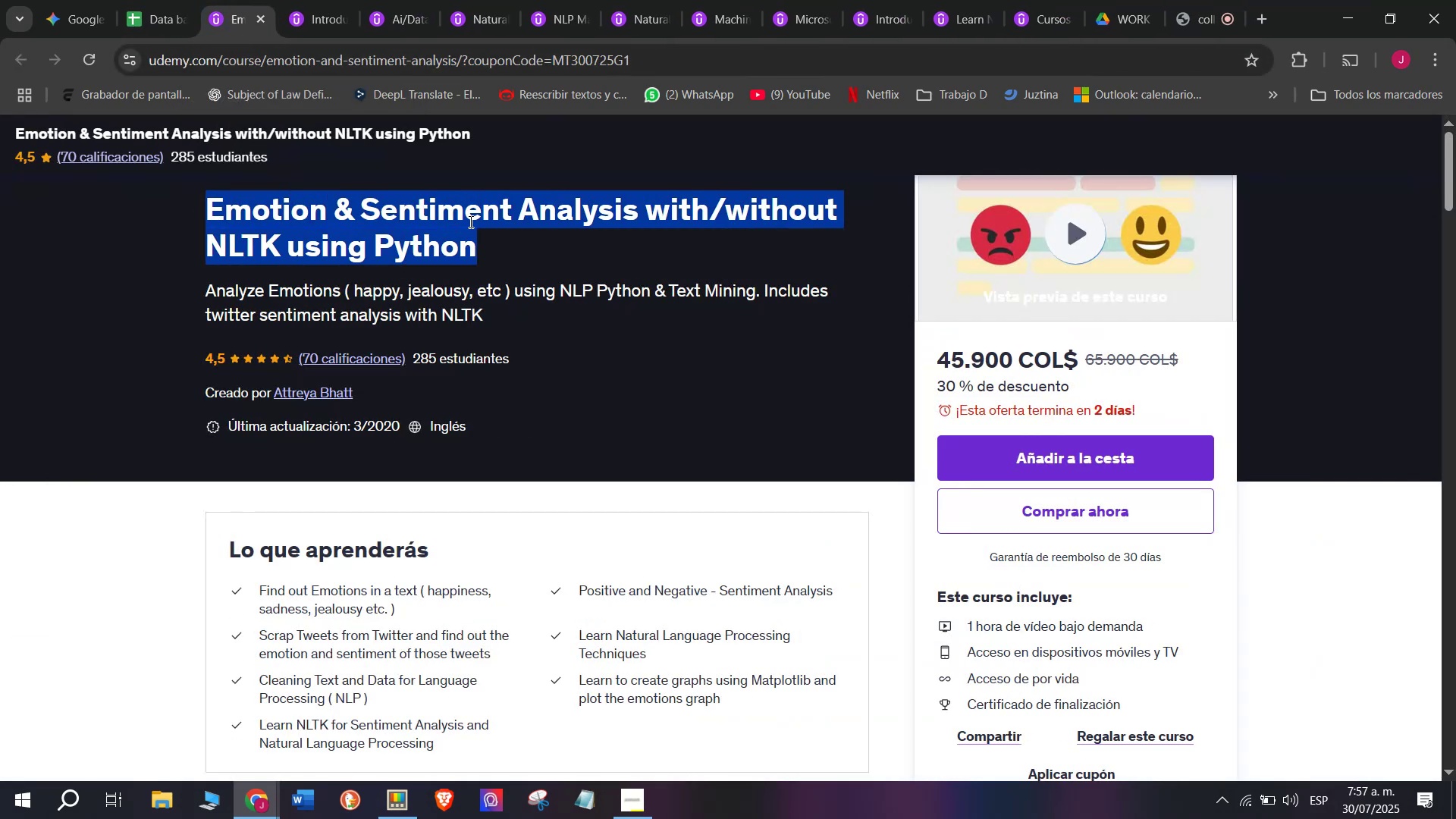 
key(Control+C)
 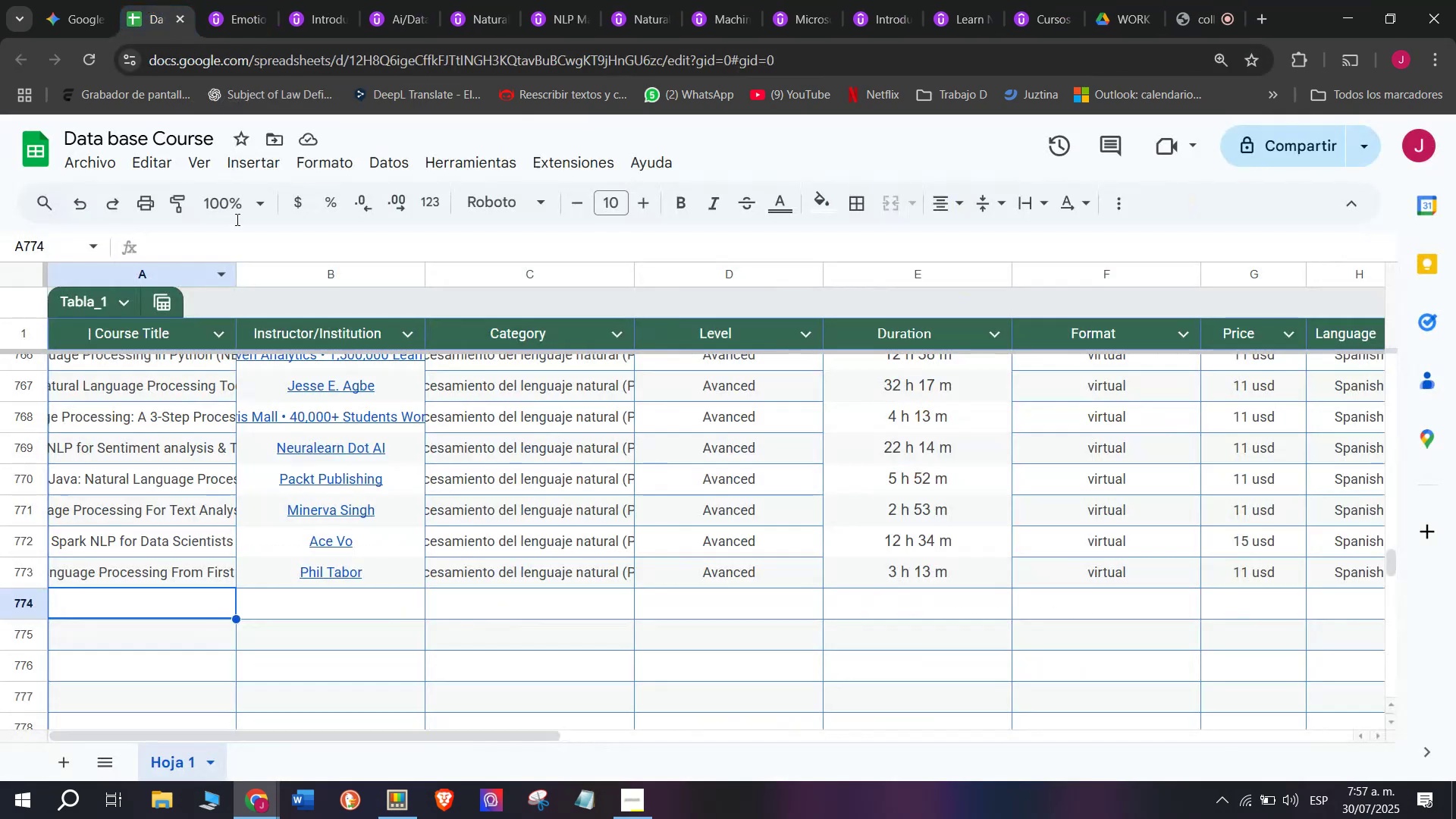 
key(Break)
 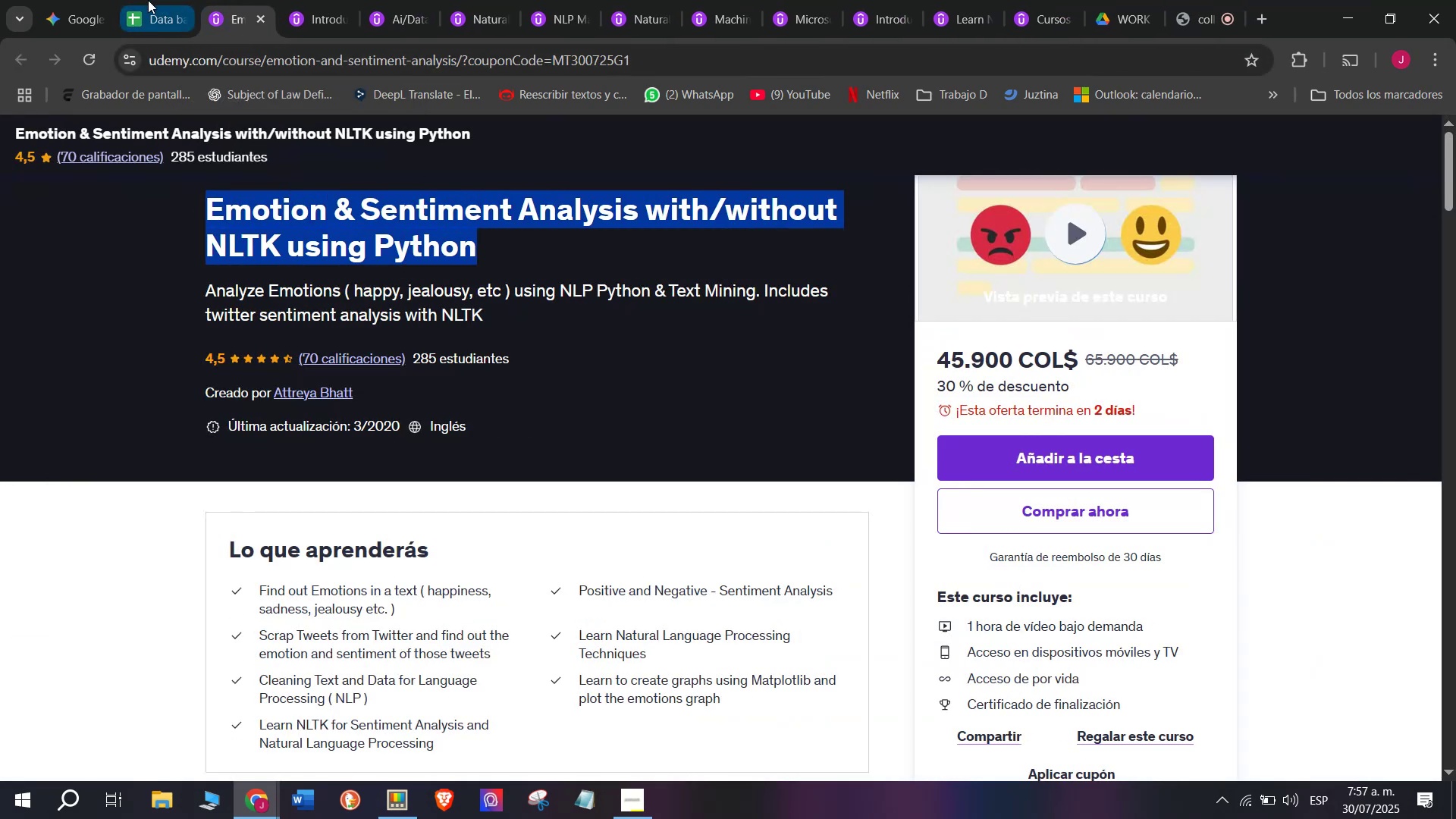 
key(Control+ControlLeft)
 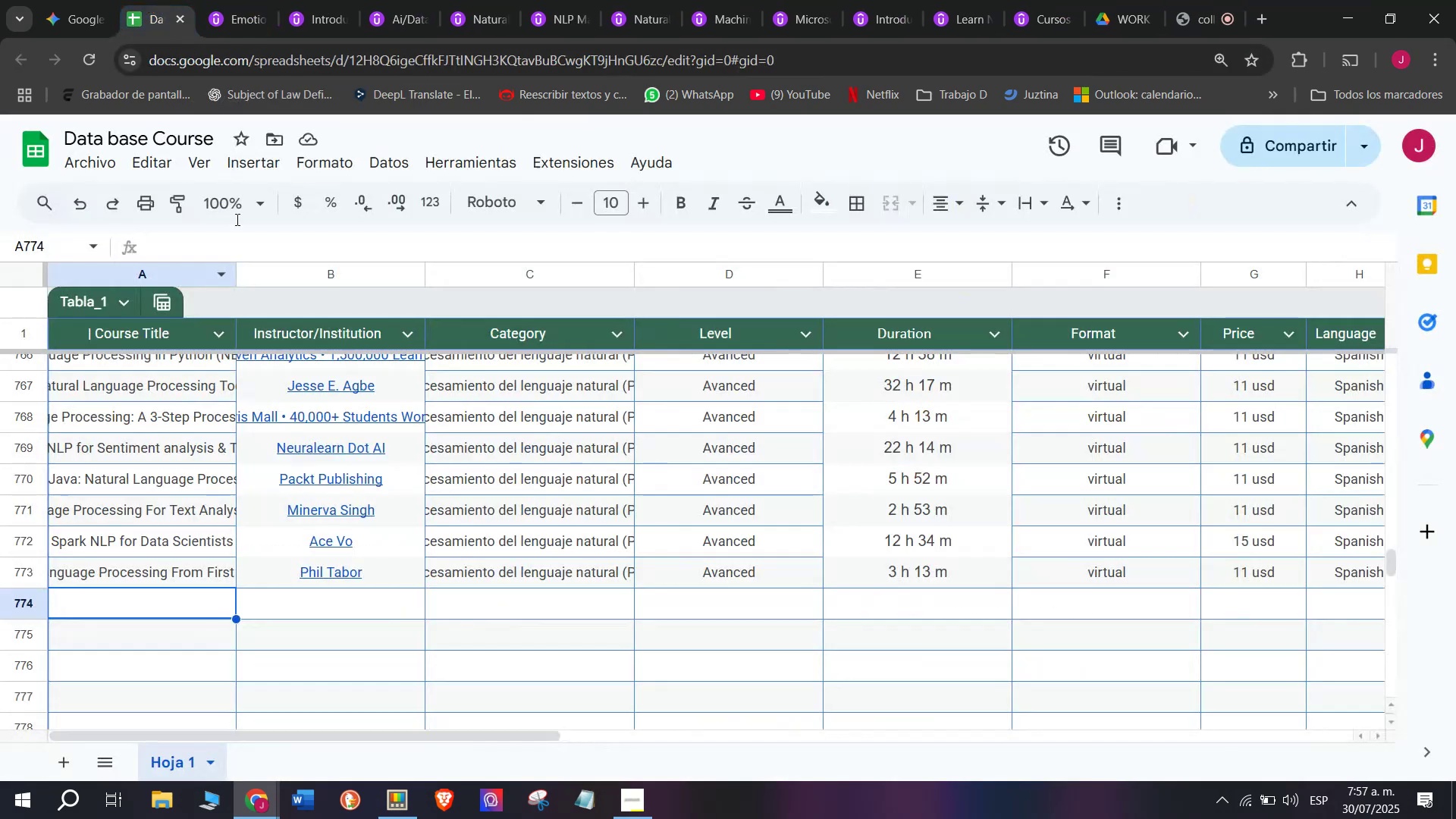 
left_click([148, 0])
 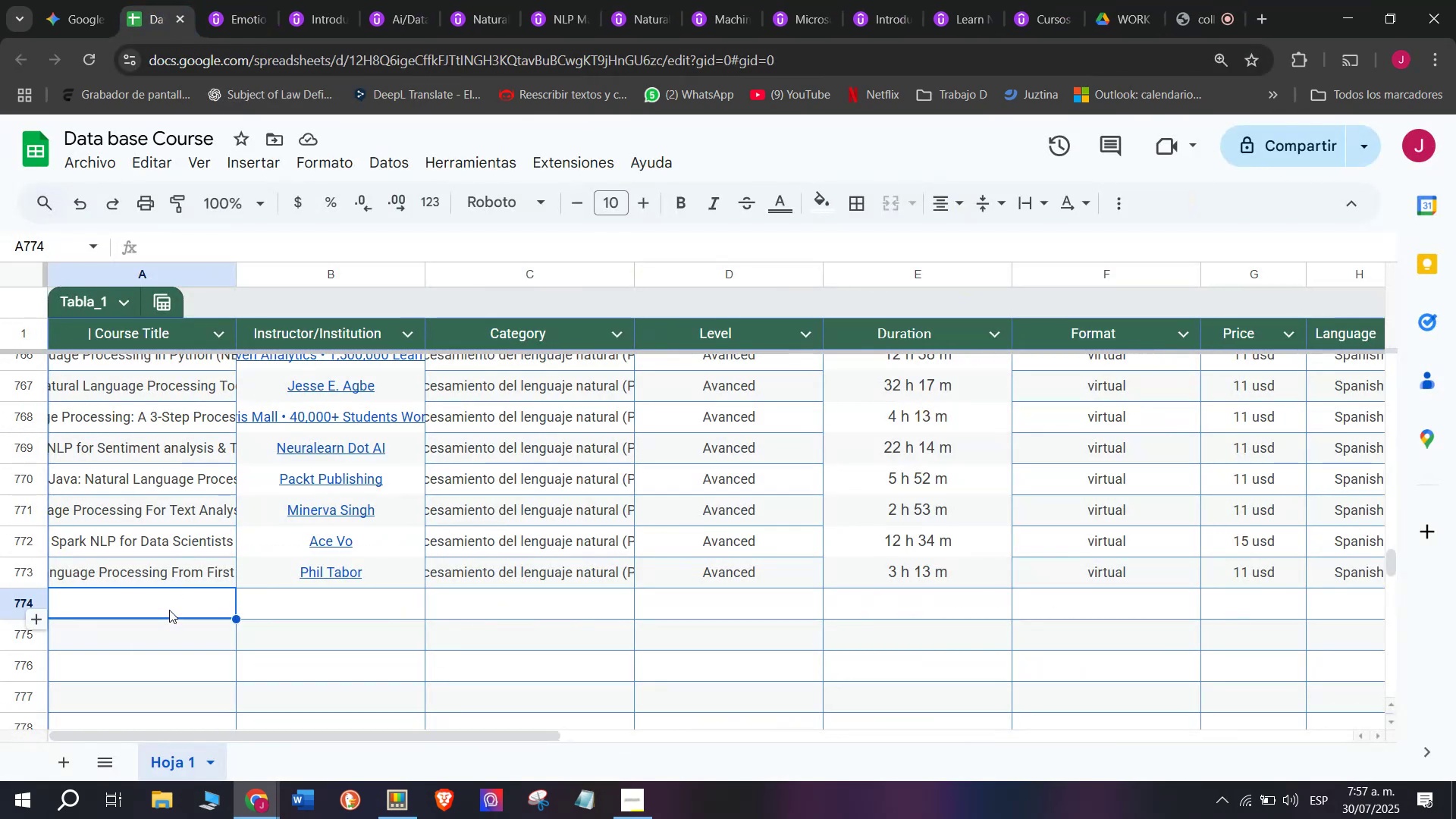 
double_click([169, 610])
 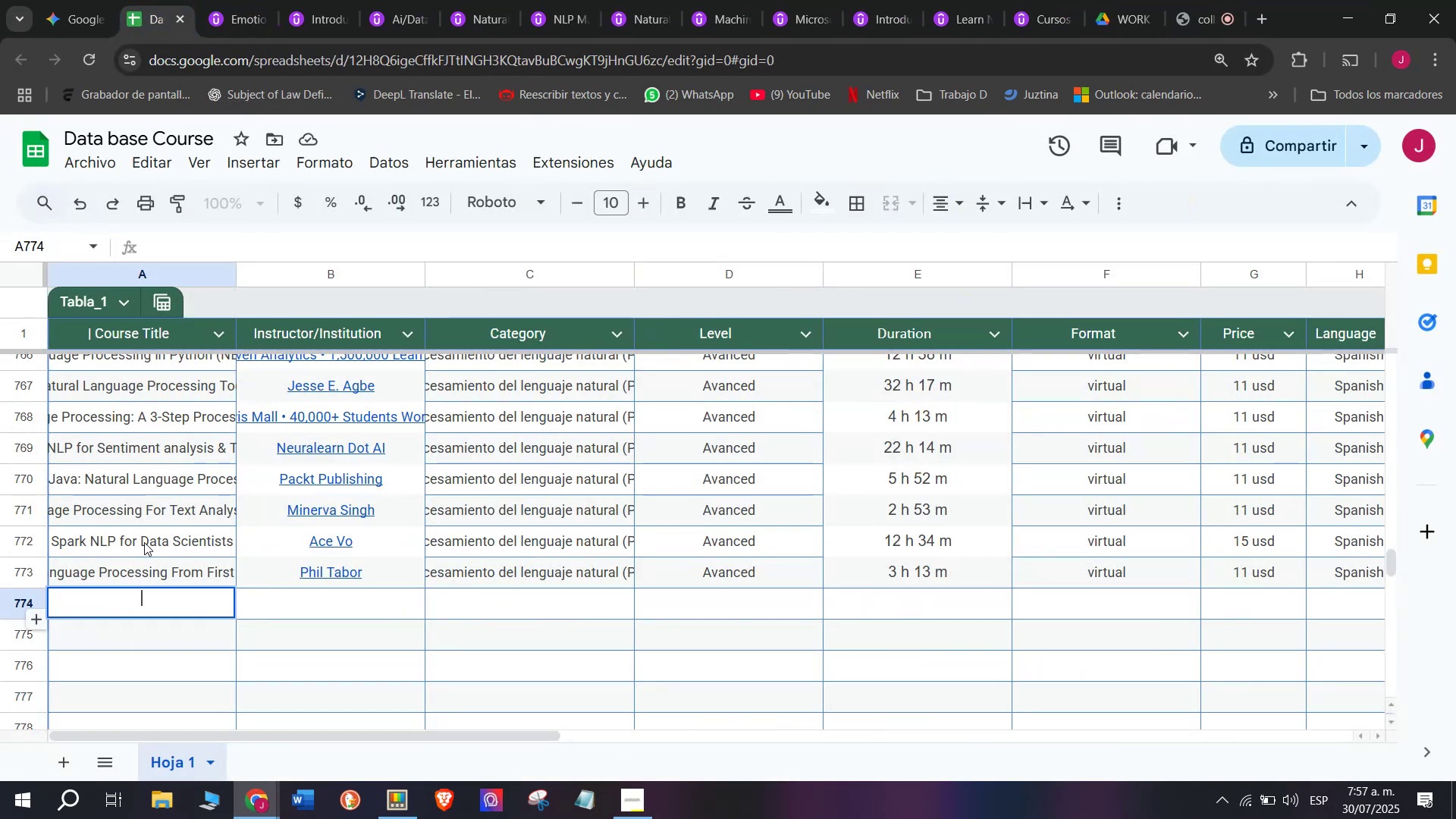 
key(Control+ControlLeft)
 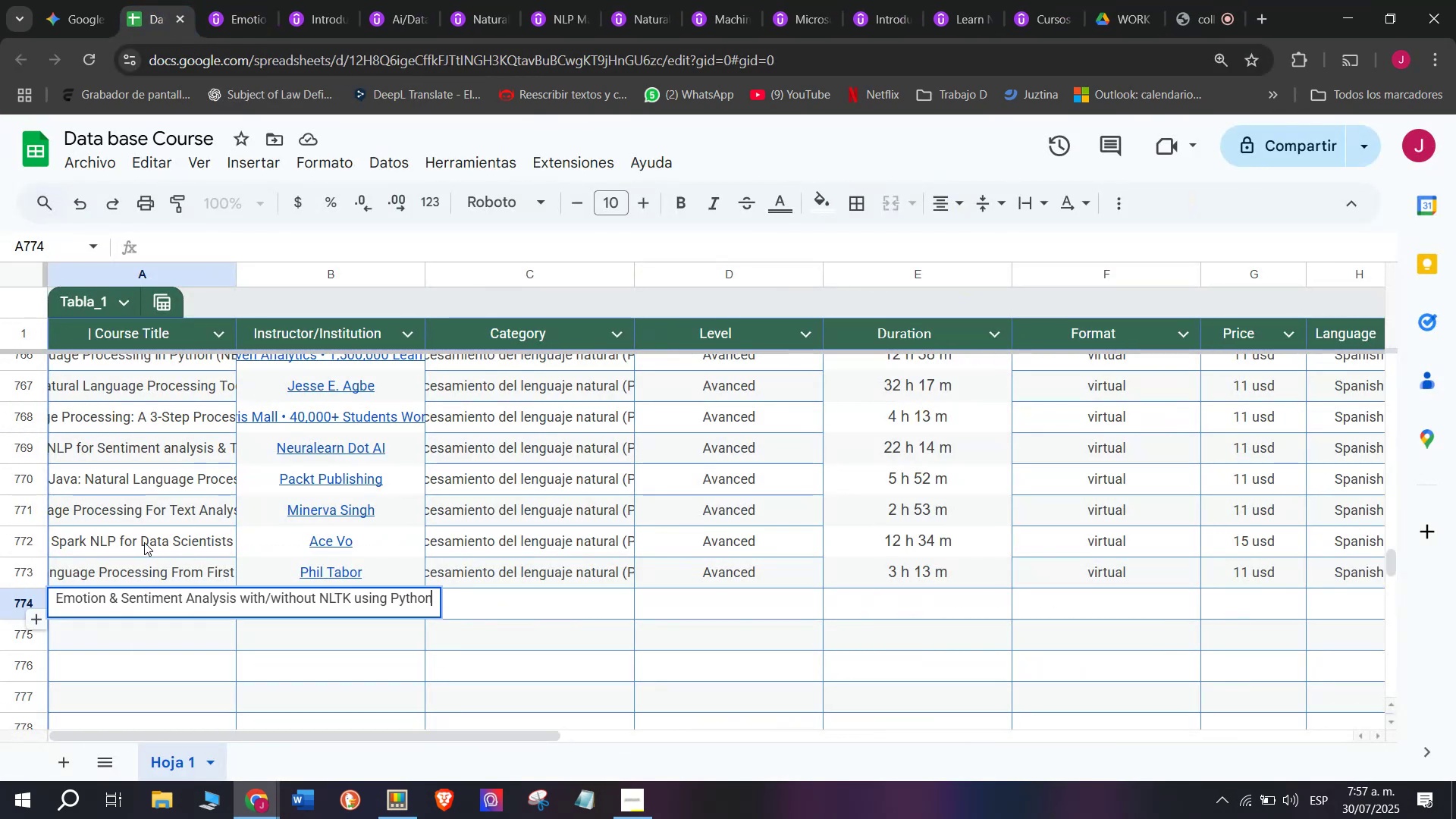 
key(Z)
 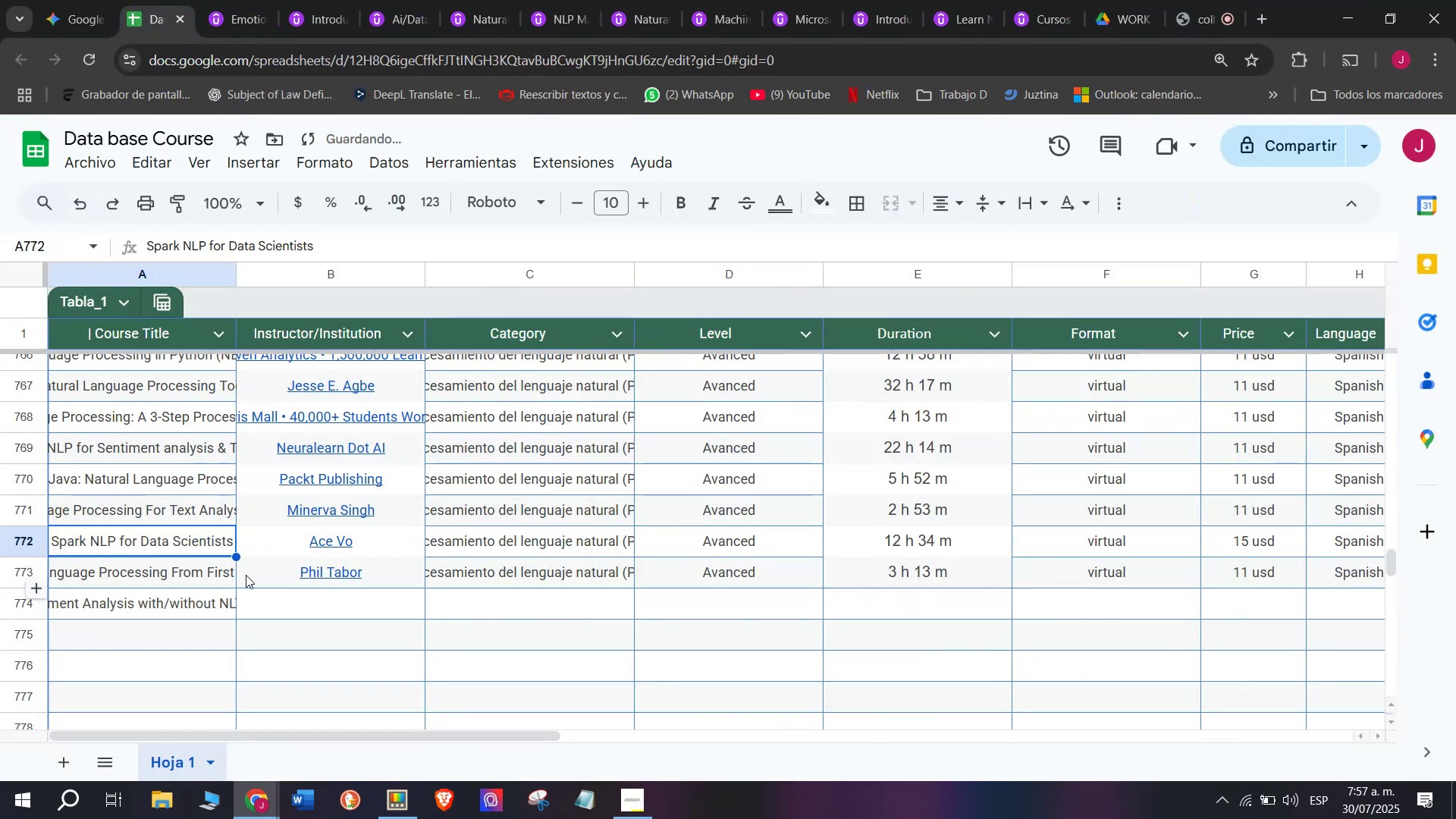 
key(Control+V)
 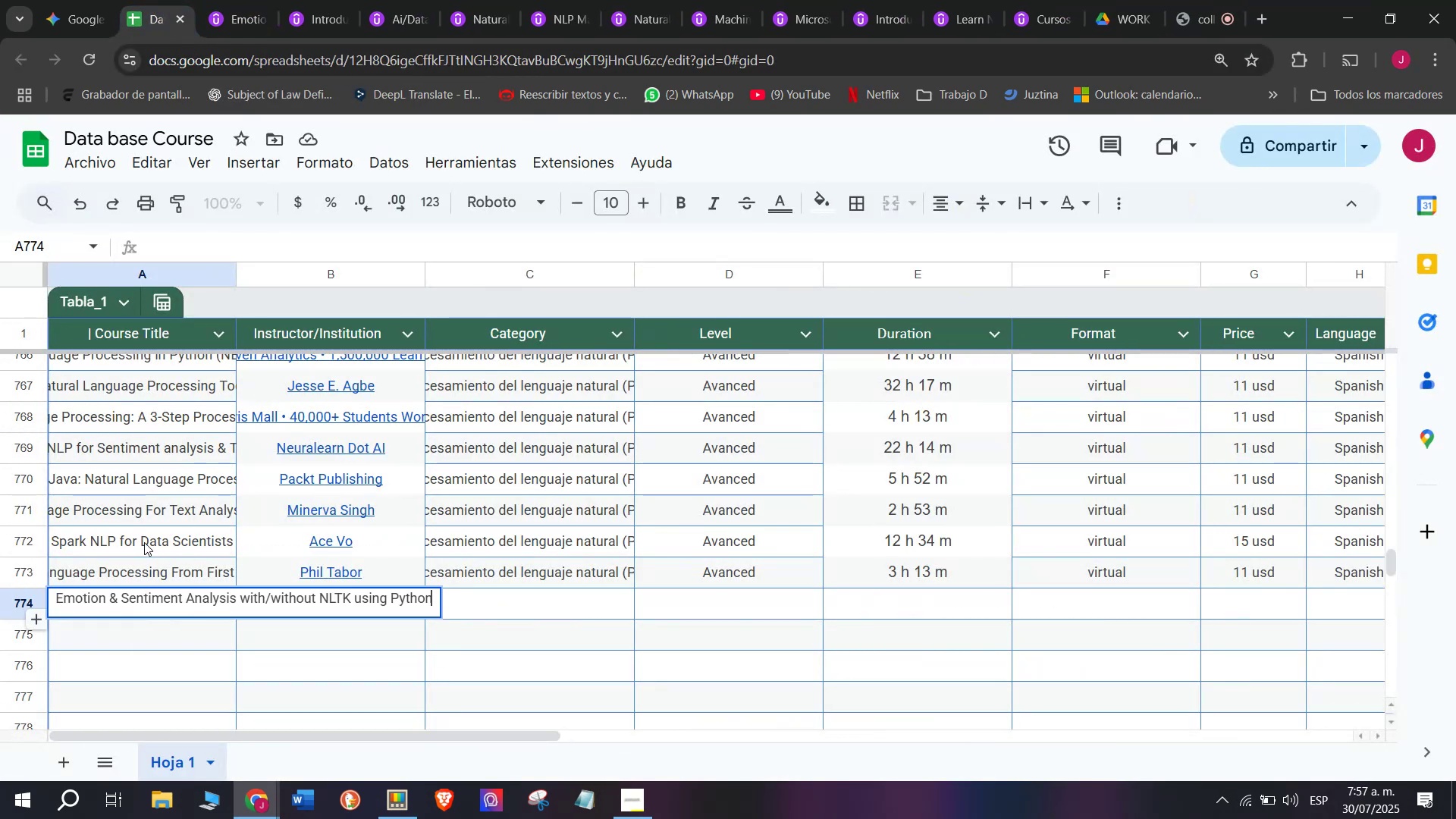 
left_click([144, 542])
 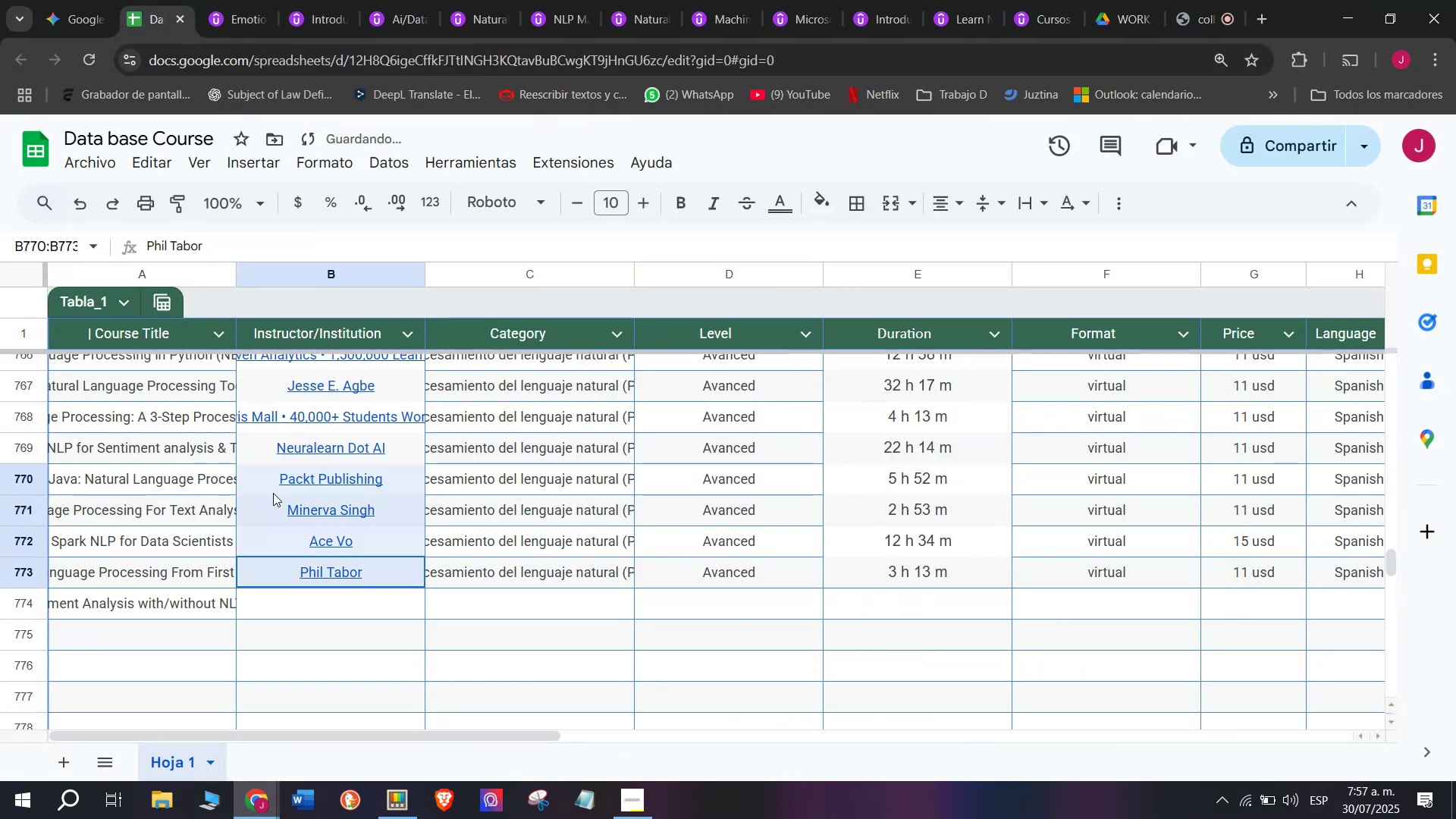 
left_click([129, 529])
 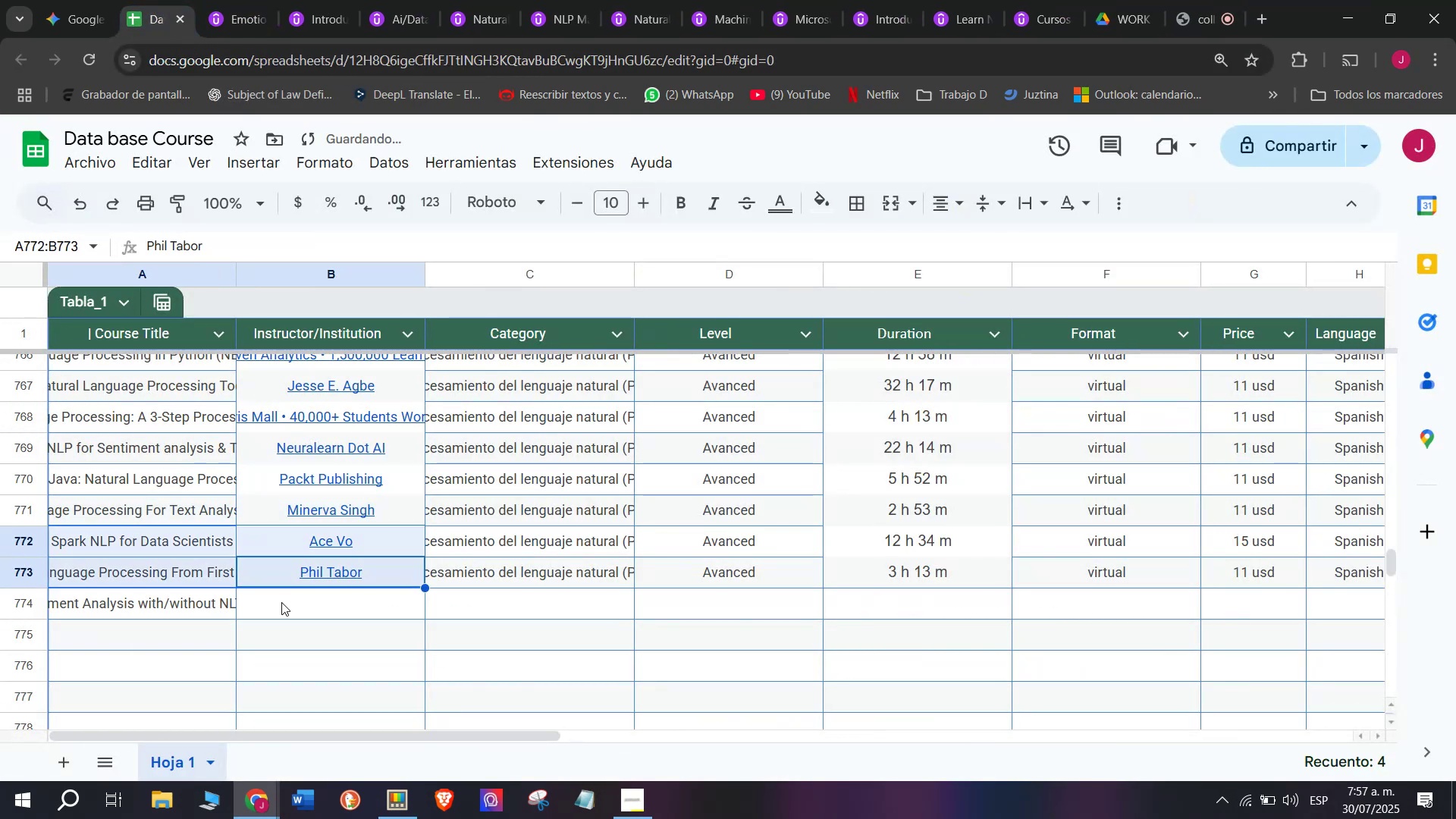 
left_click([281, 602])
 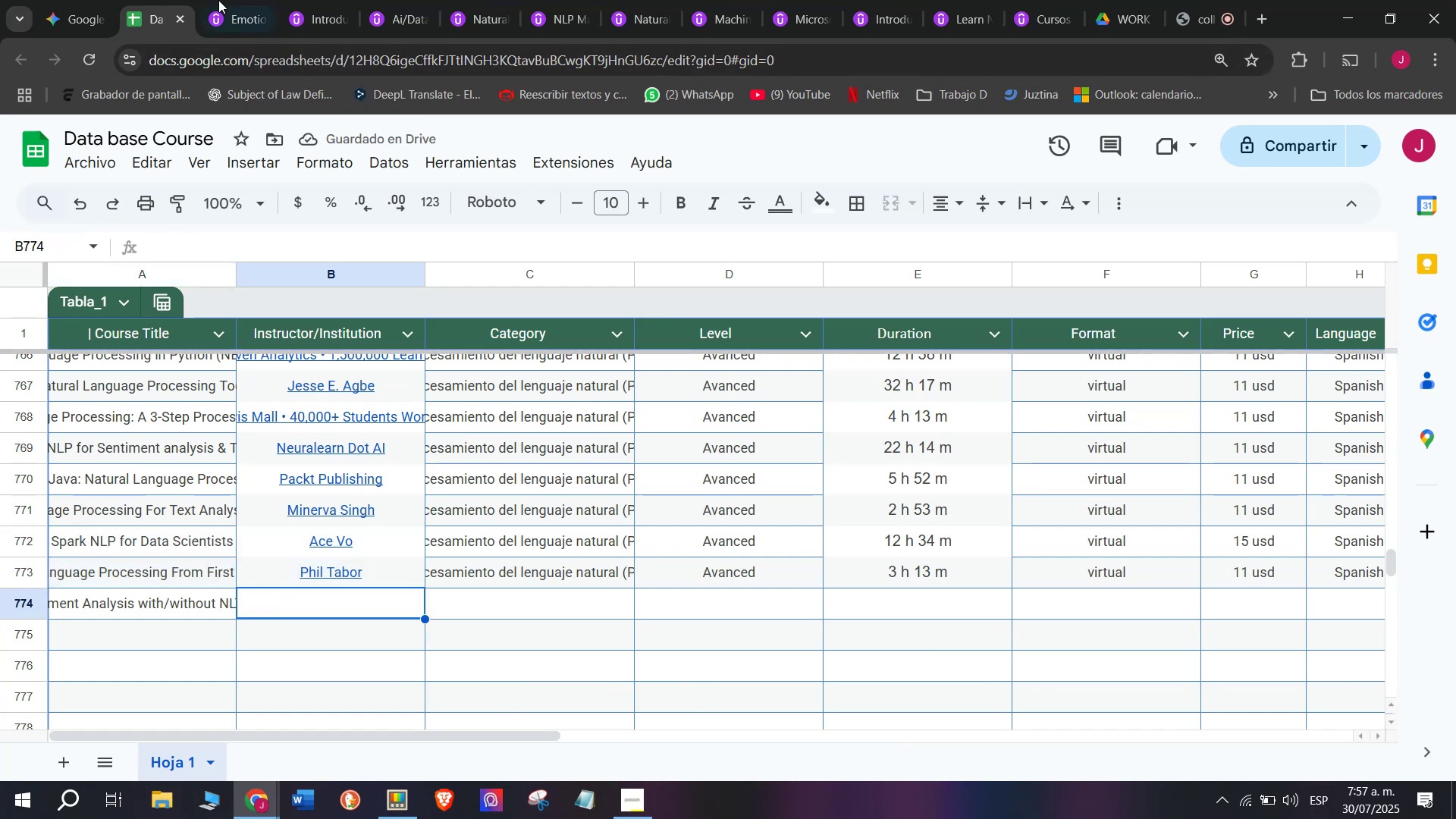 
left_click([218, 0])
 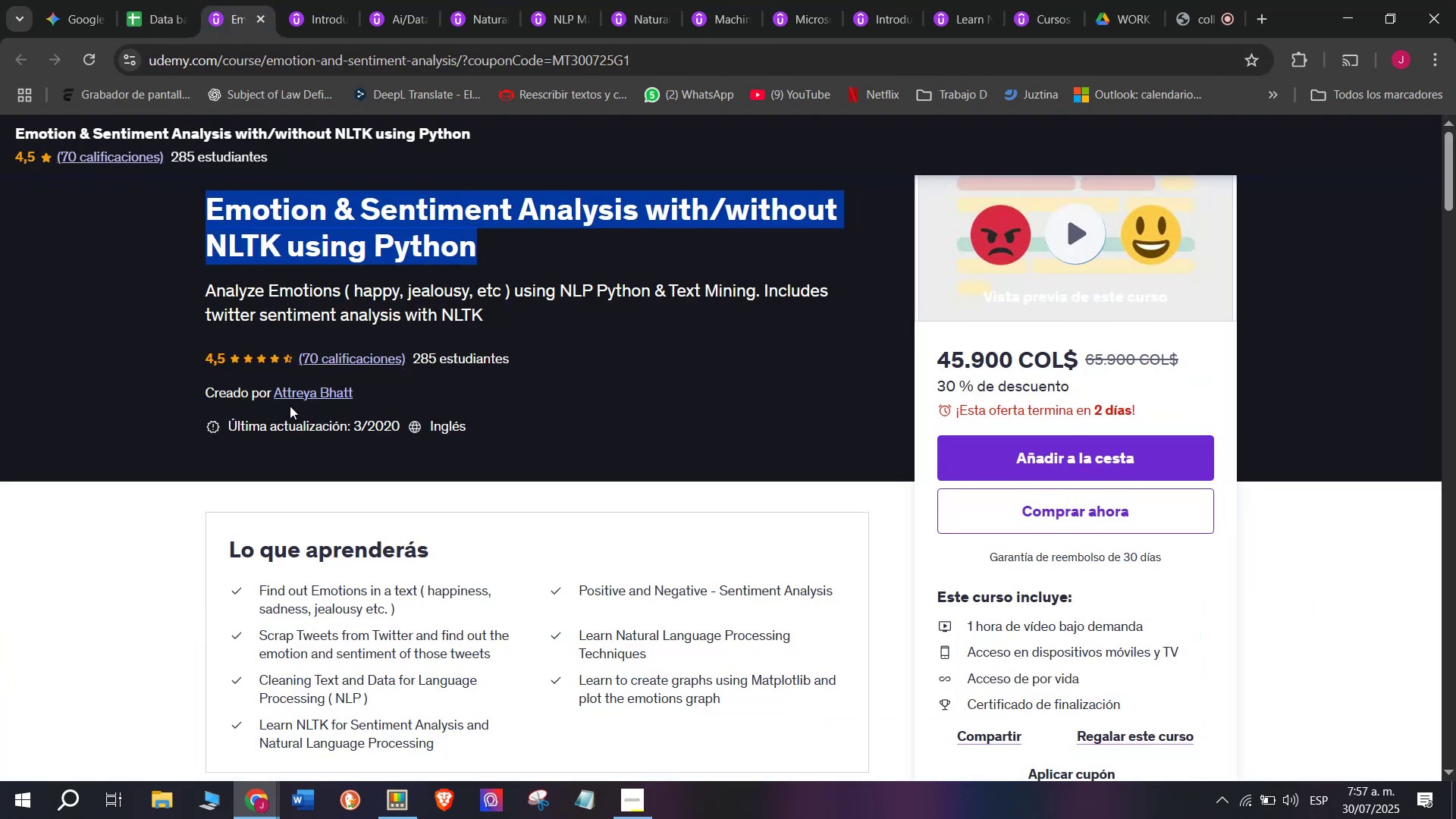 
left_click([290, 403])
 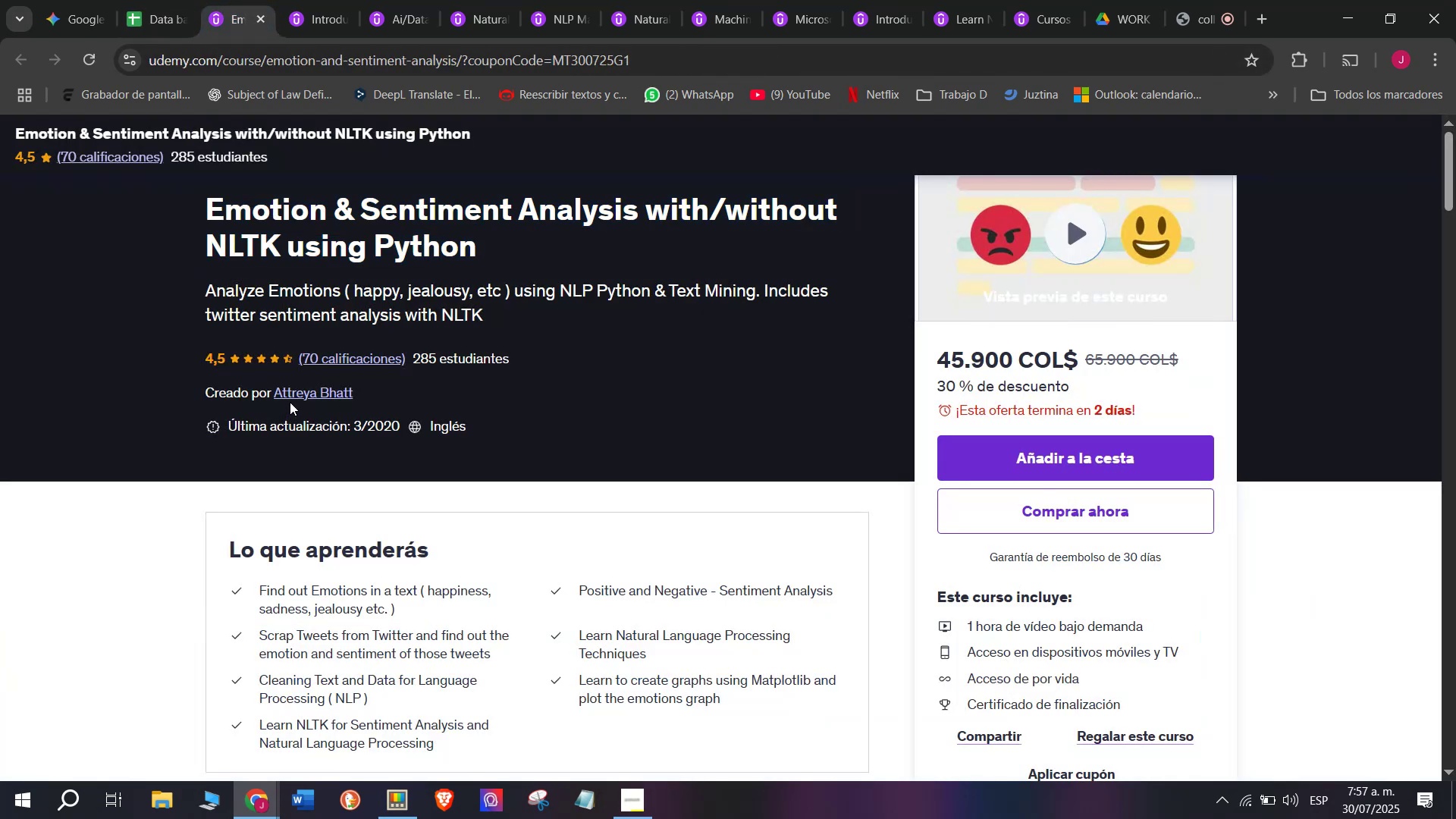 
left_click([290, 402])
 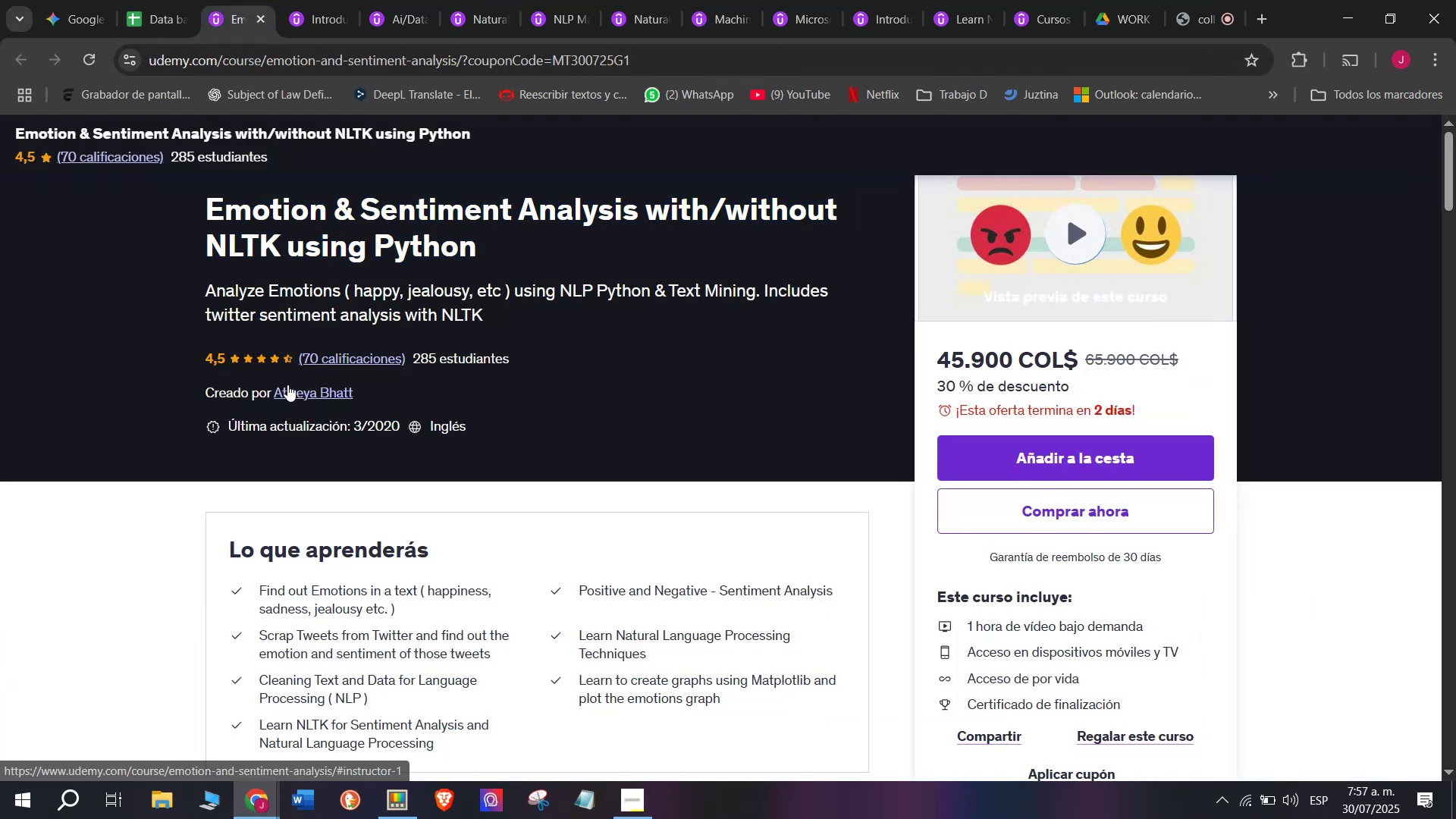 
left_click([287, 384])
 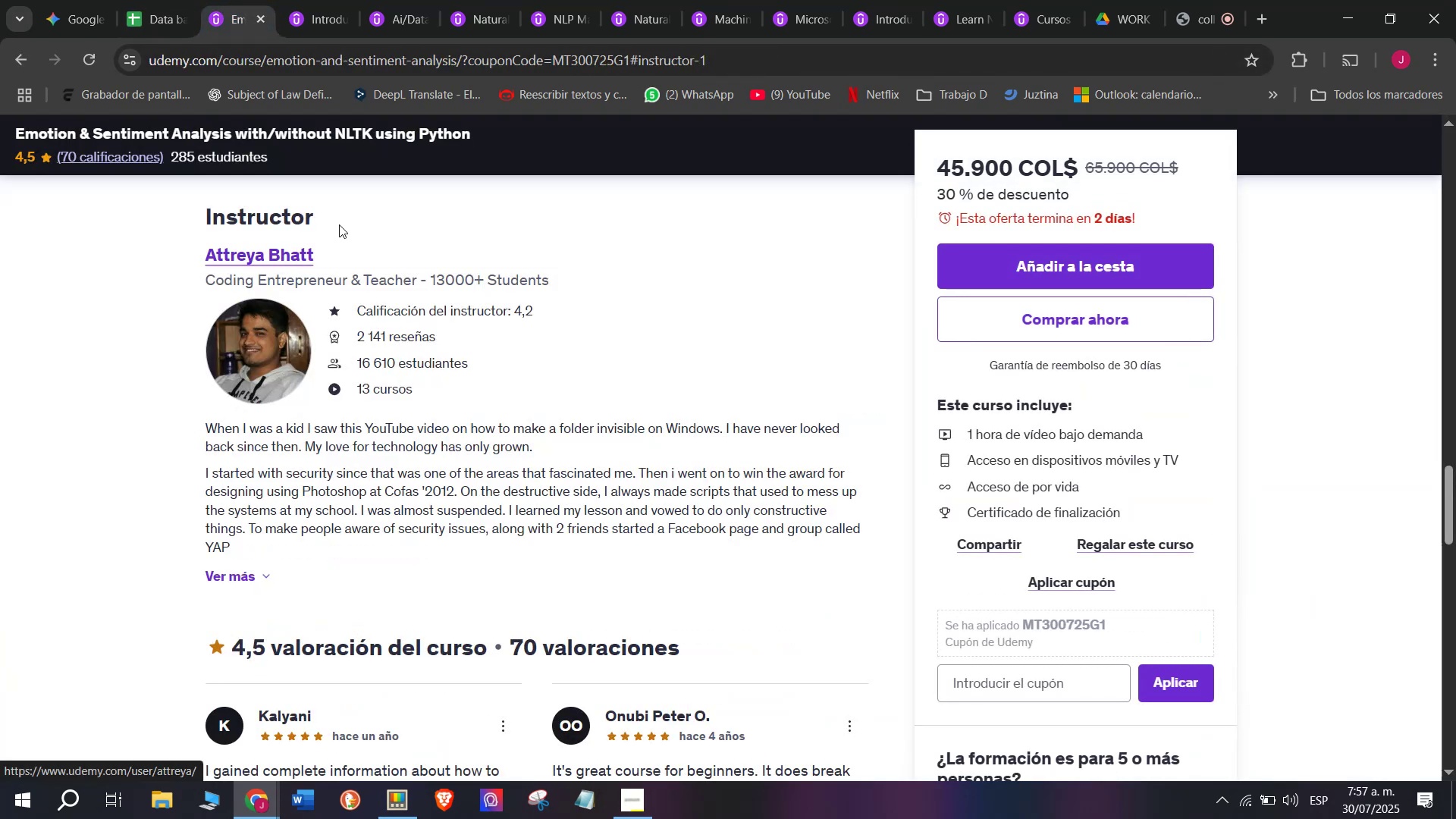 
left_click_drag(start_coordinate=[335, 241], to_coordinate=[190, 237])
 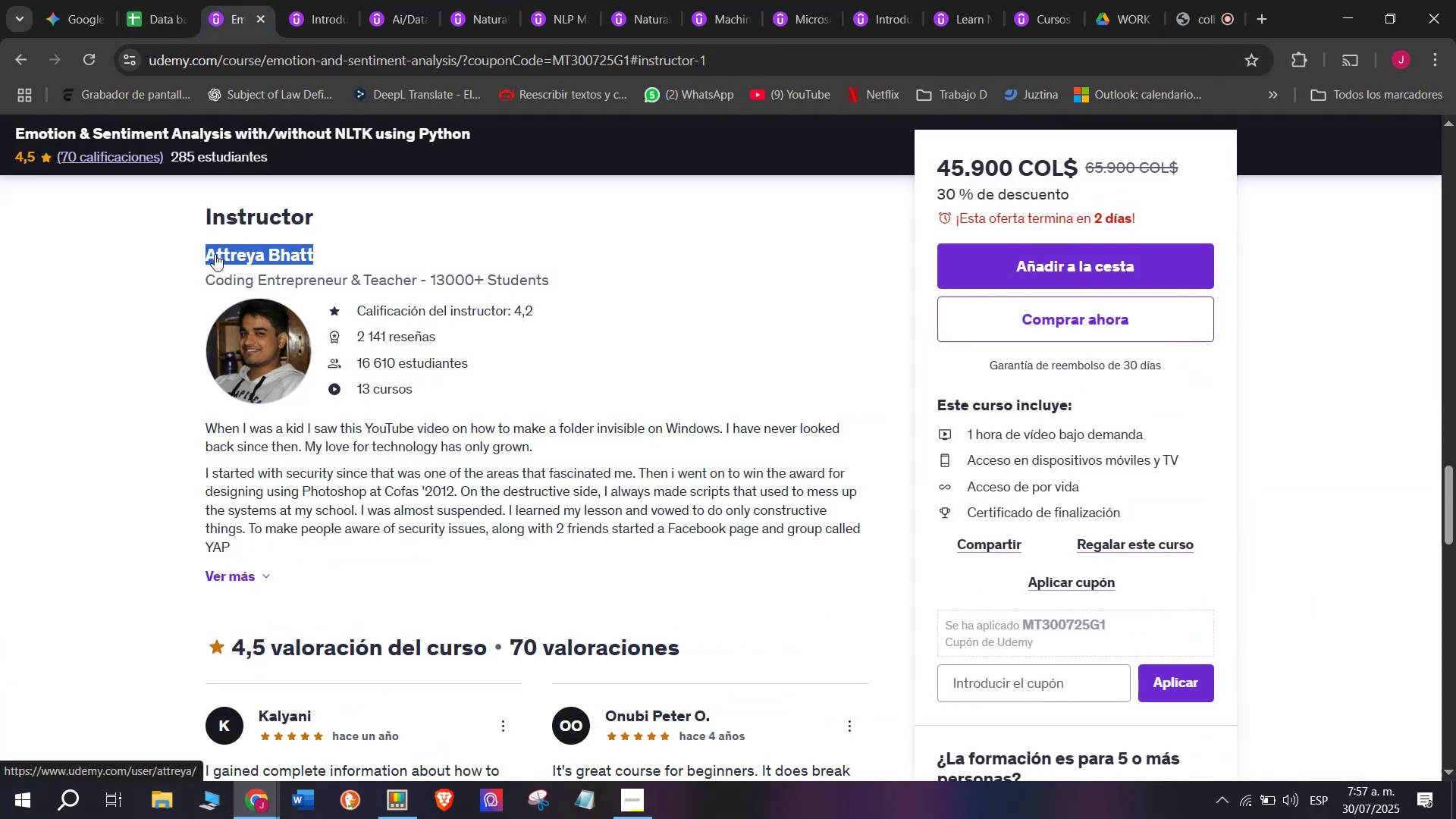 
right_click([215, 254])
 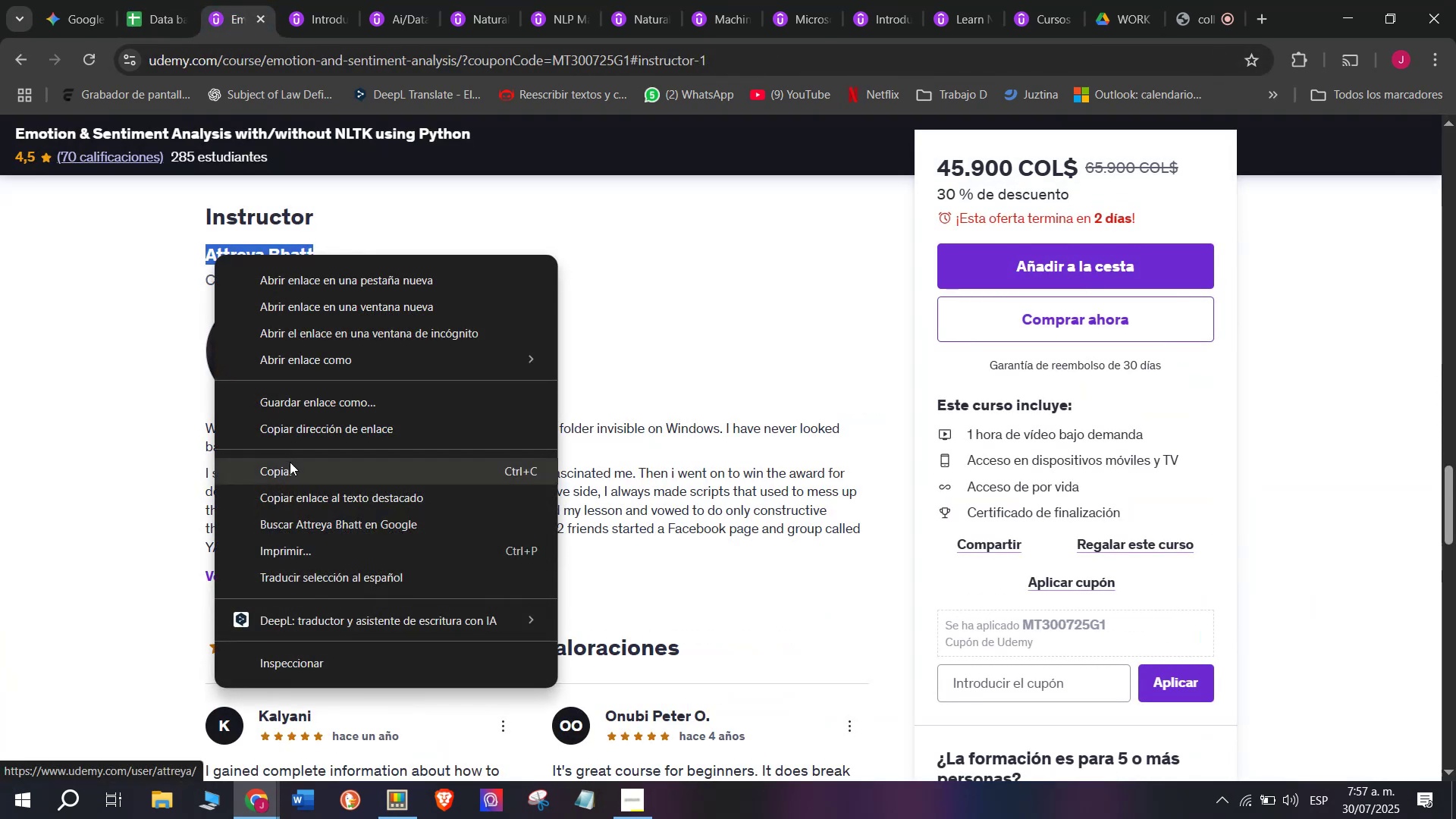 
left_click([292, 470])
 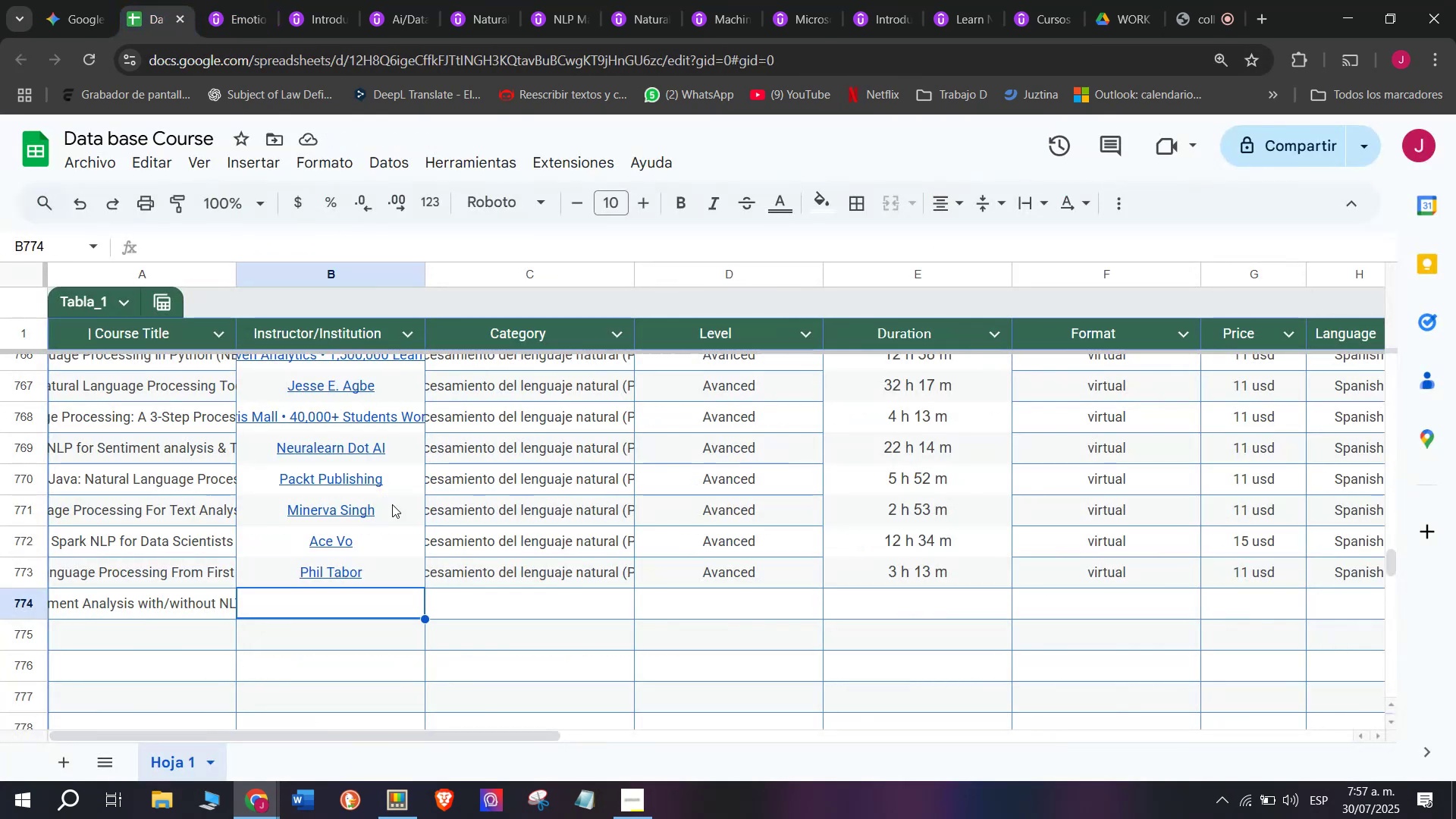 
key(Z)
 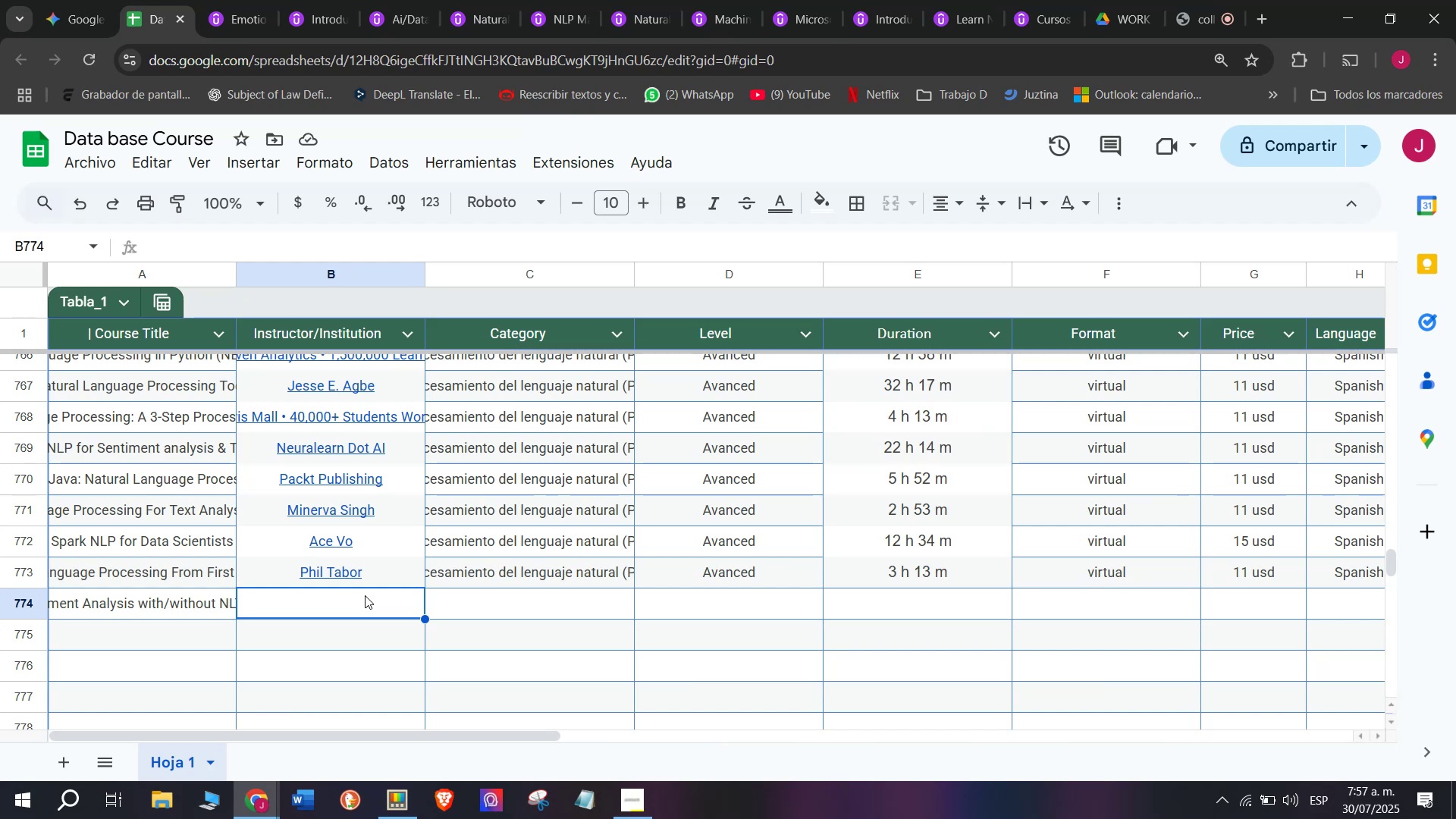 
key(Control+ControlLeft)
 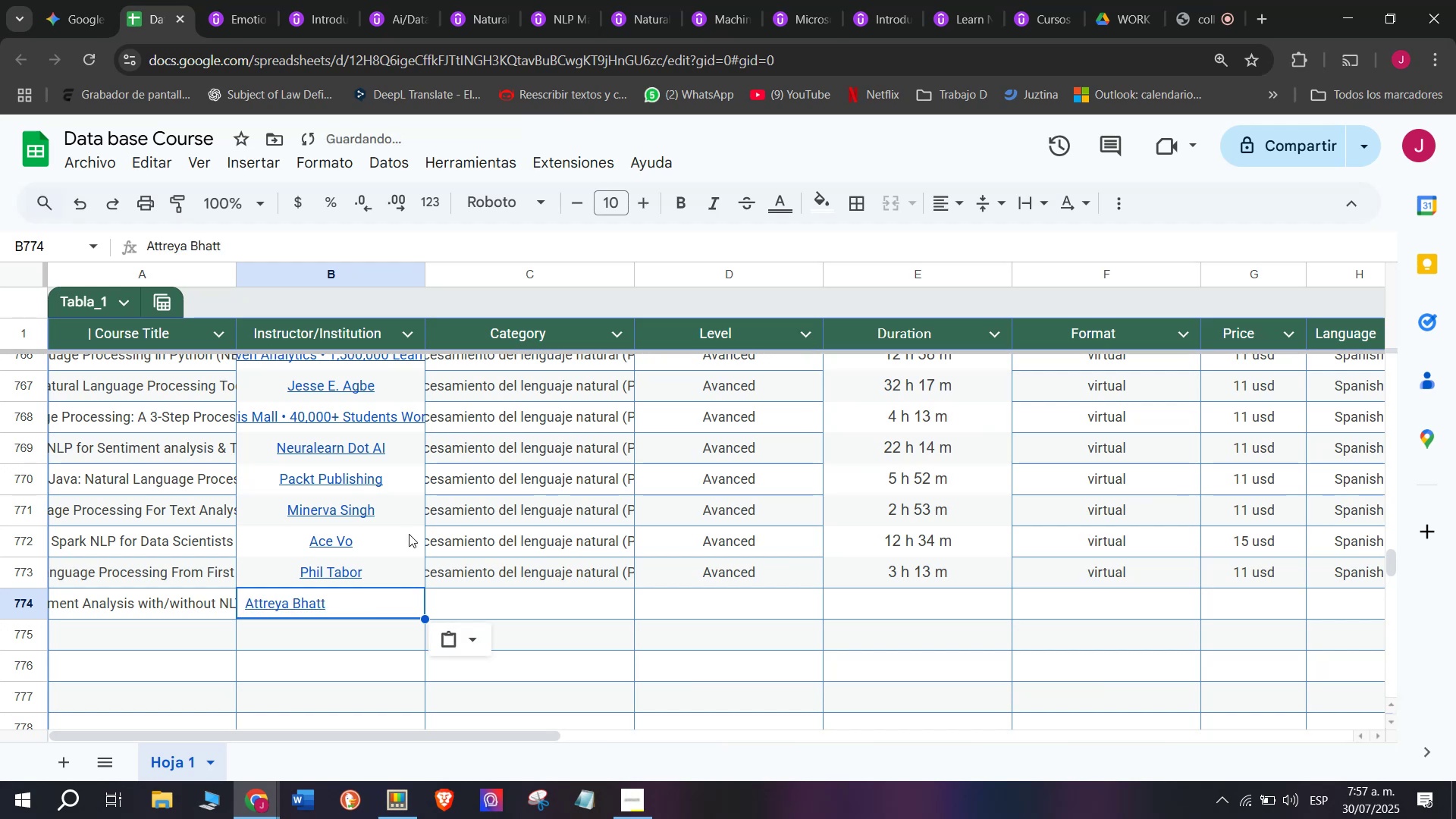 
key(Control+V)
 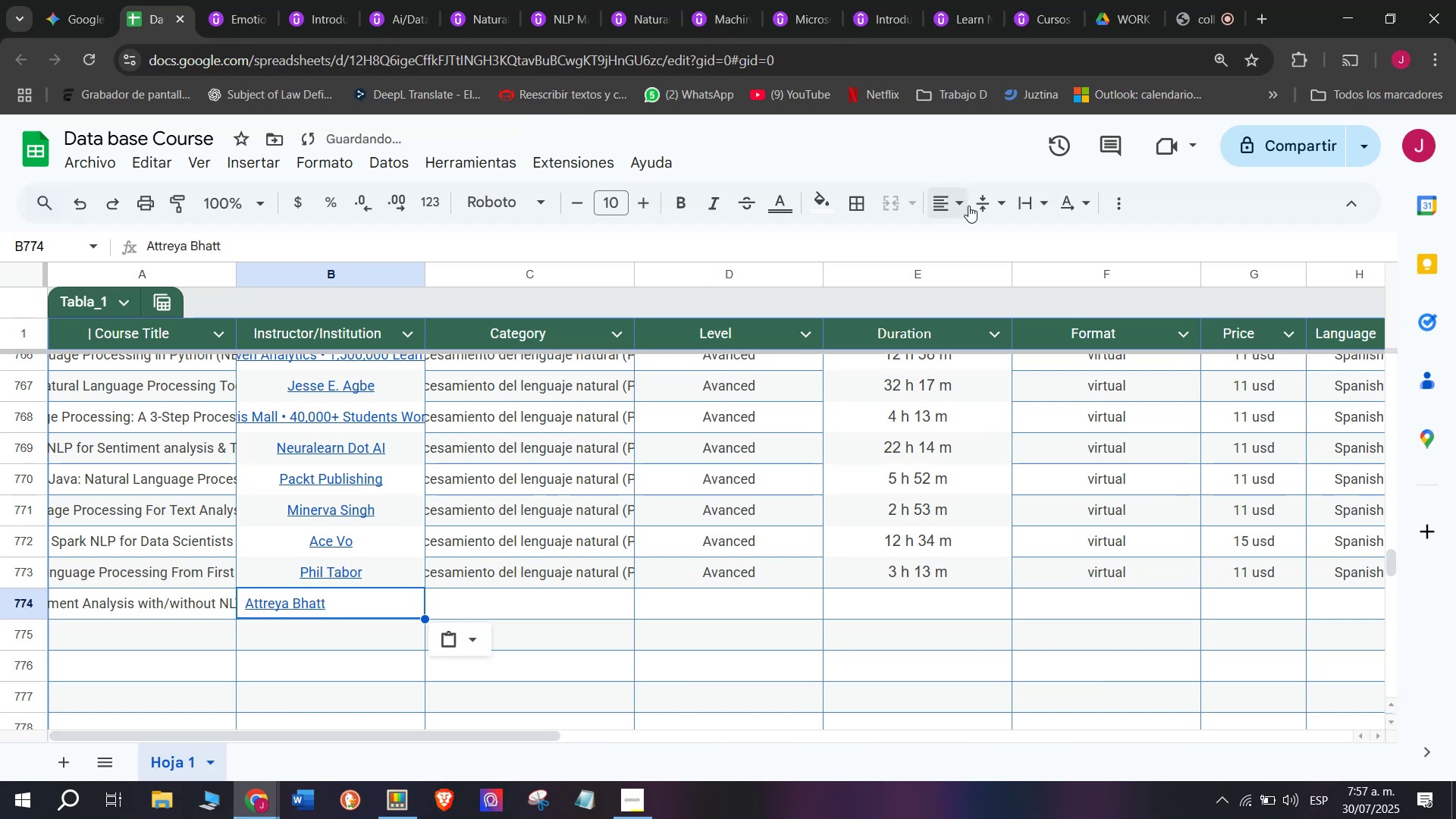 
left_click([968, 204])
 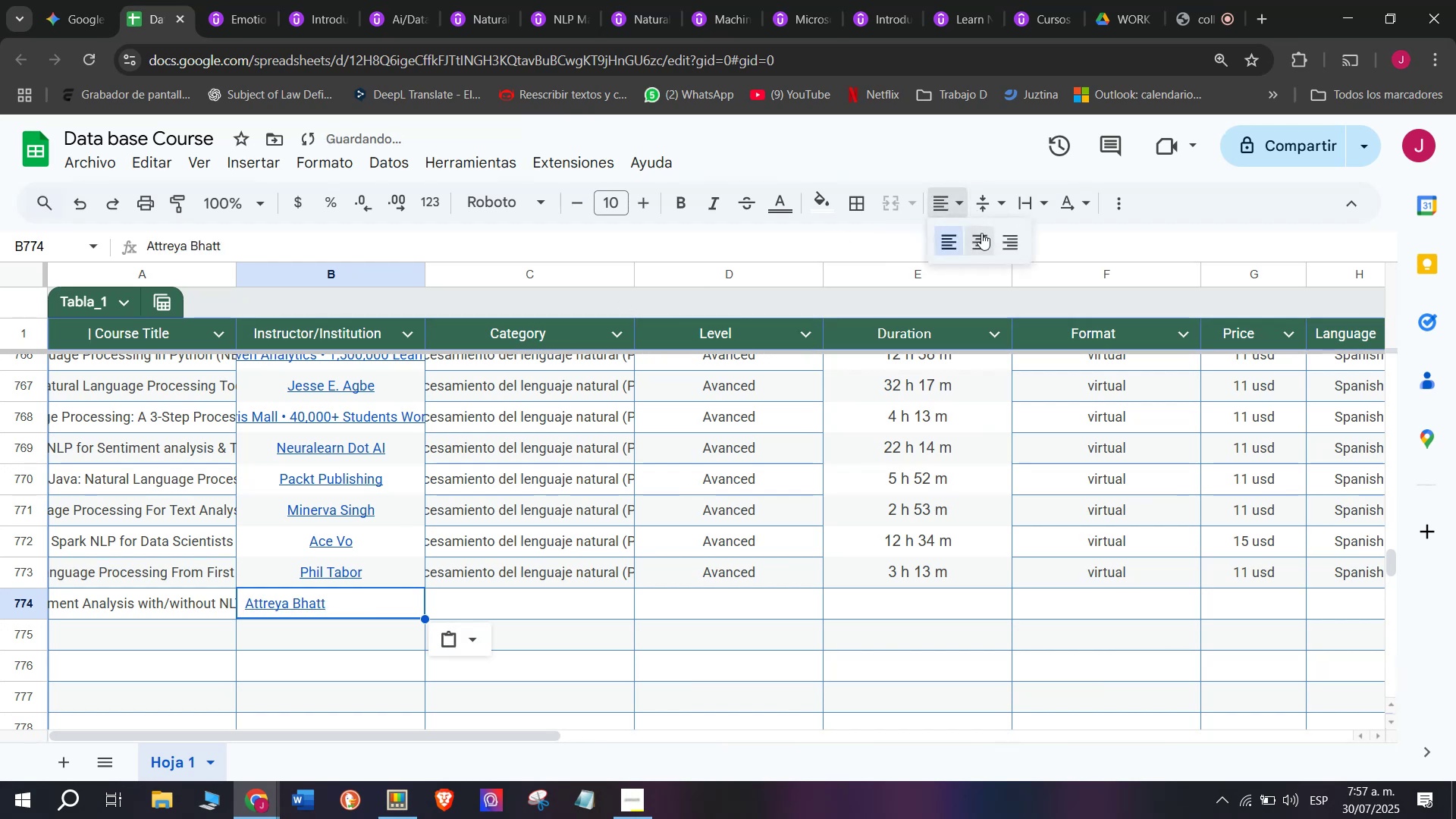 
left_click([981, 233])
 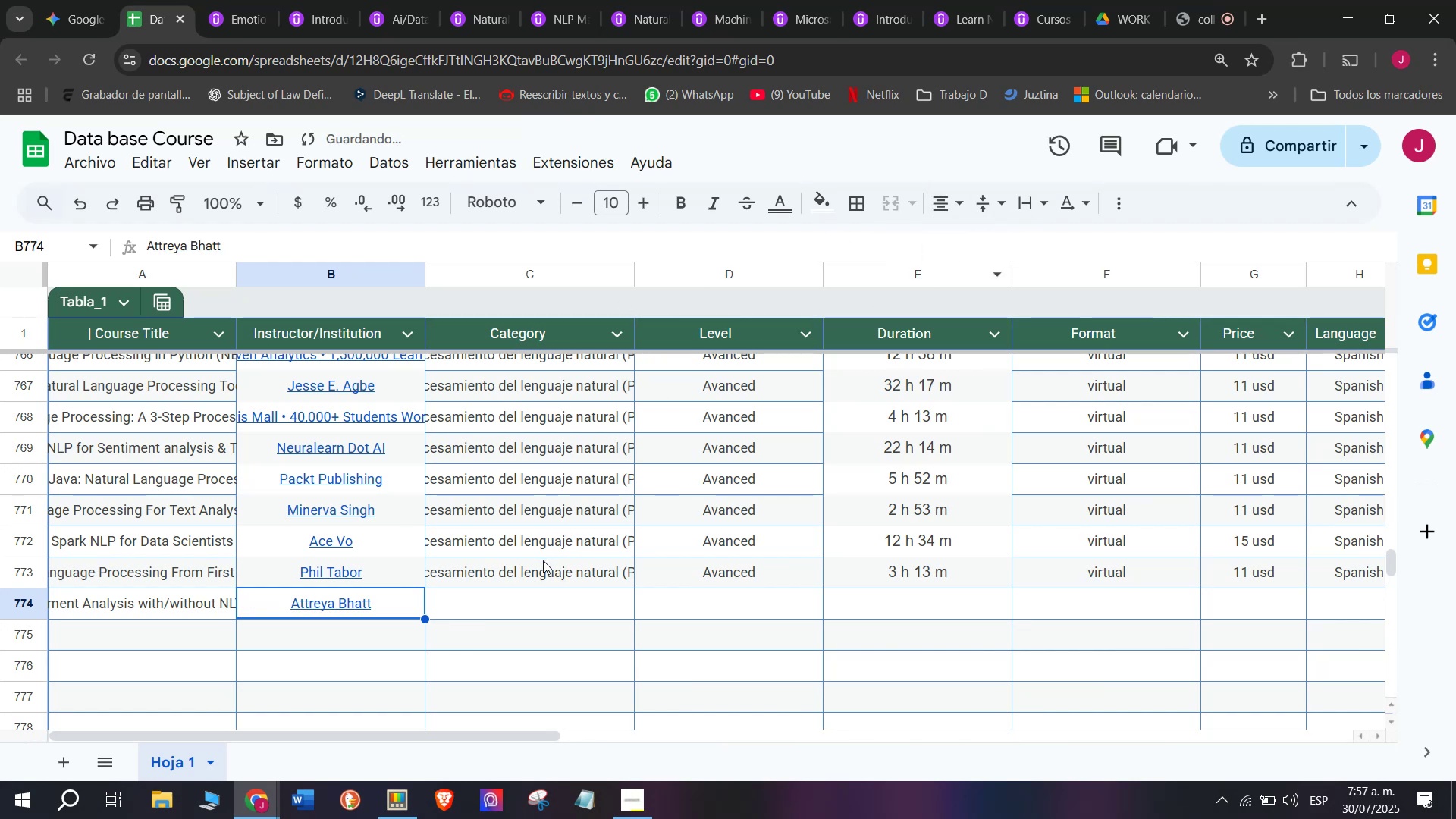 
left_click([543, 561])
 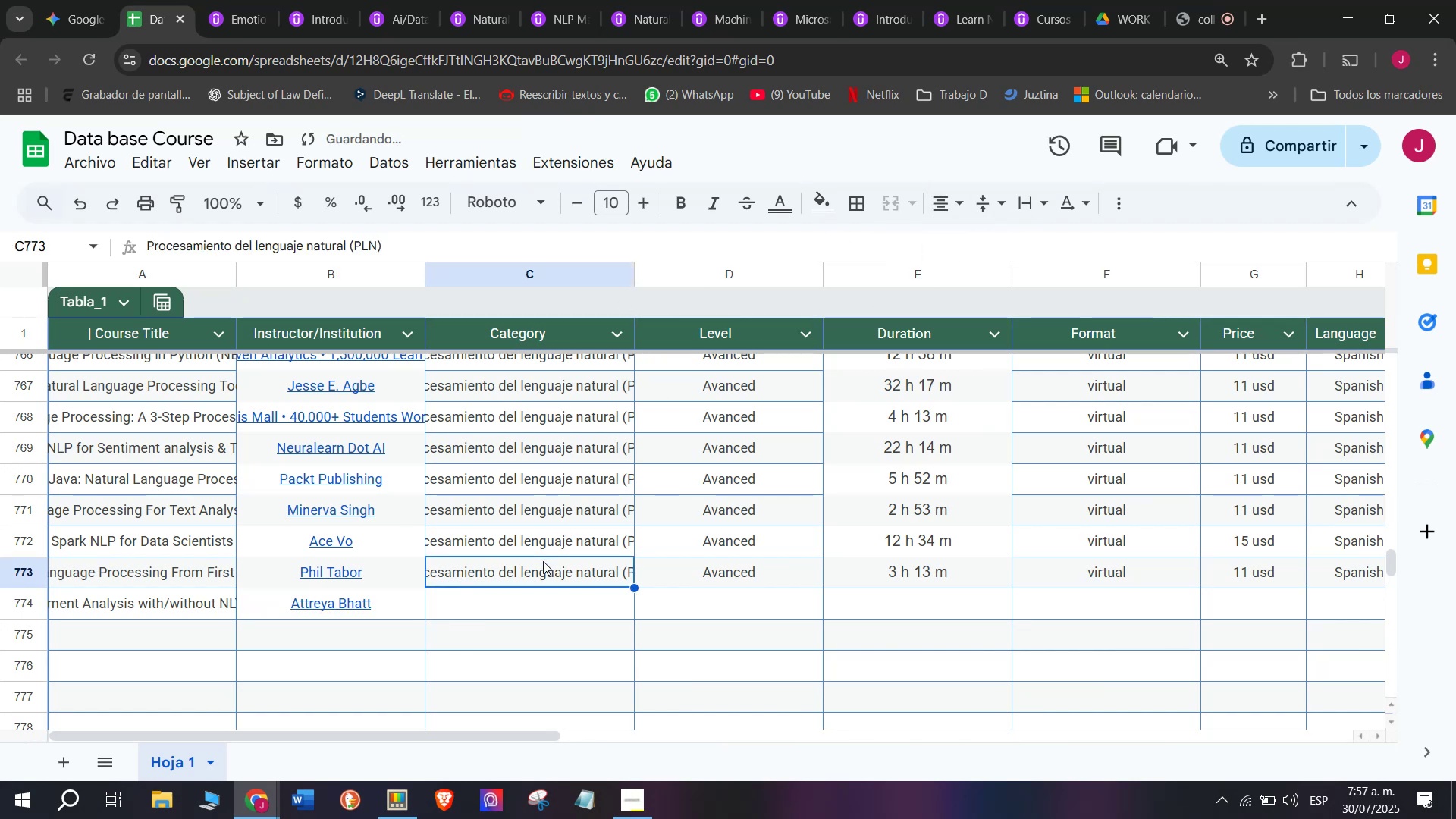 
key(Control+ControlLeft)
 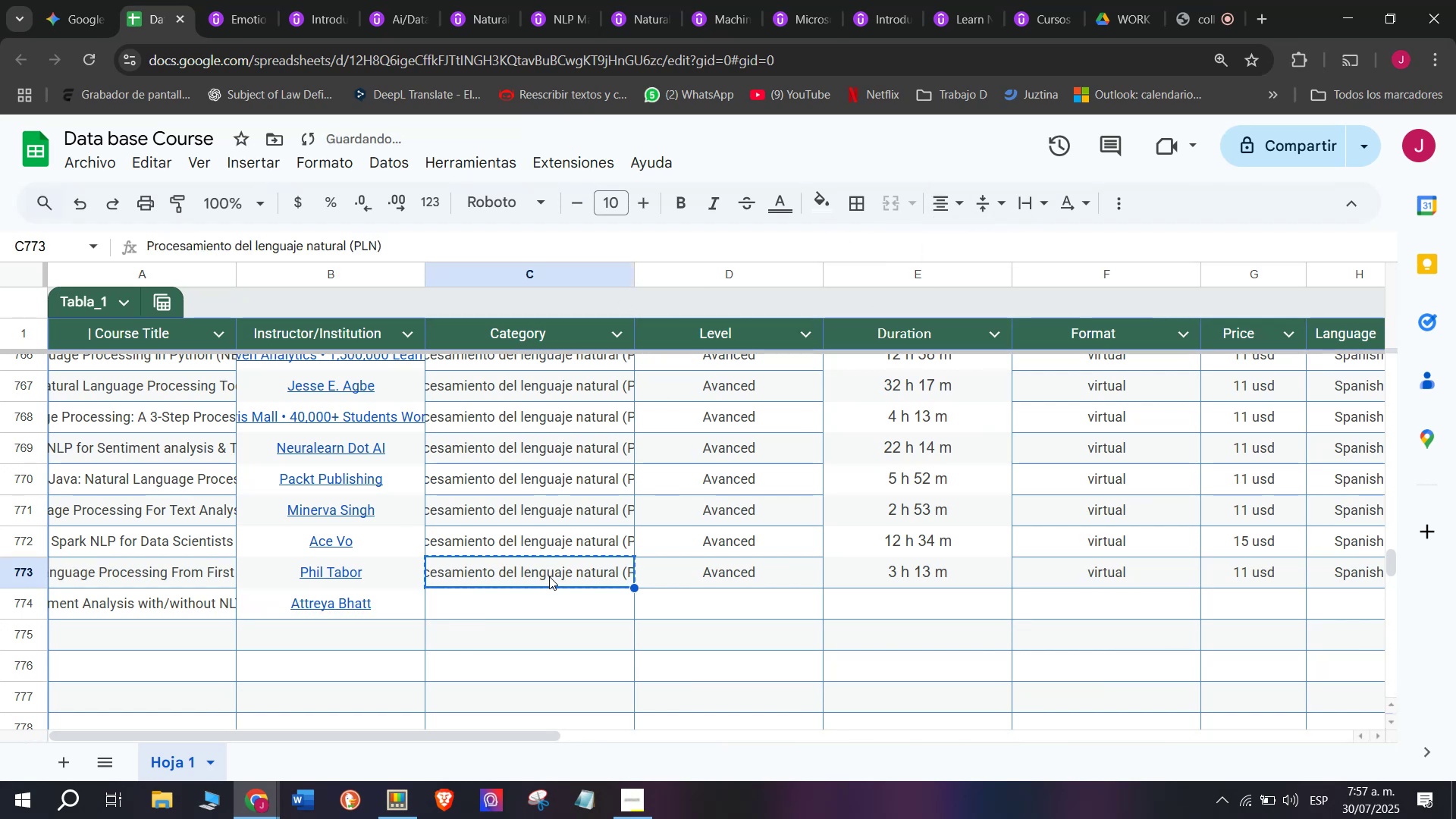 
key(Break)
 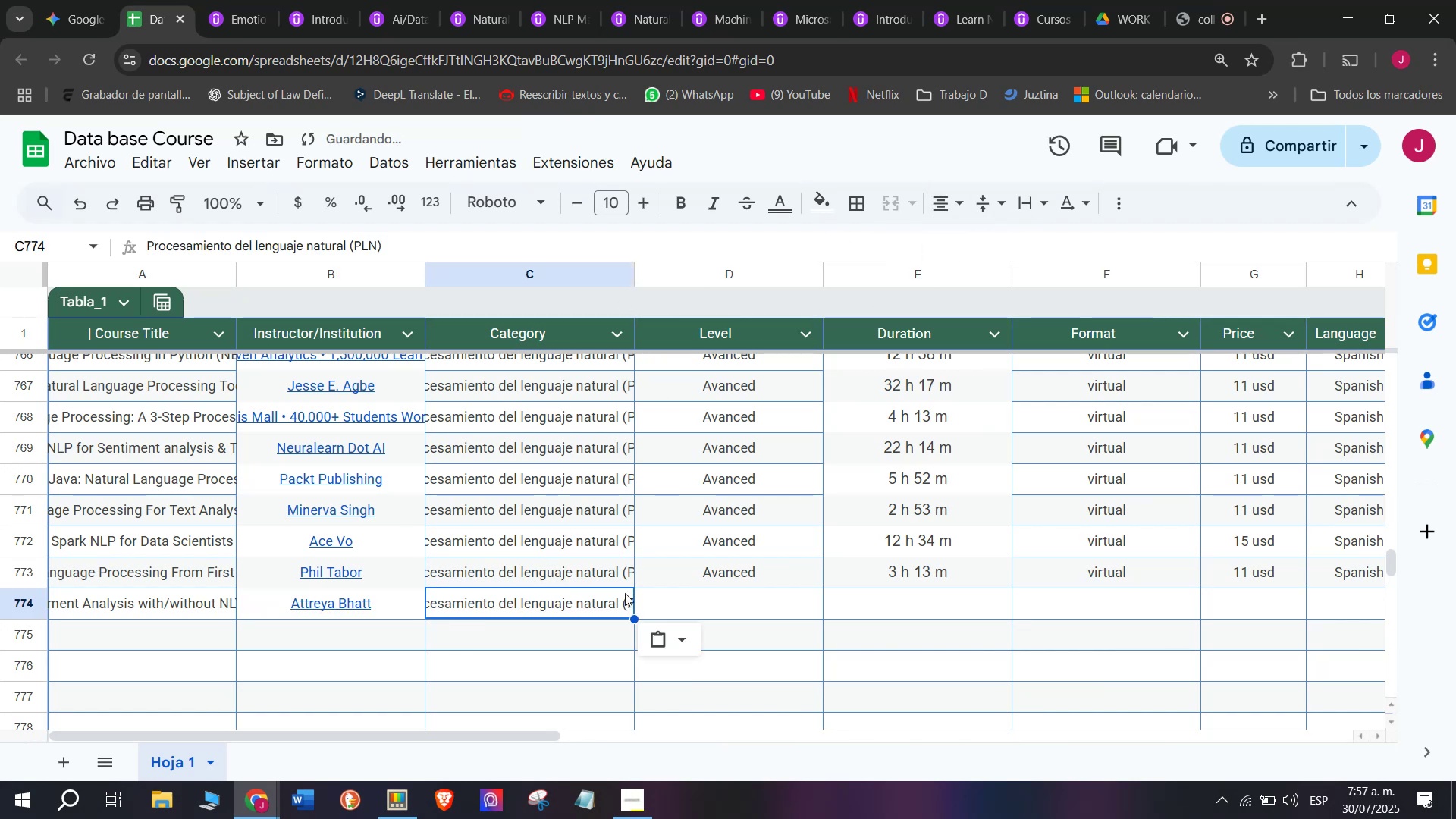 
key(Control+C)
 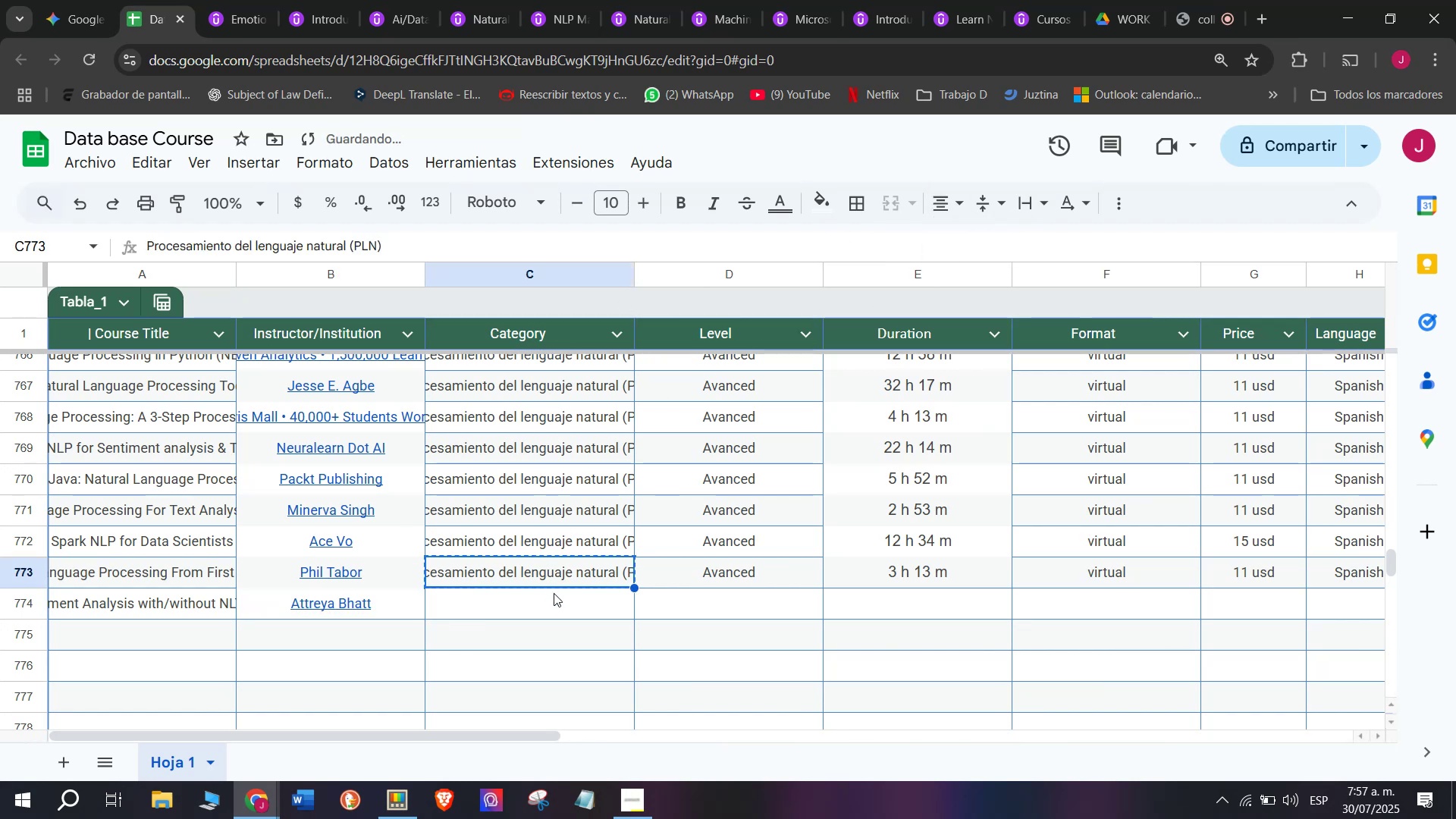 
left_click([554, 593])
 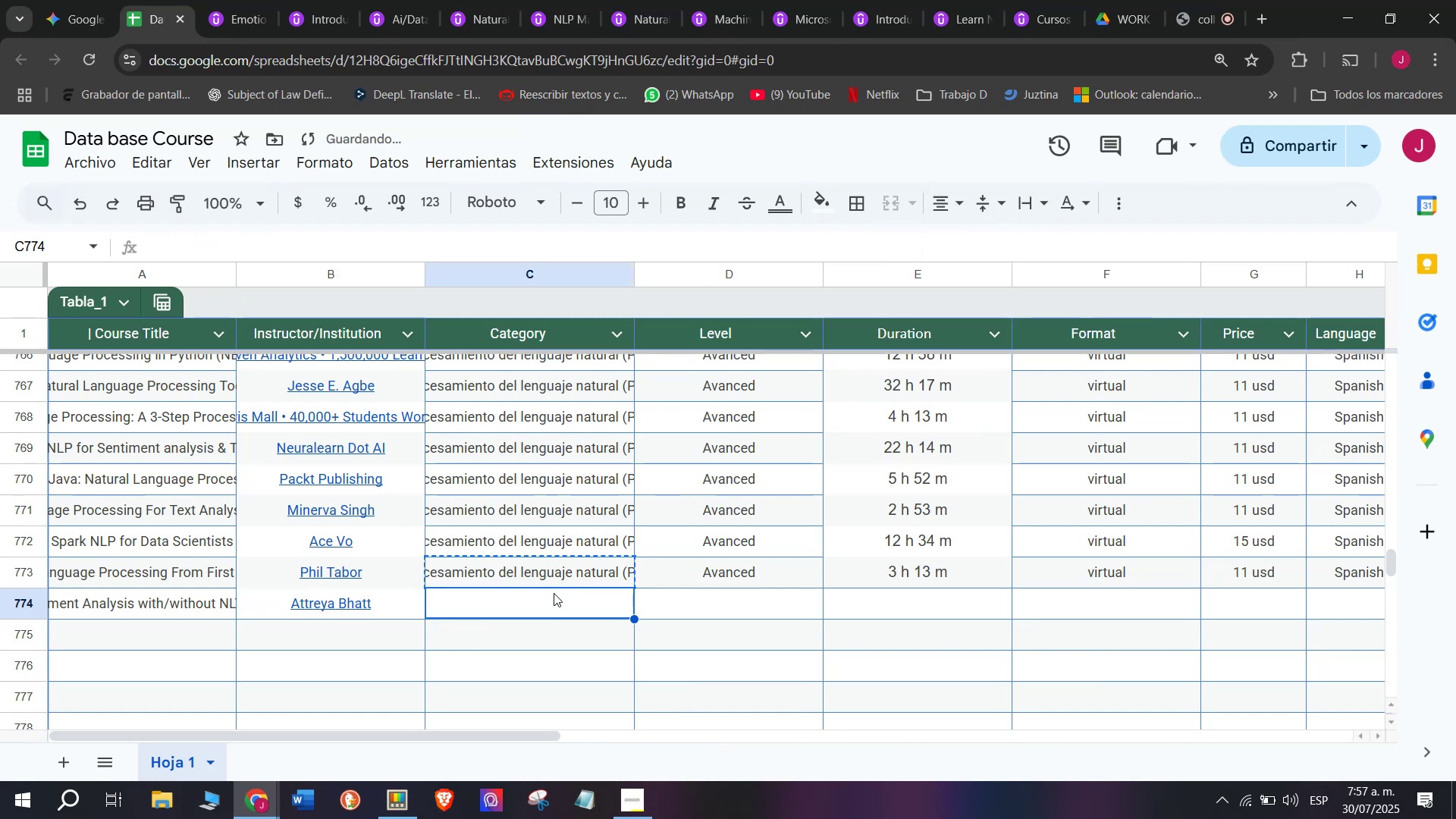 
key(Z)
 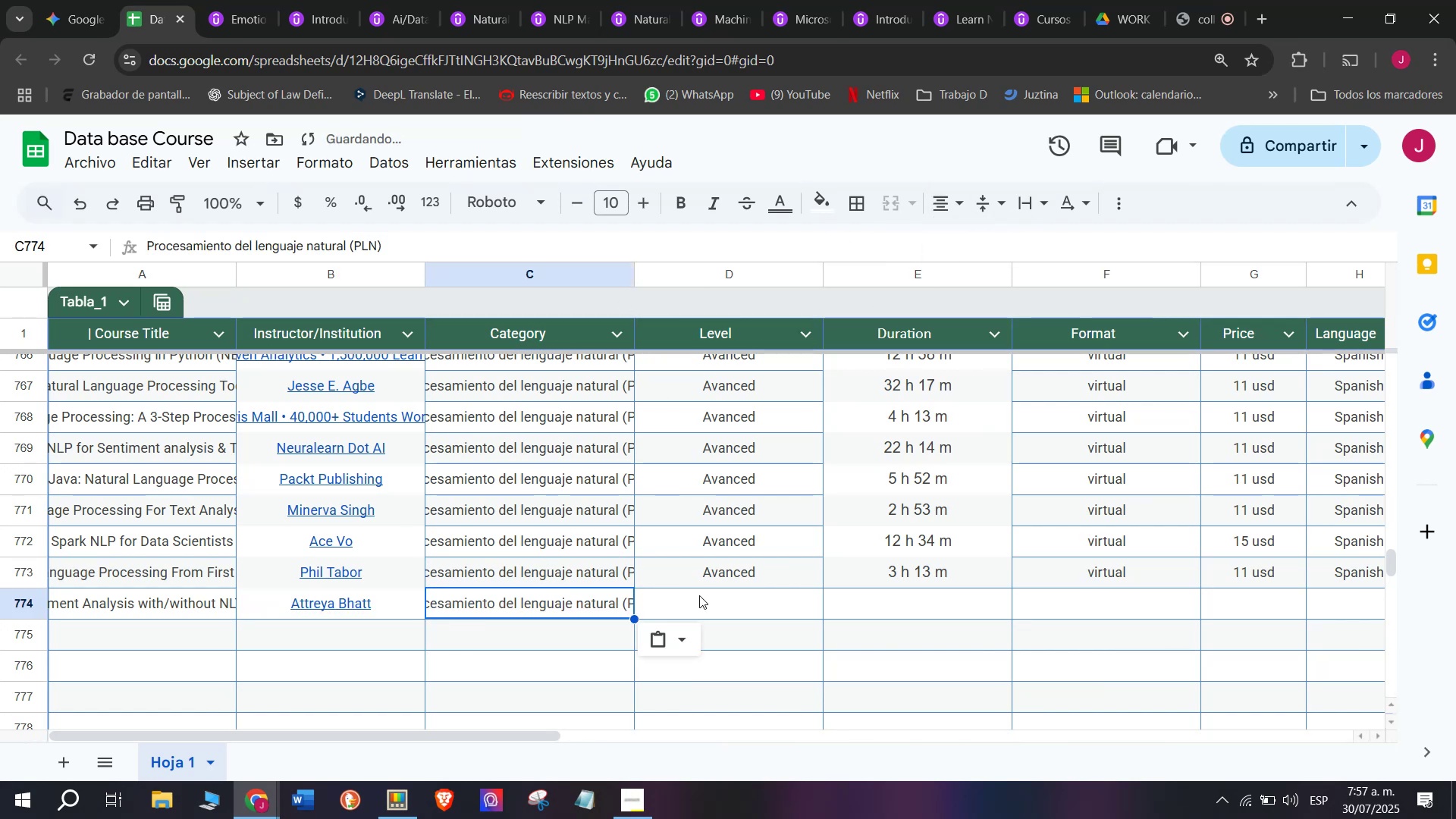 
key(Control+ControlLeft)
 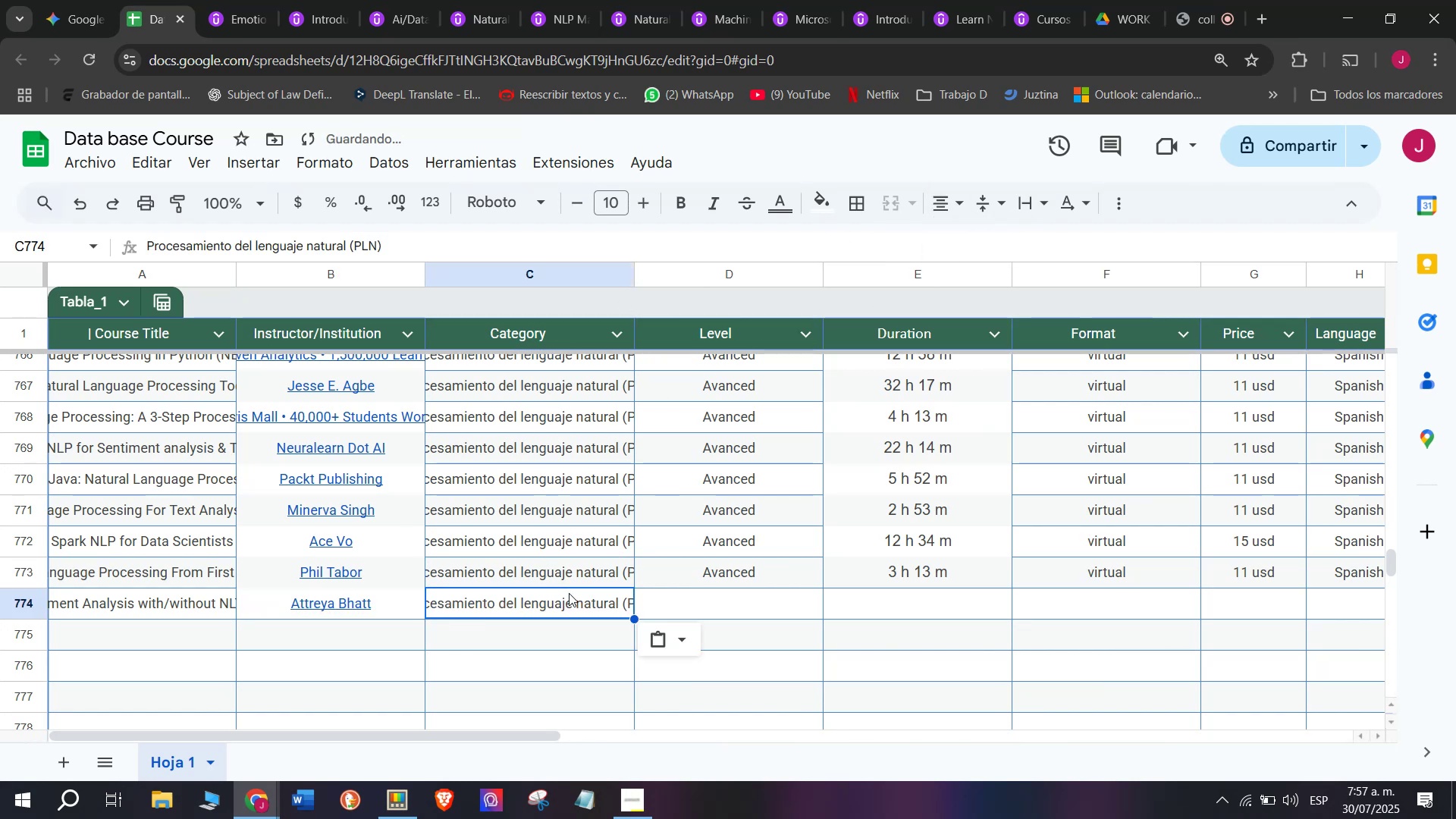 
key(Control+V)
 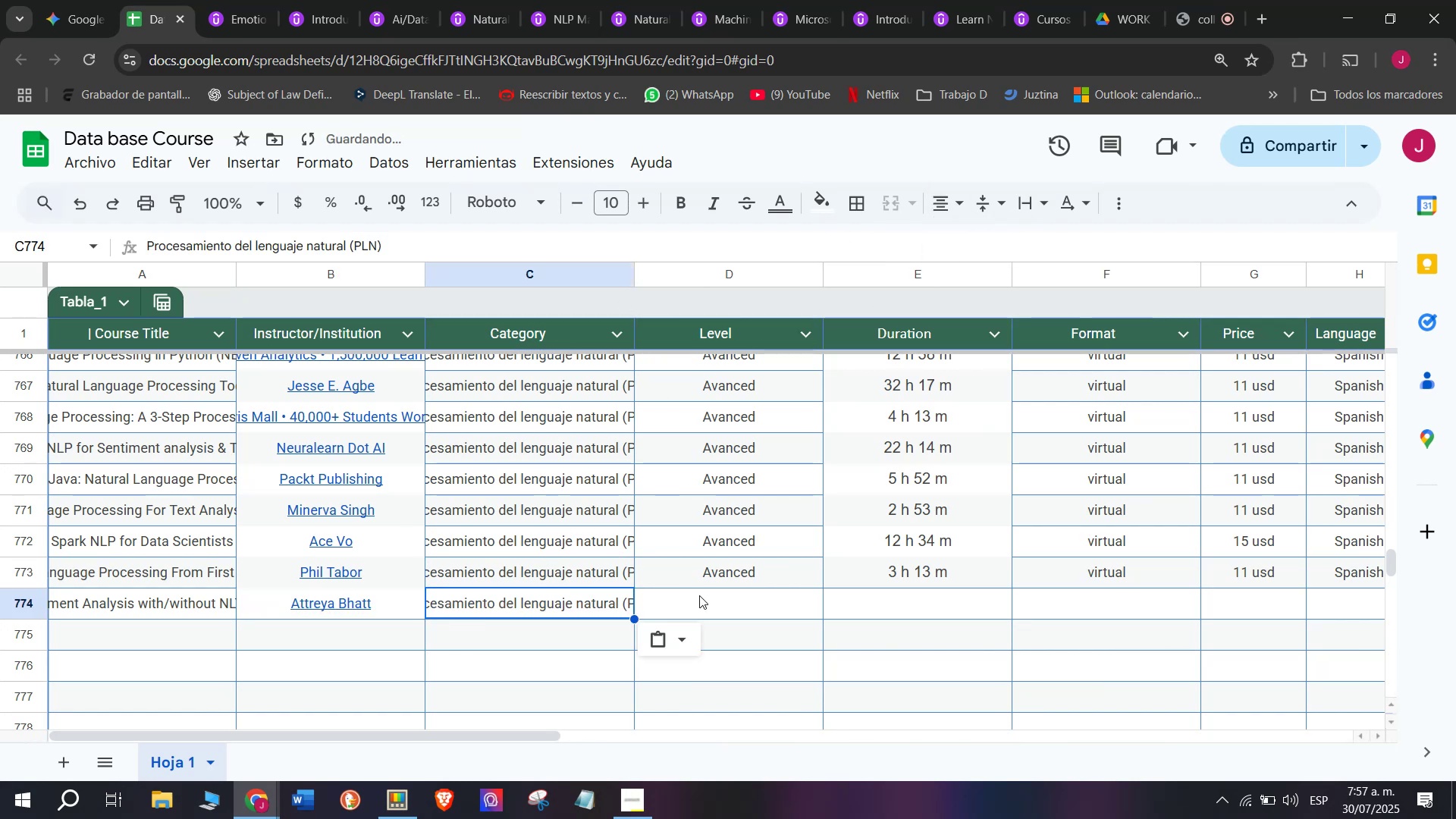 
left_click([699, 595])
 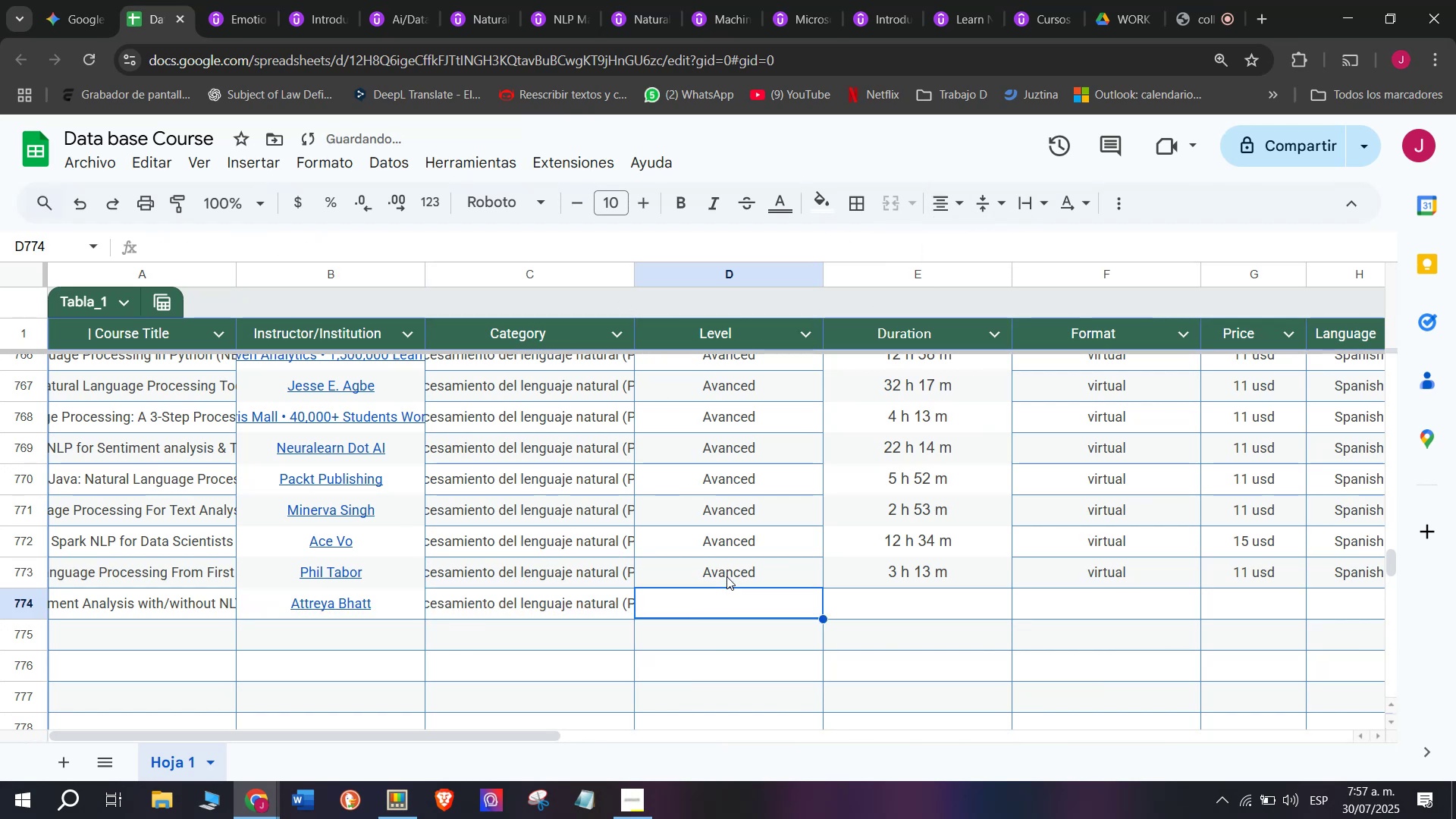 
left_click([726, 576])
 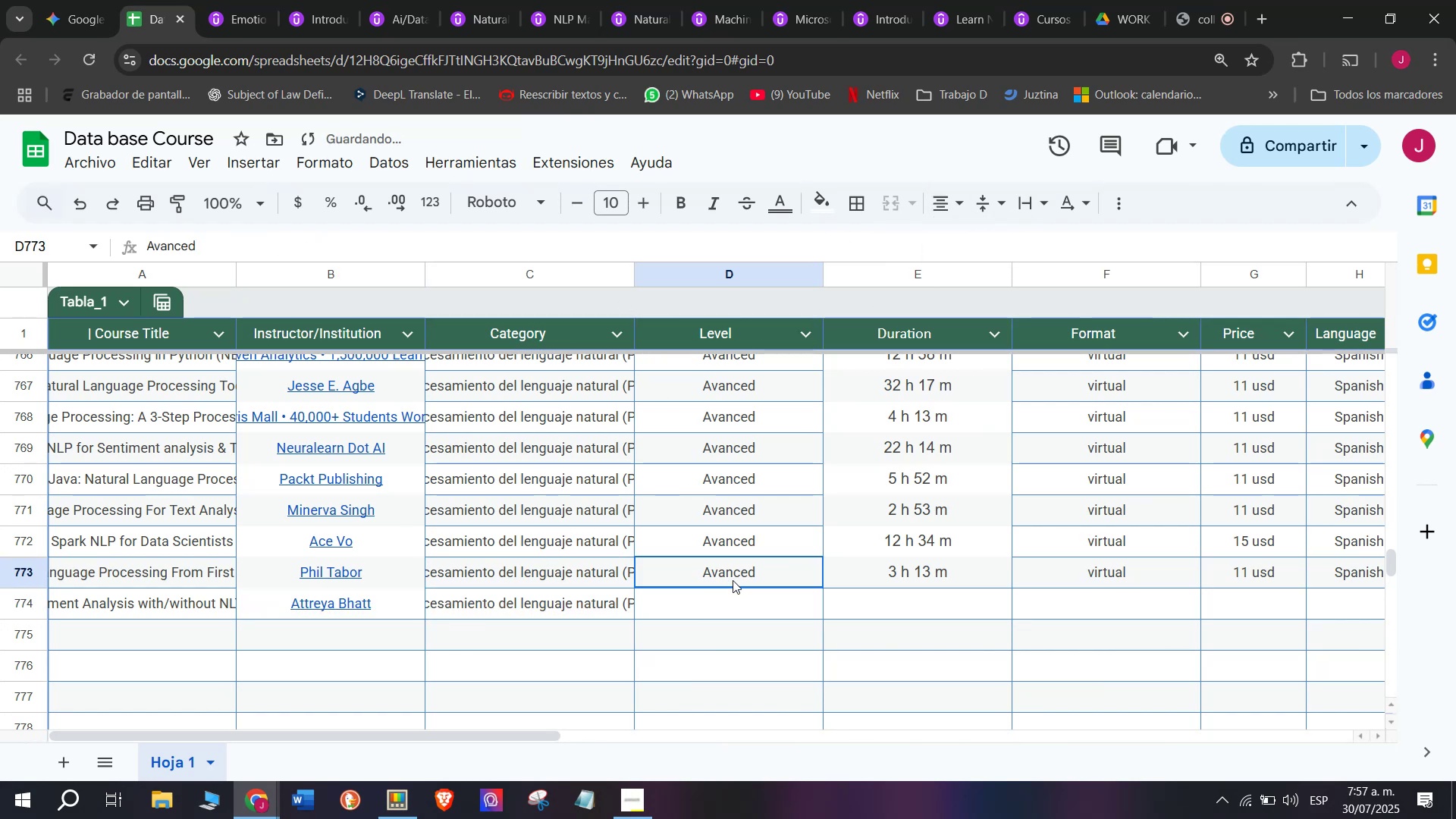 
key(Break)
 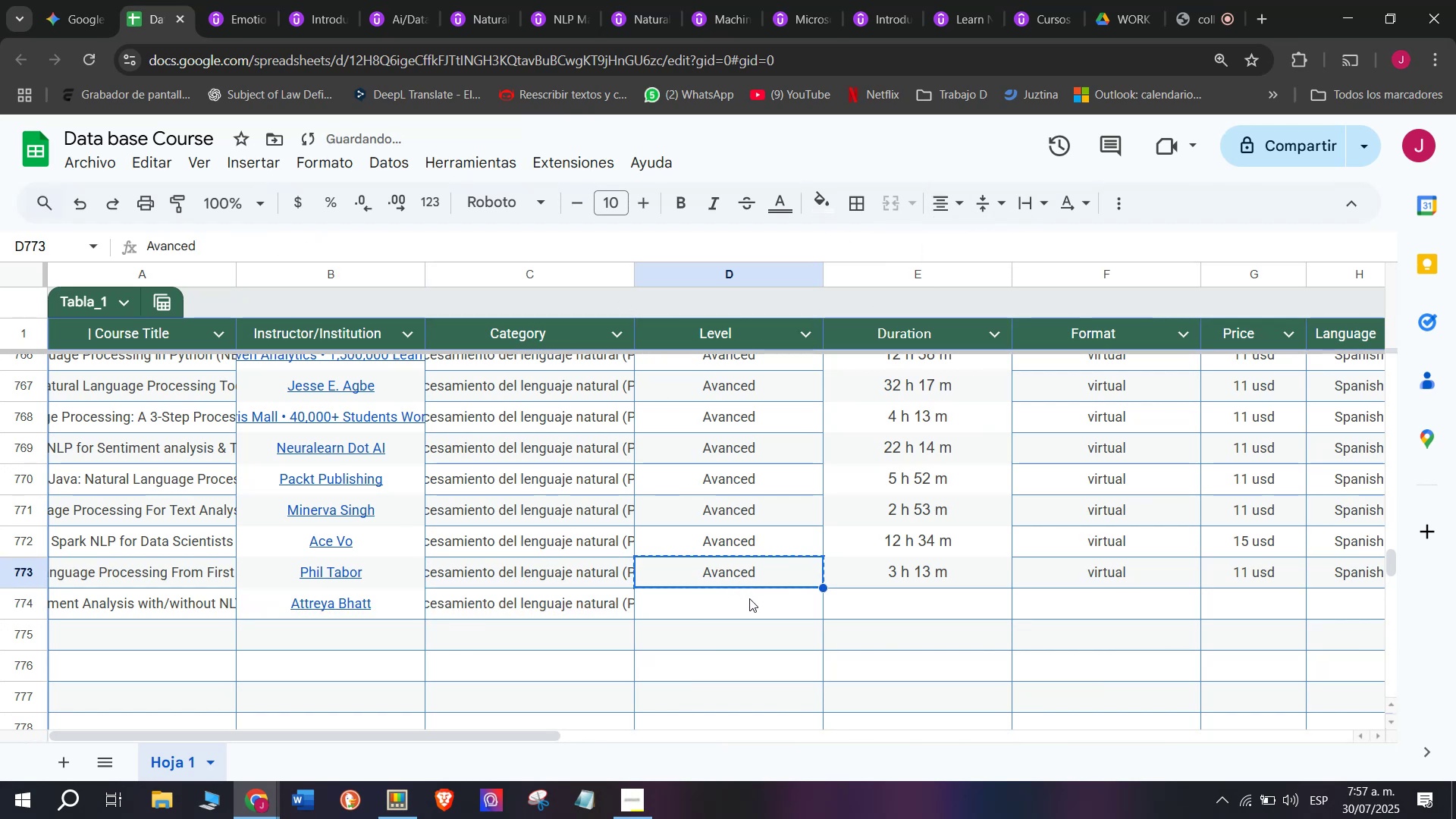 
key(Control+ControlLeft)
 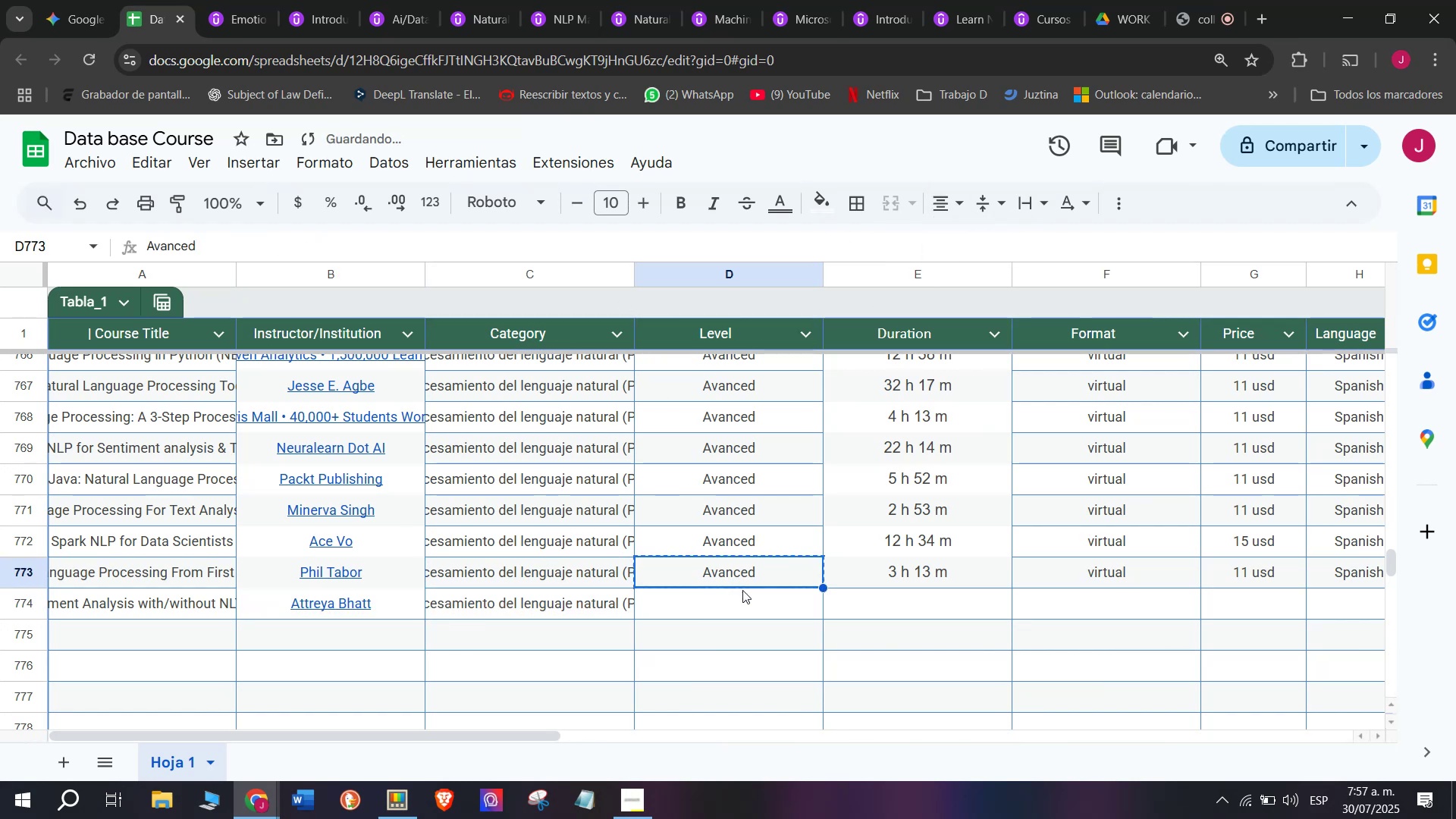 
key(Control+C)
 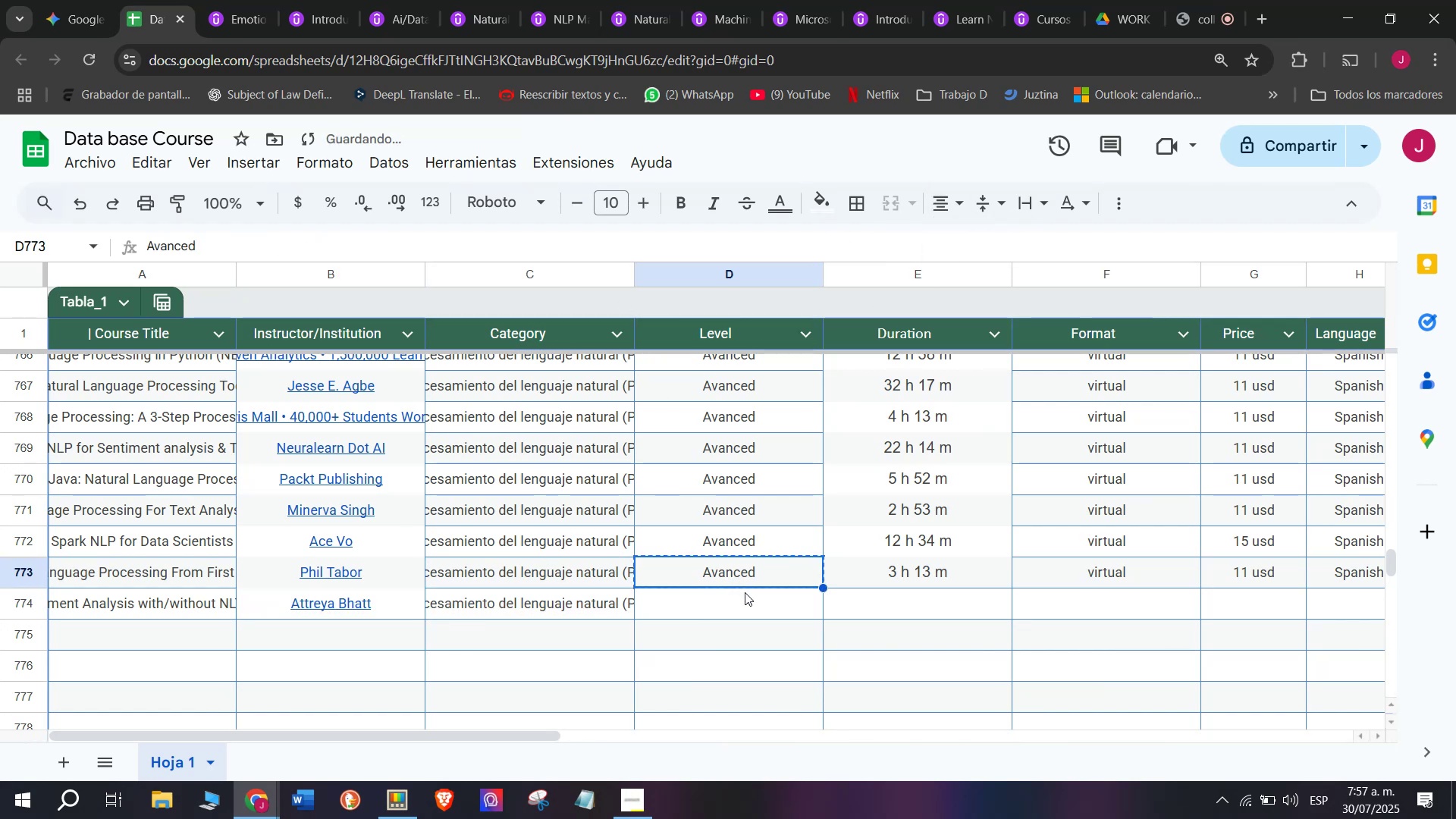 
key(Control+ControlLeft)
 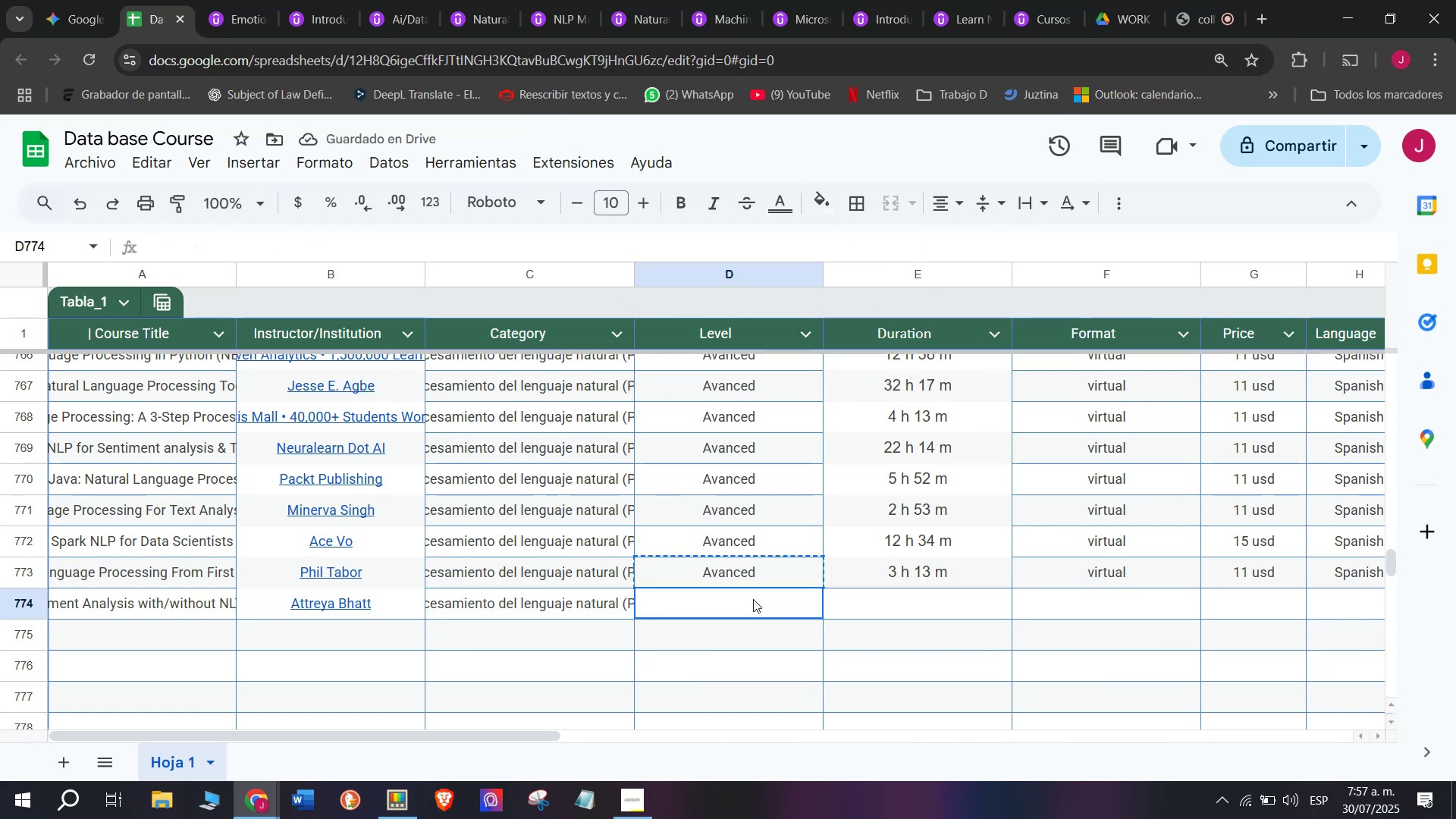 
key(Break)
 